 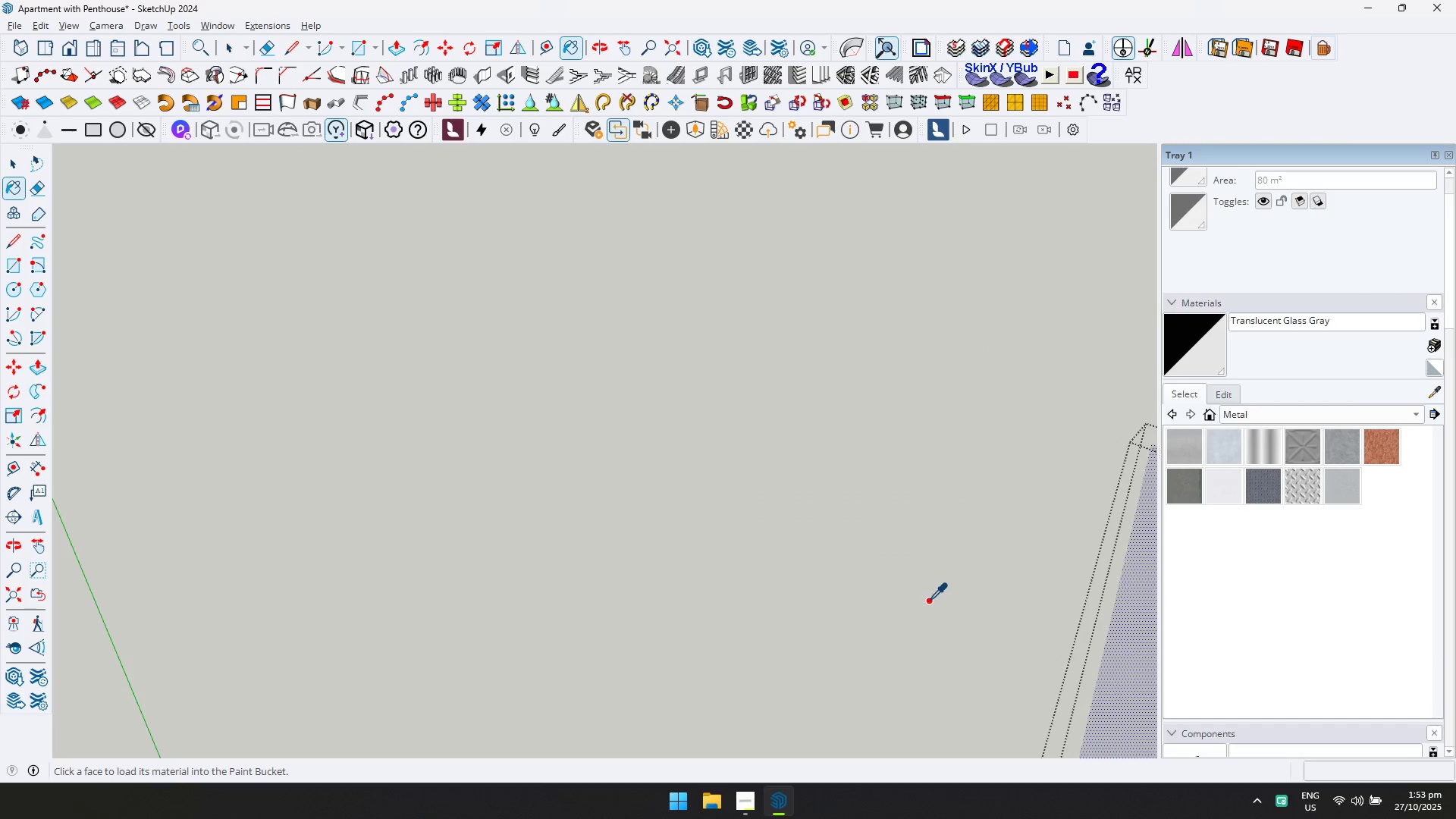 
hold_key(key=ShiftLeft, duration=0.53)
 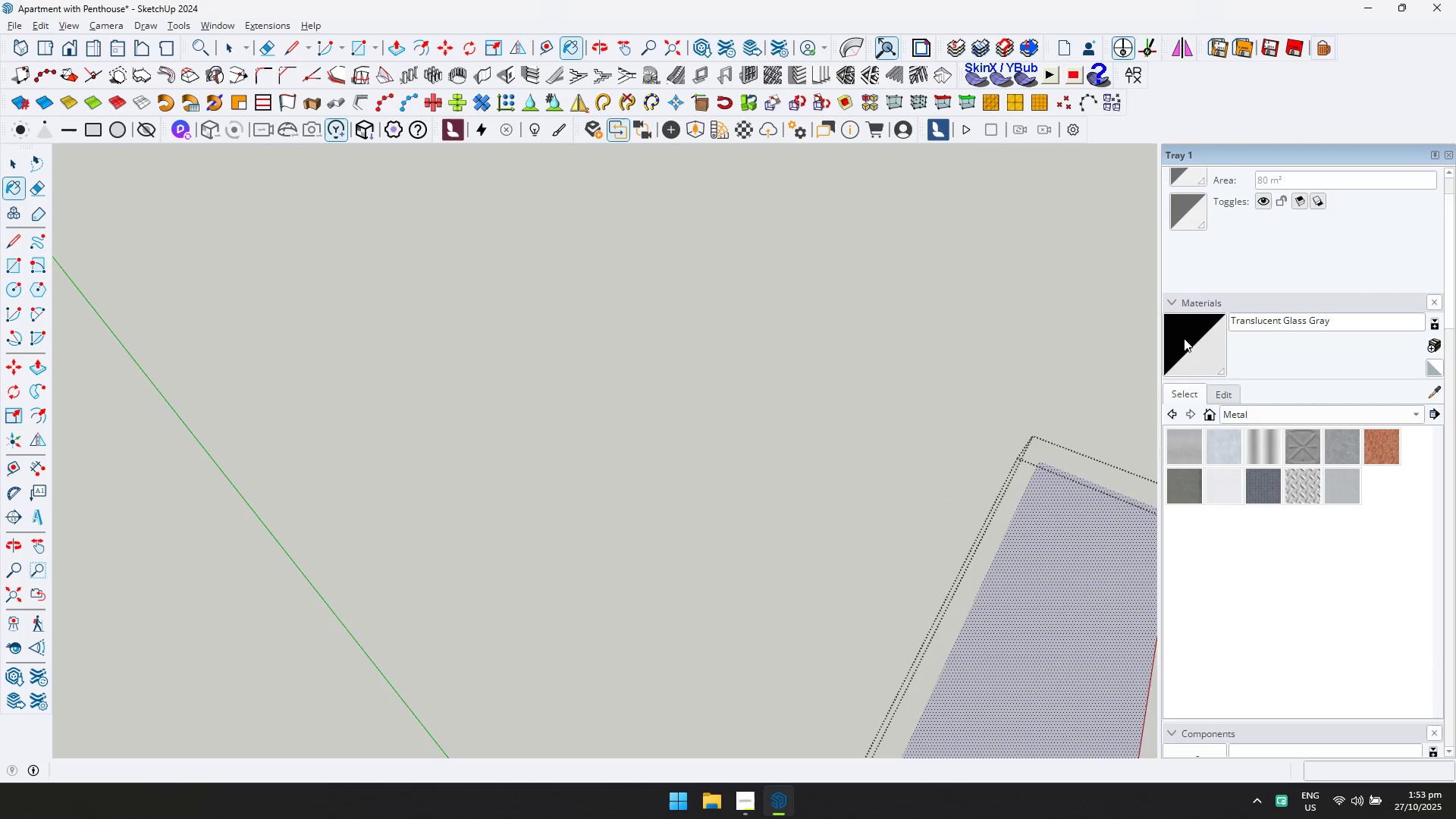 
left_click([1192, 348])
 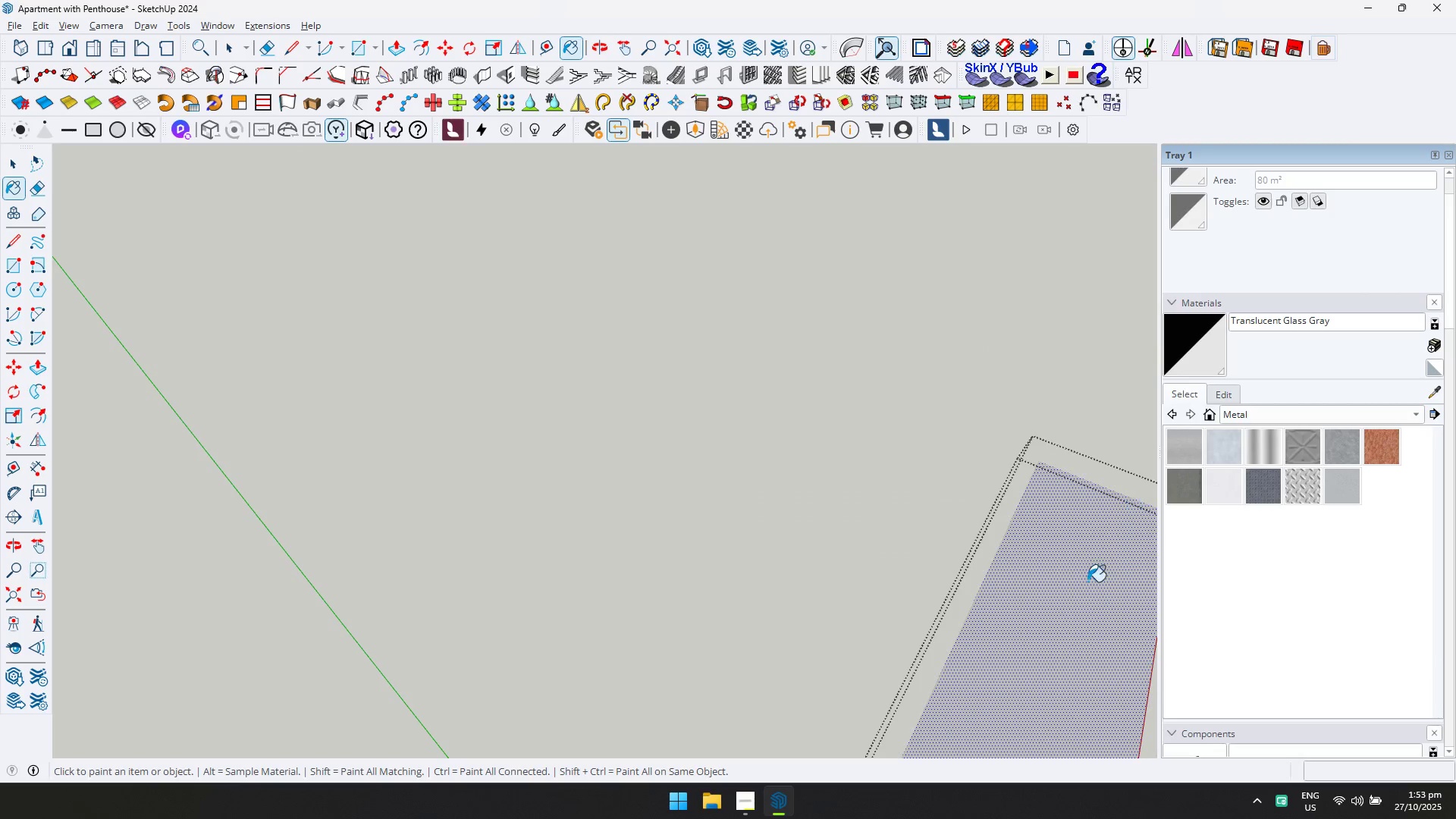 
left_click([1079, 592])
 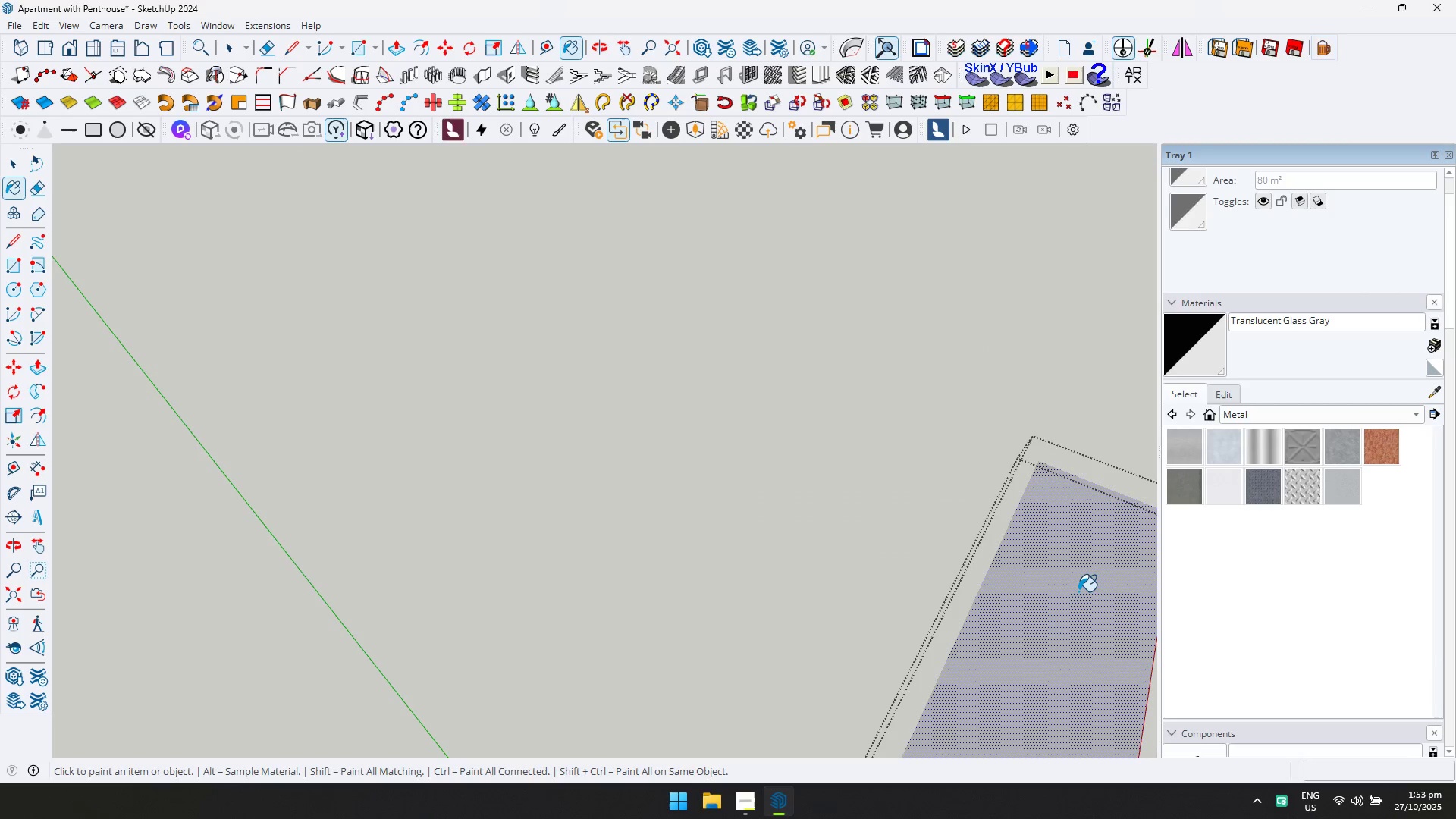 
key(Control+ControlLeft)
 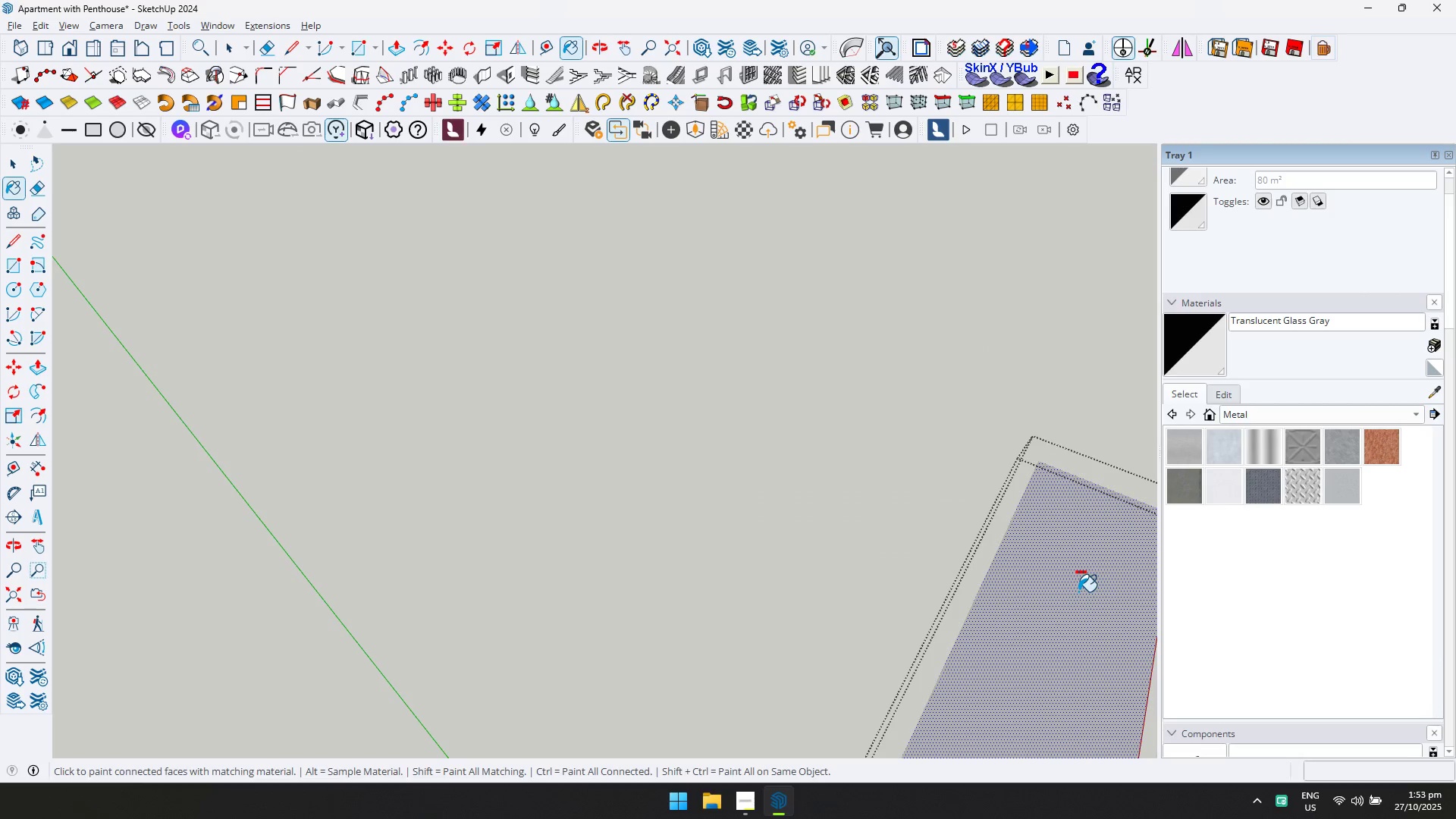 
left_click([1078, 592])
 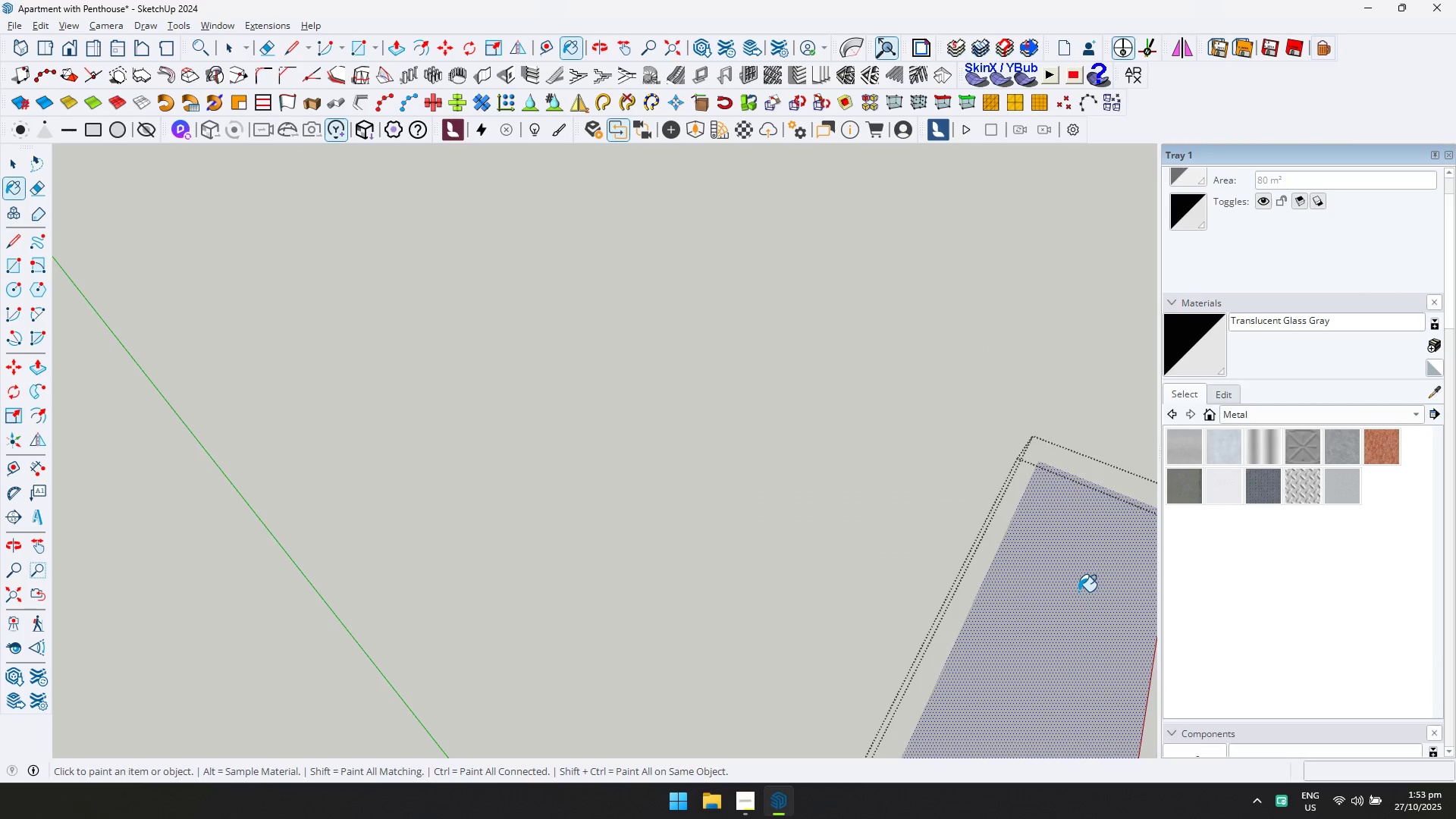 
key(Escape)
 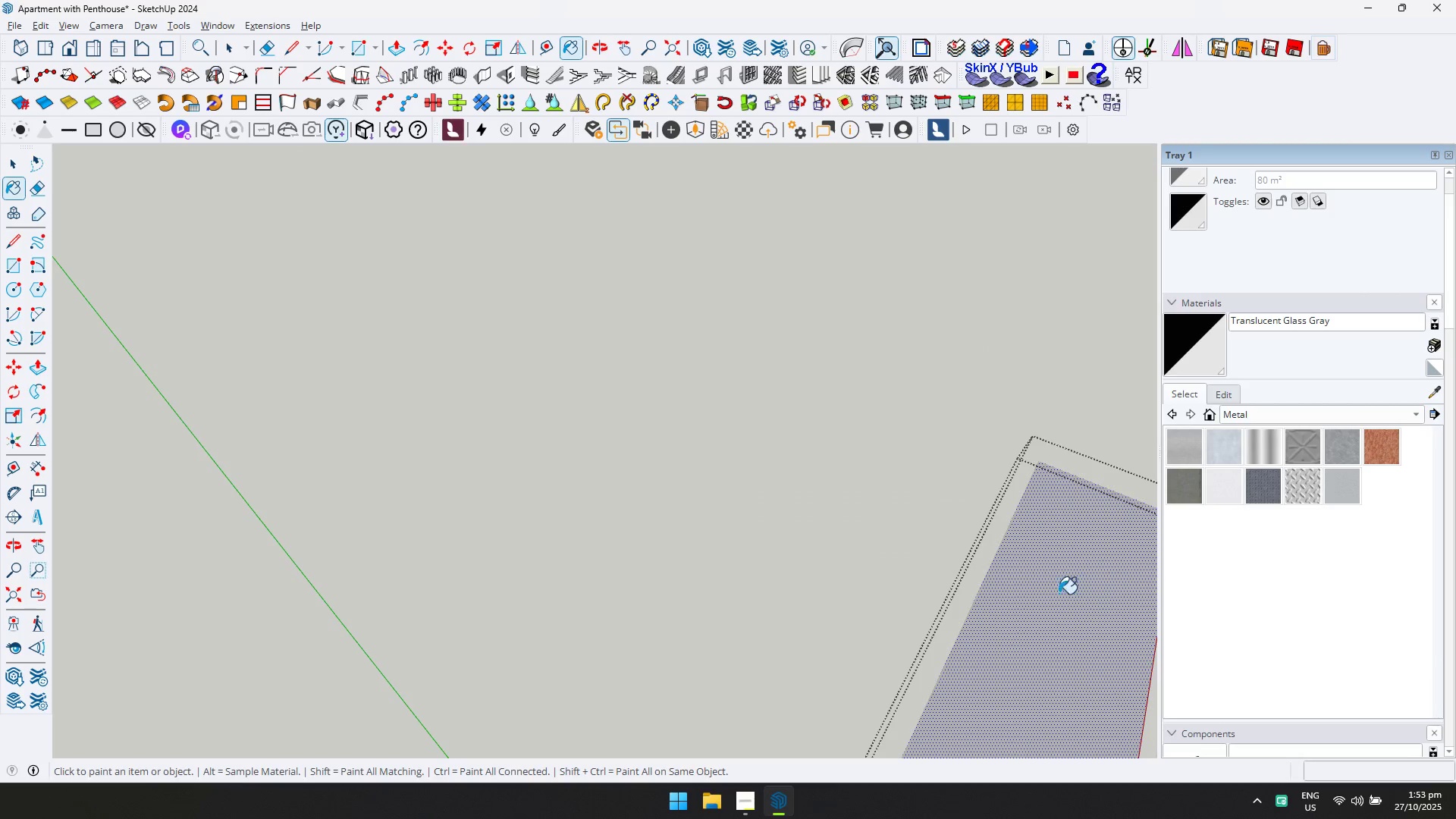 
key(Space)
 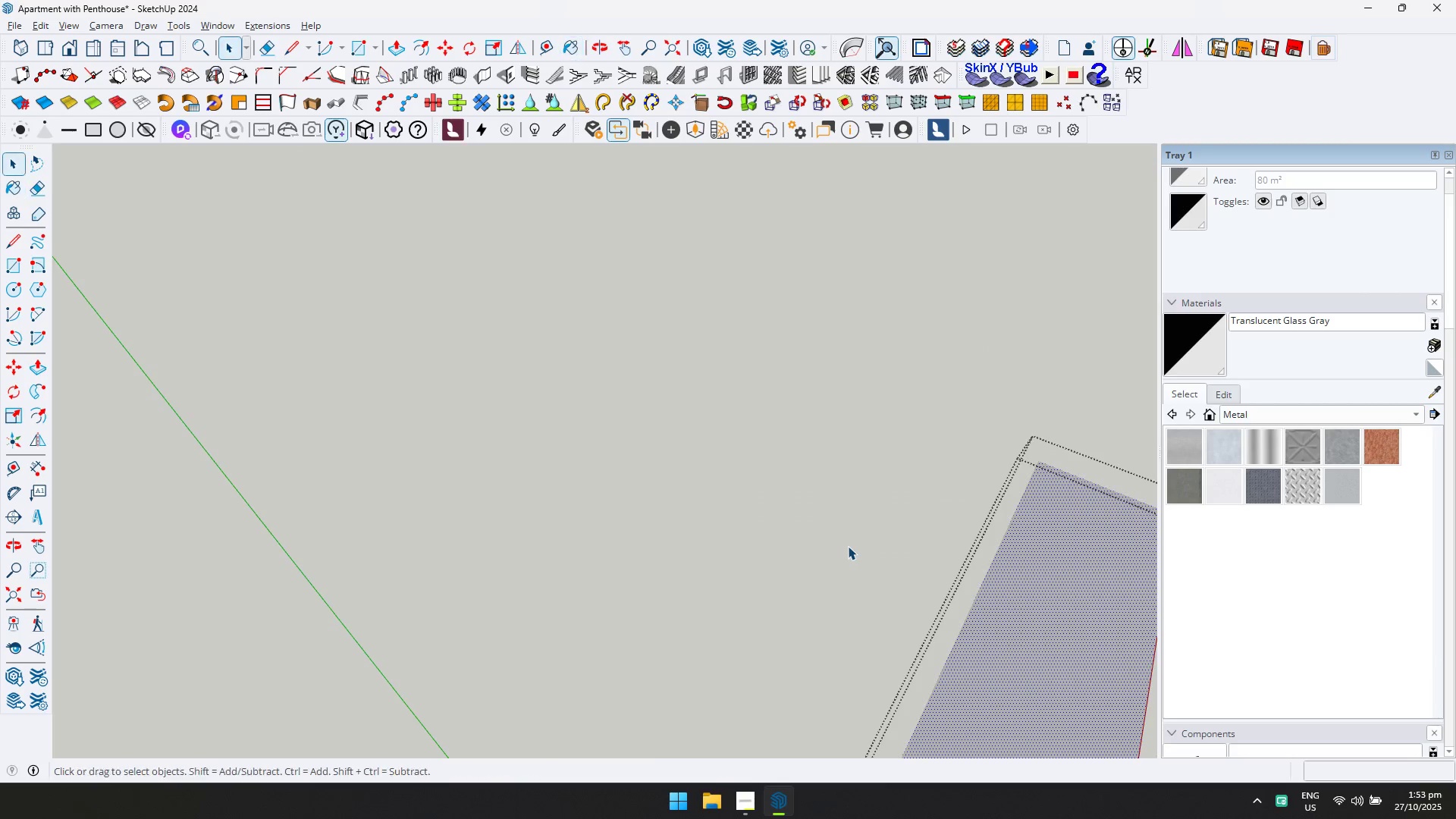 
scroll: coordinate [842, 542], scroll_direction: down, amount: 11.0
 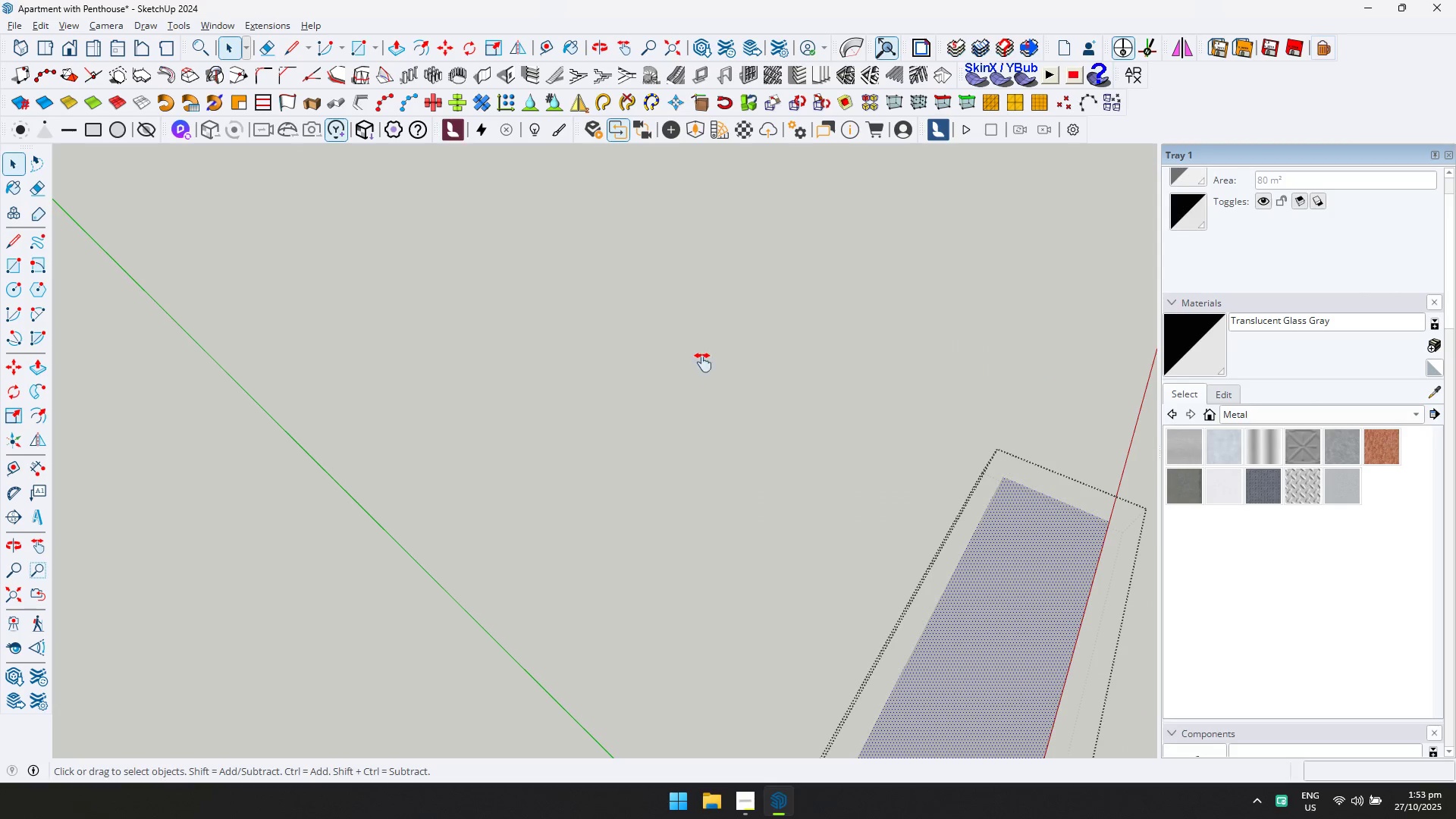 
hold_key(key=ShiftLeft, duration=0.85)
 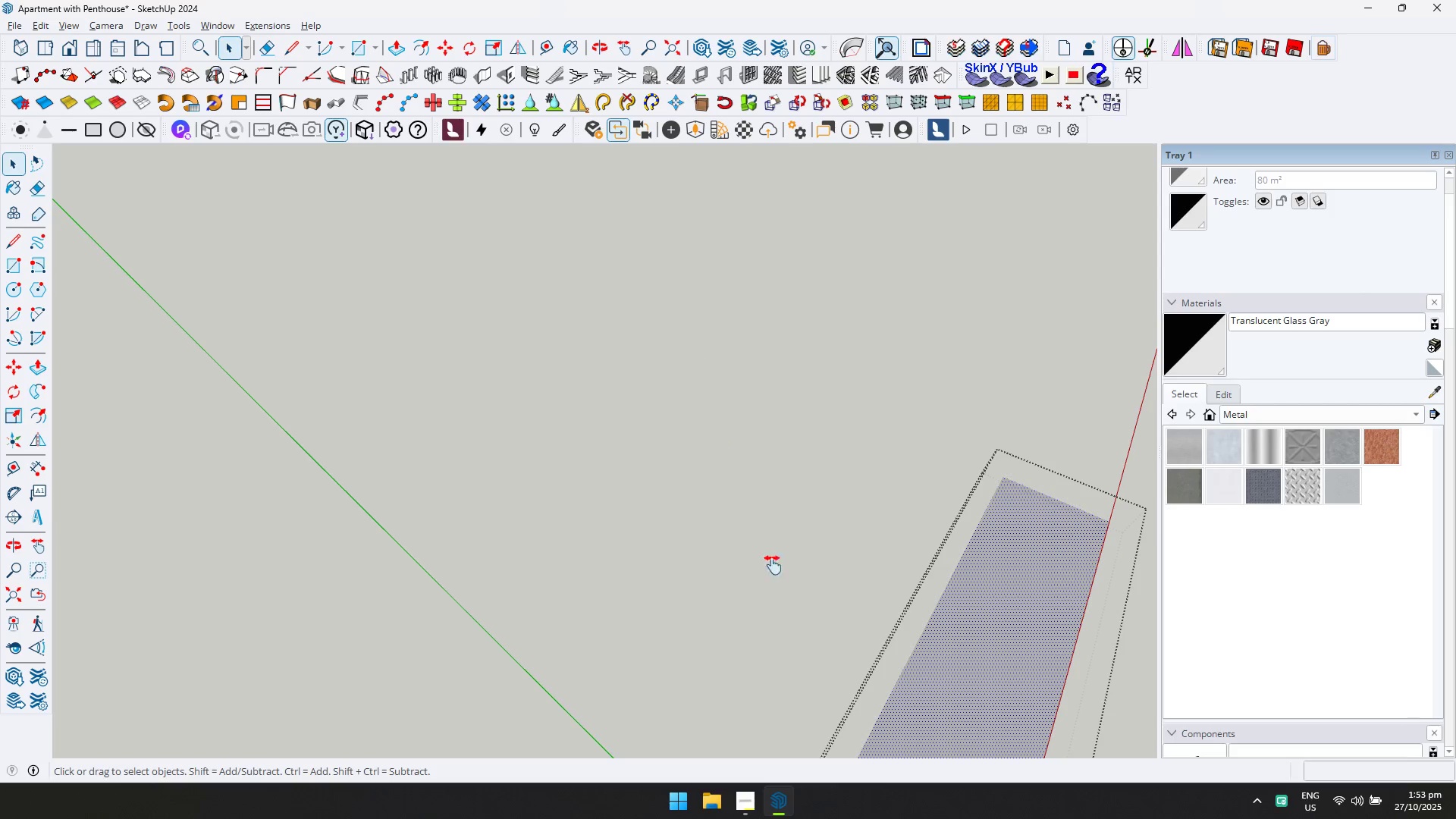 
scroll: coordinate [836, 648], scroll_direction: up, amount: 6.0
 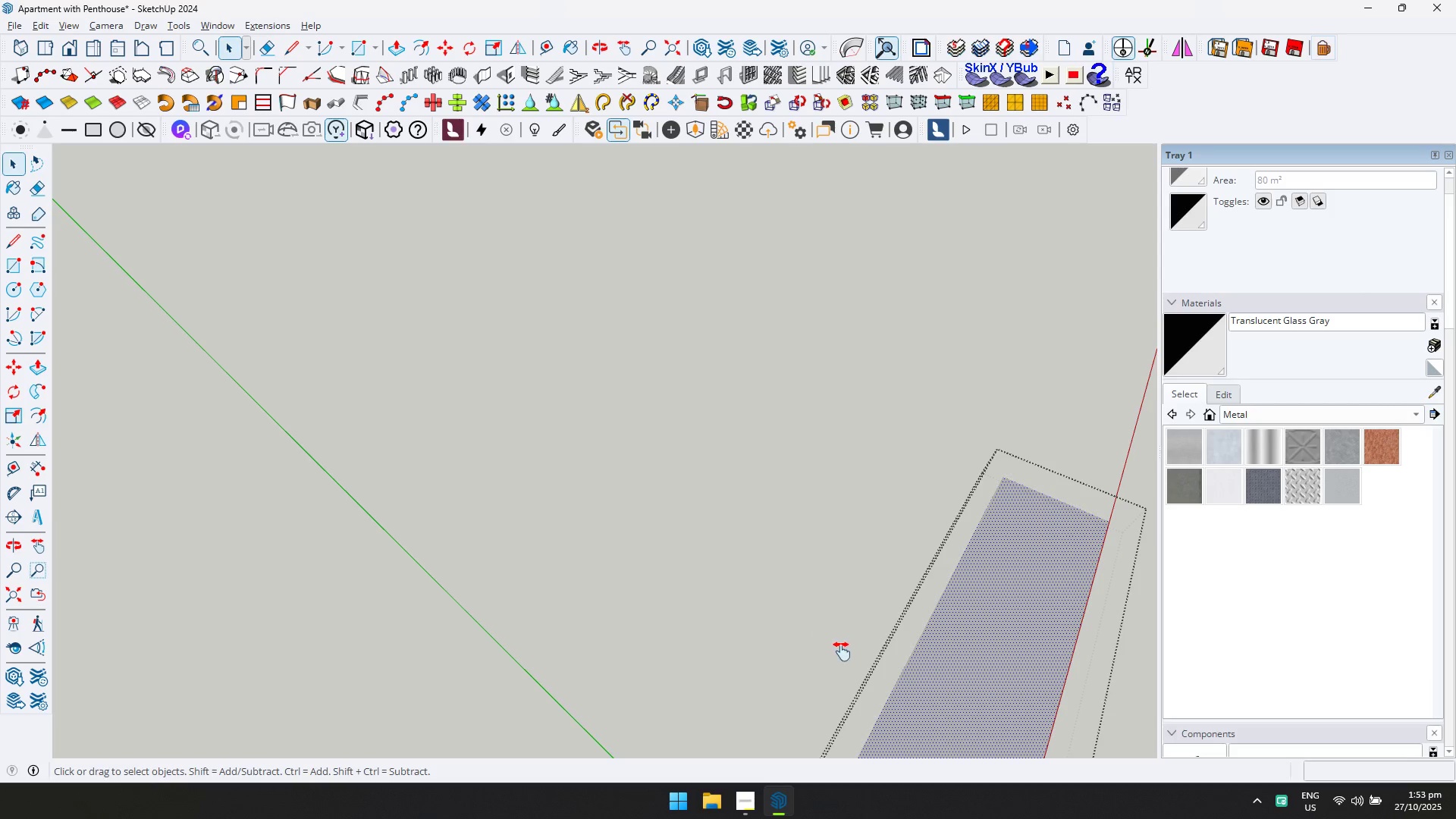 
key(Escape)
 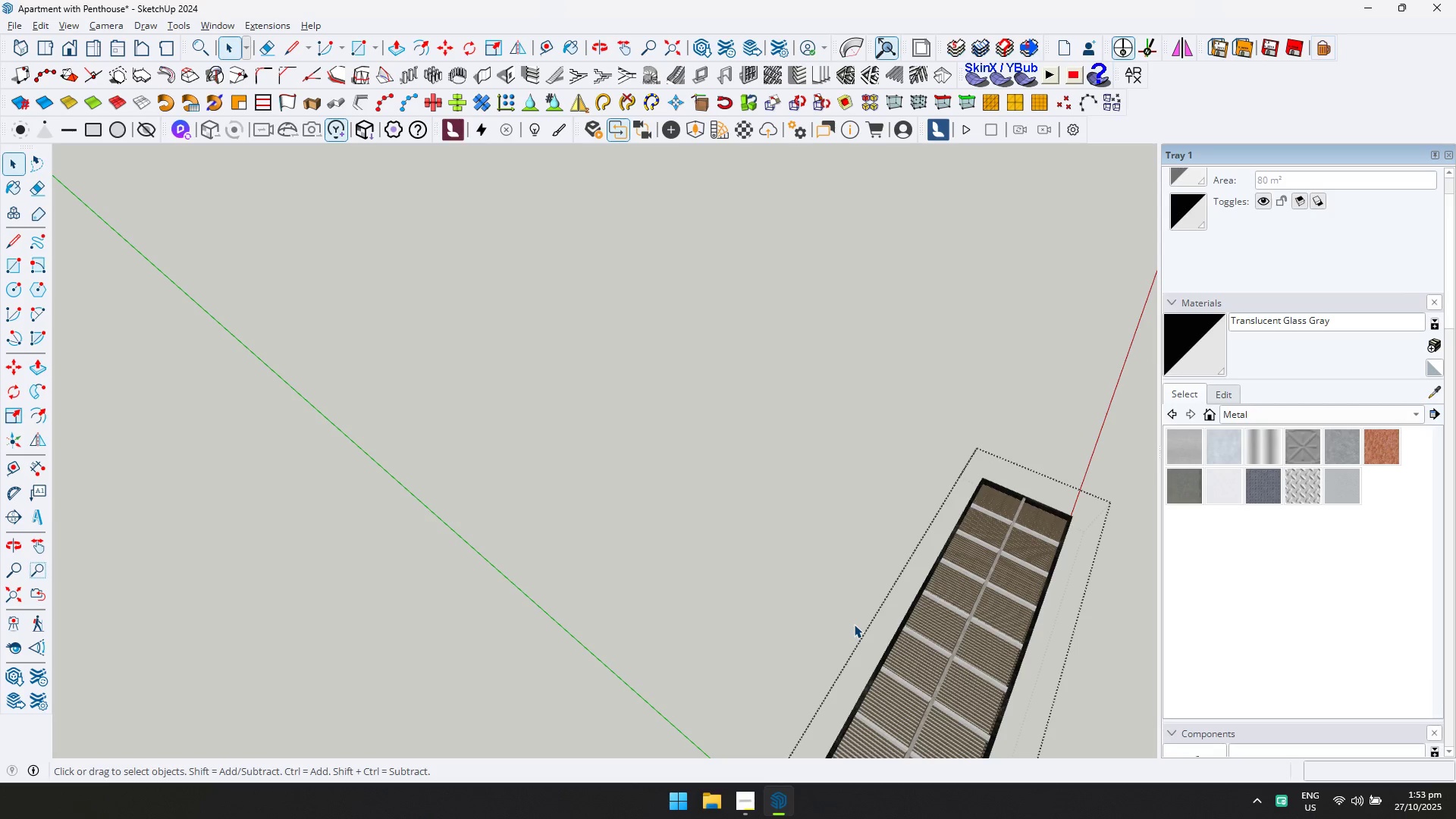 
key(Escape)
 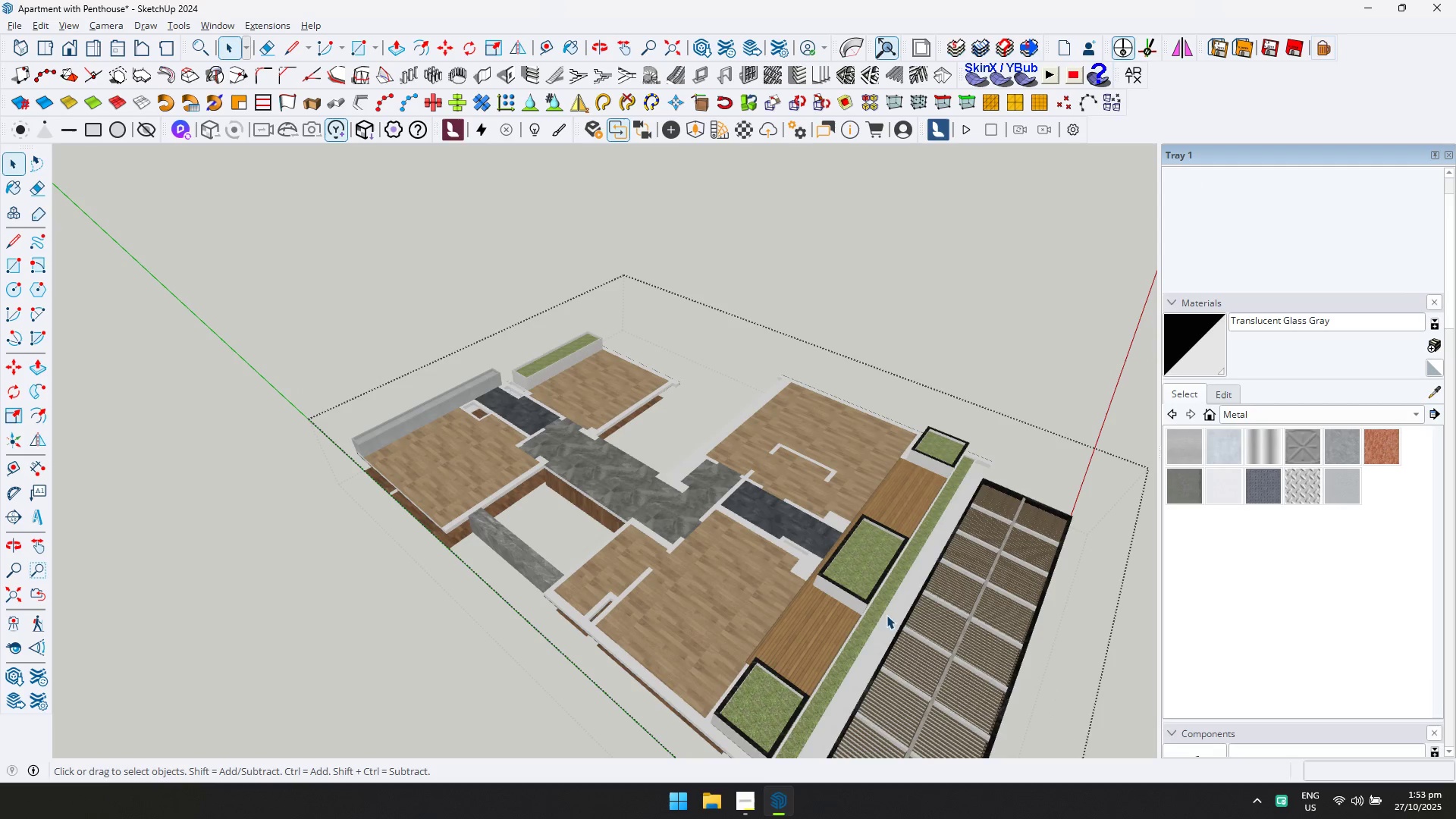 
scroll: coordinate [864, 607], scroll_direction: down, amount: 4.0
 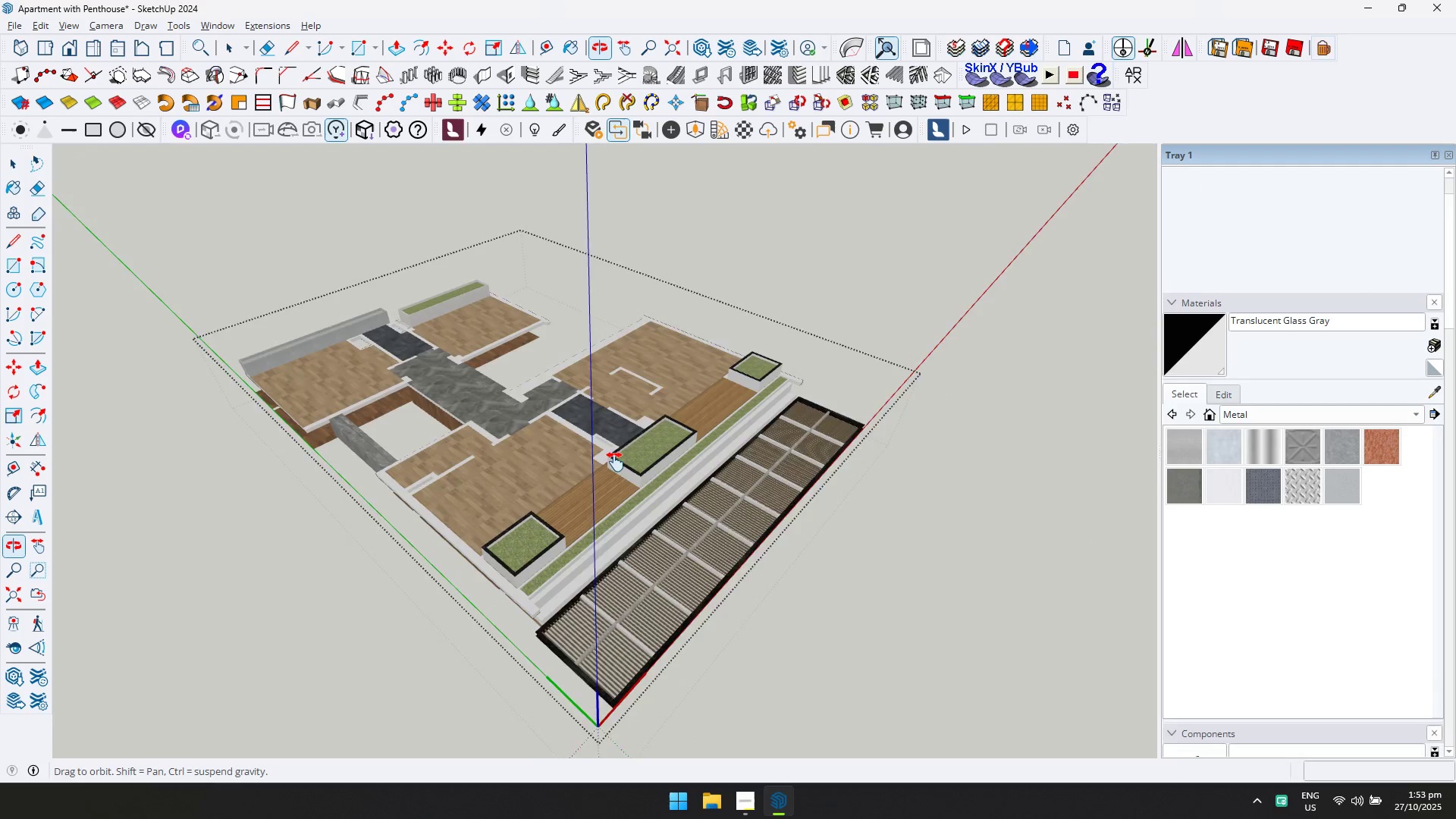 
hold_key(key=ShiftLeft, duration=0.66)
 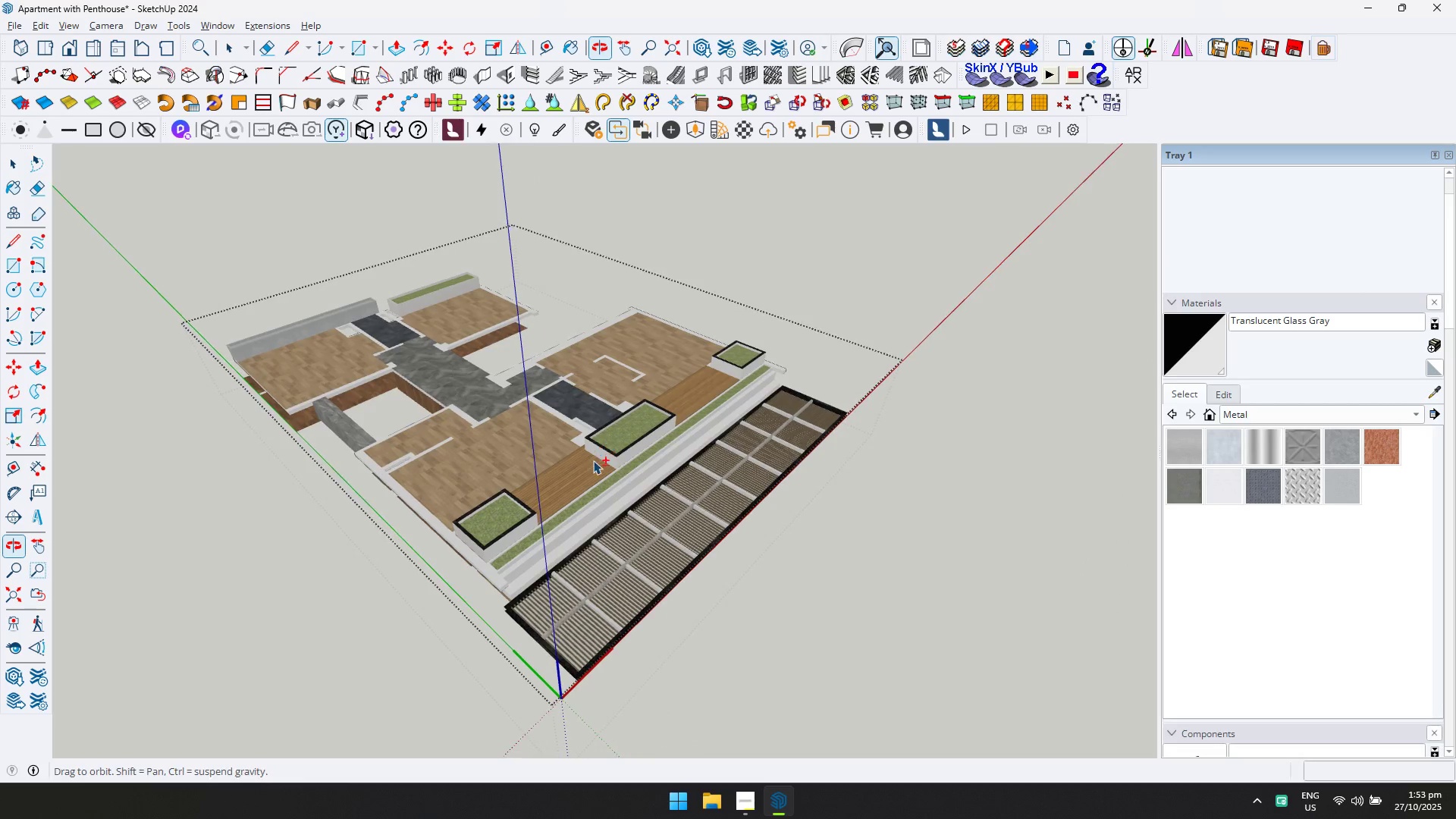 
key(Escape)
 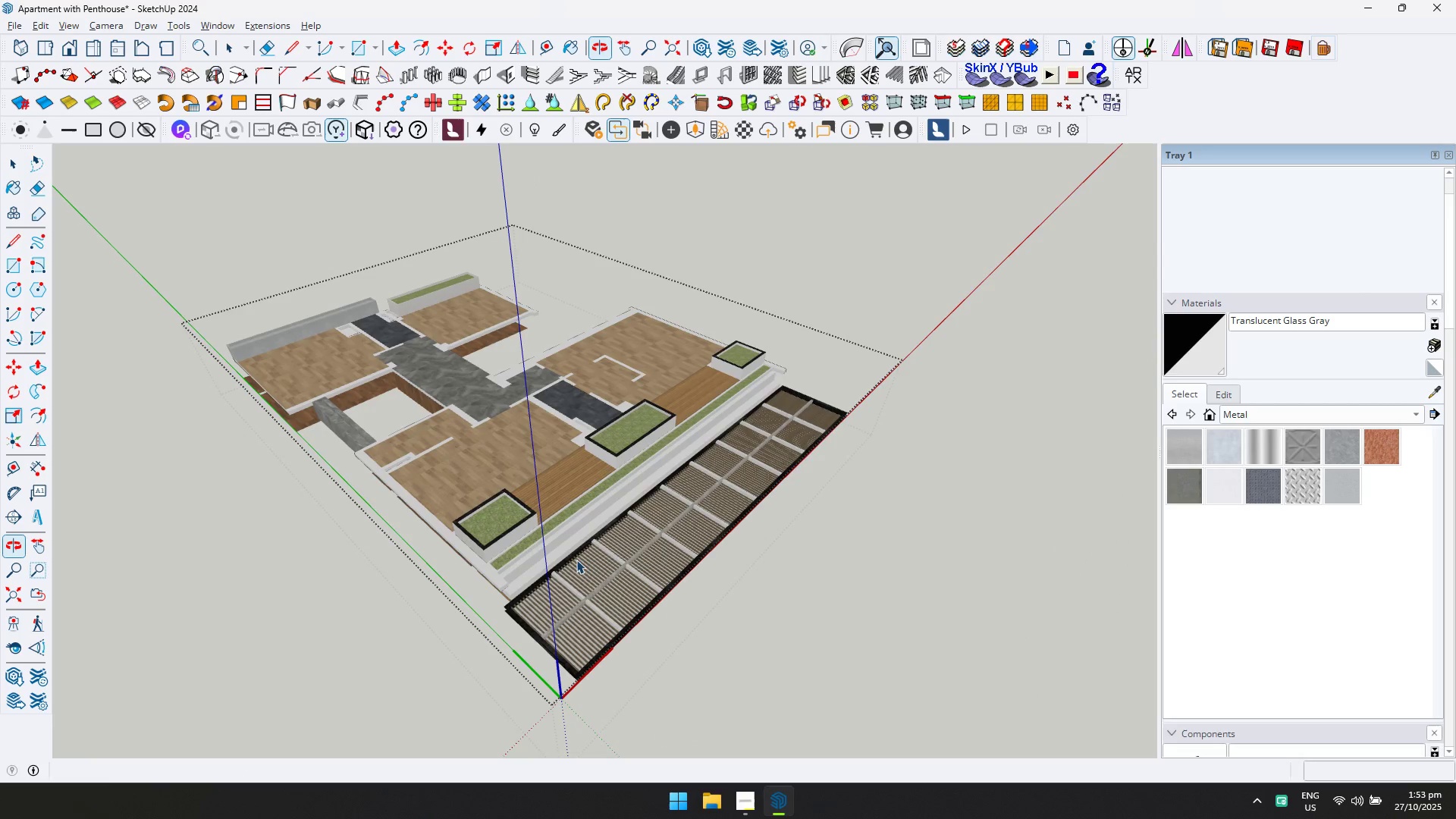 
scroll: coordinate [659, 648], scroll_direction: up, amount: 56.0
 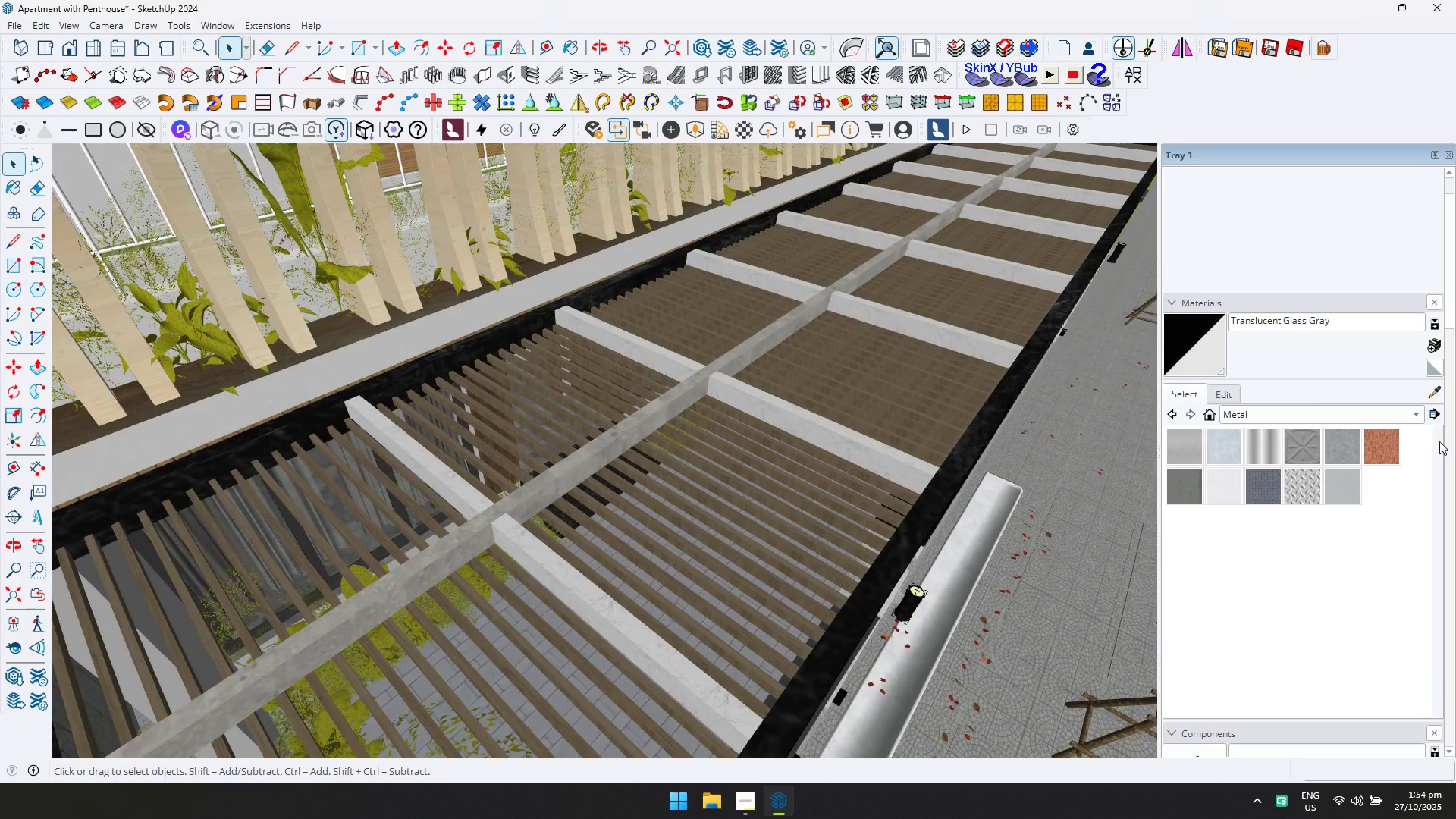 
key(Escape)
 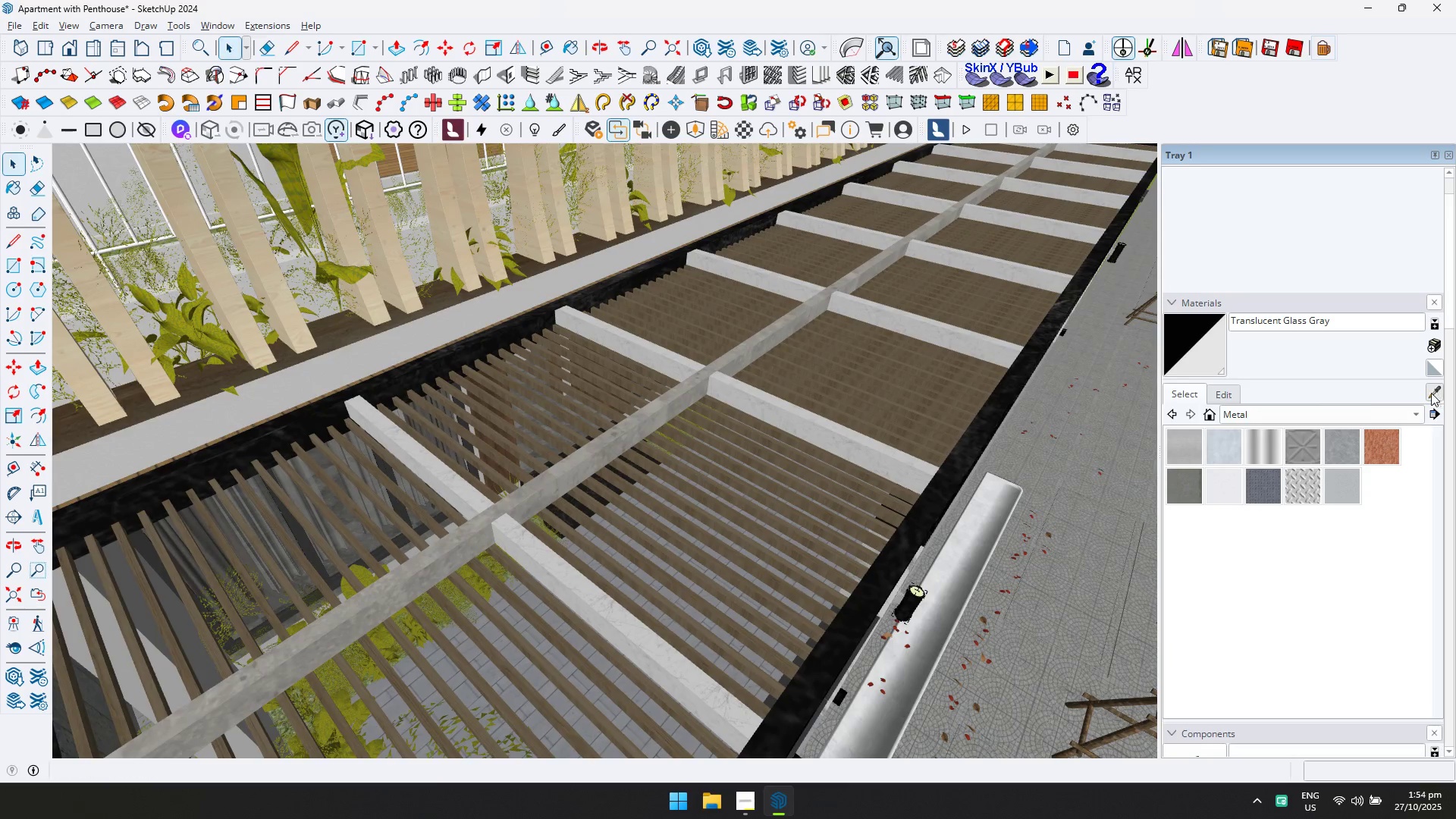 
scroll: coordinate [530, 535], scroll_direction: up, amount: 17.0
 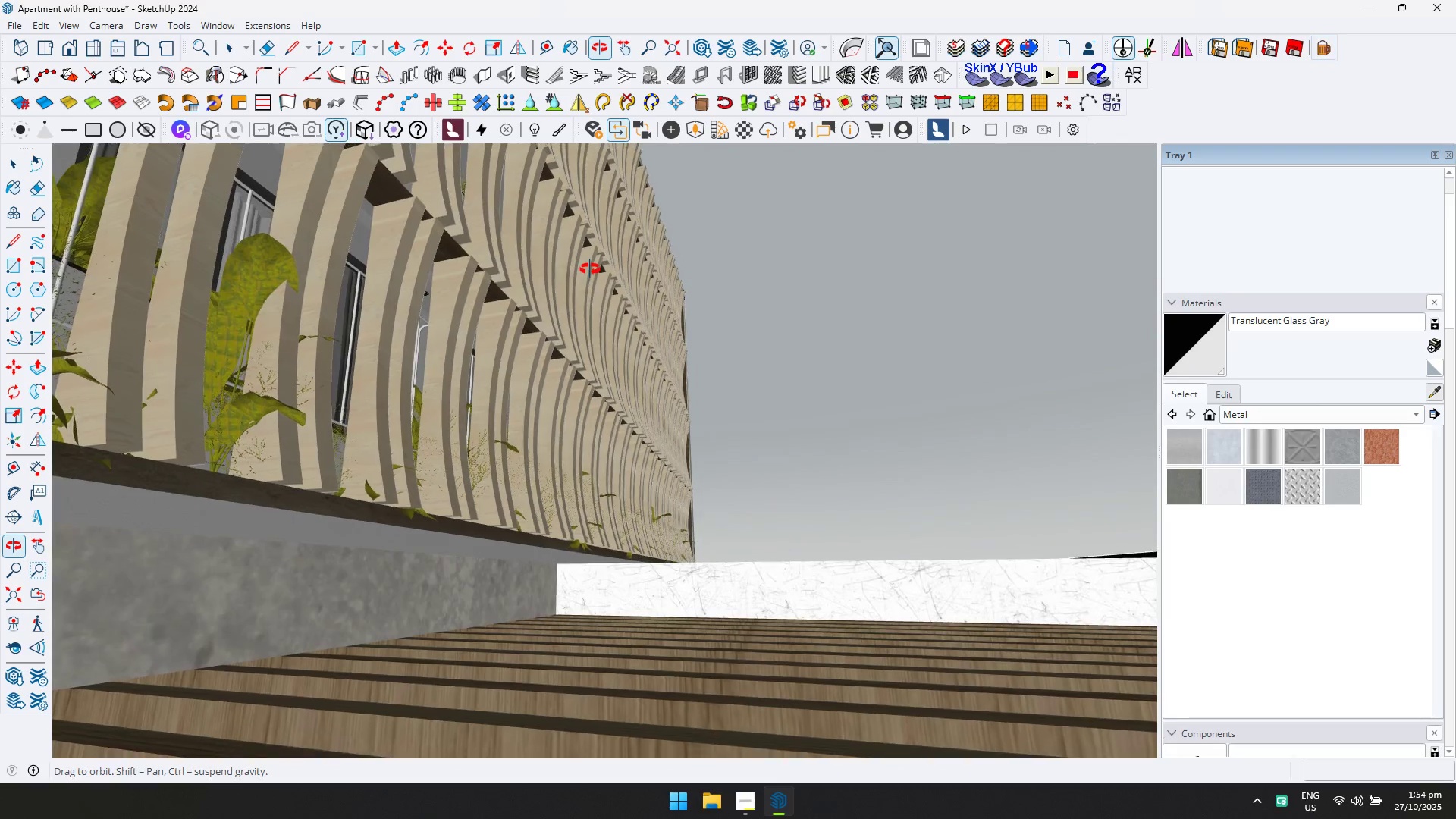 
left_click([415, 595])
 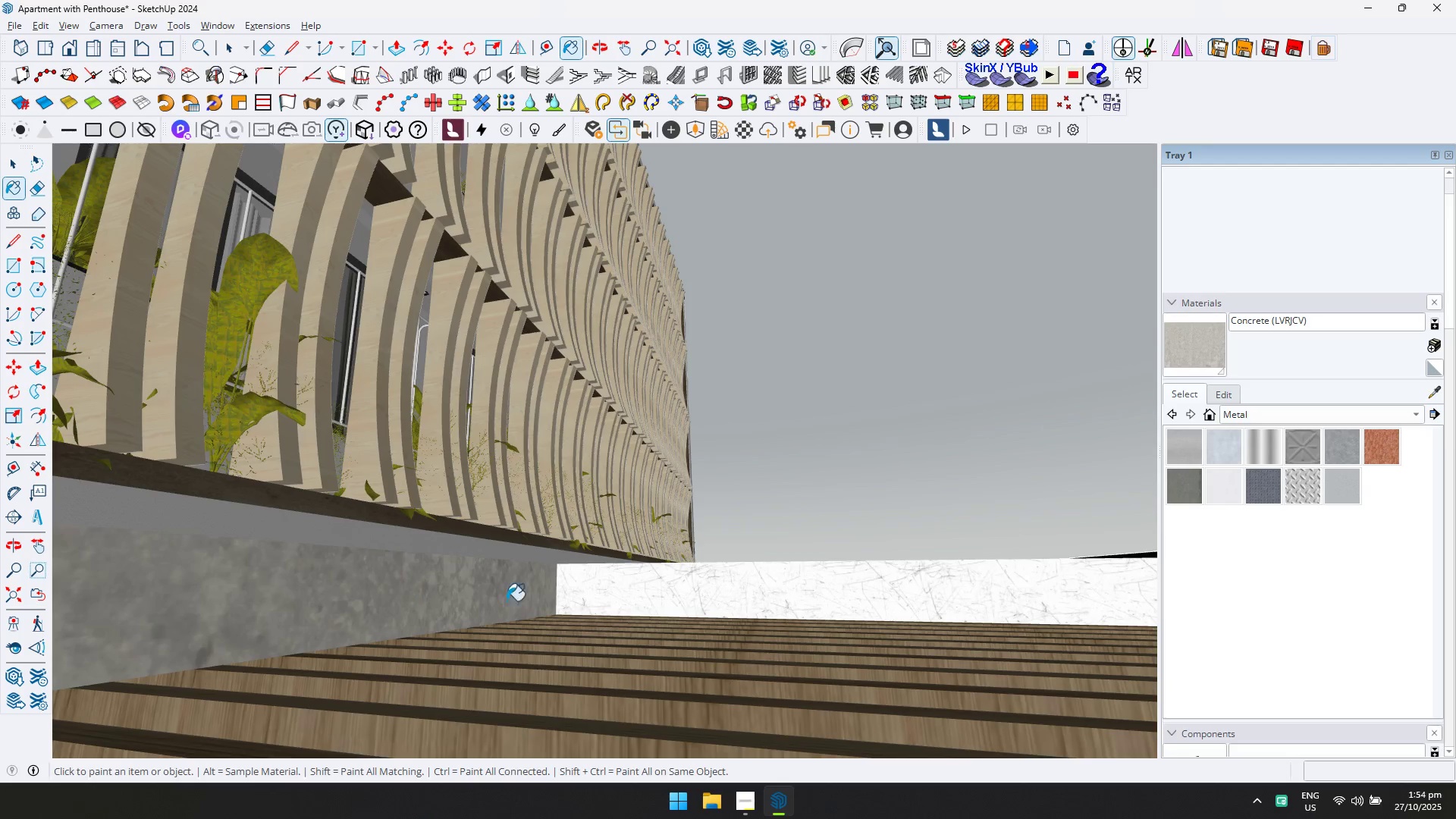 
key(Space)
 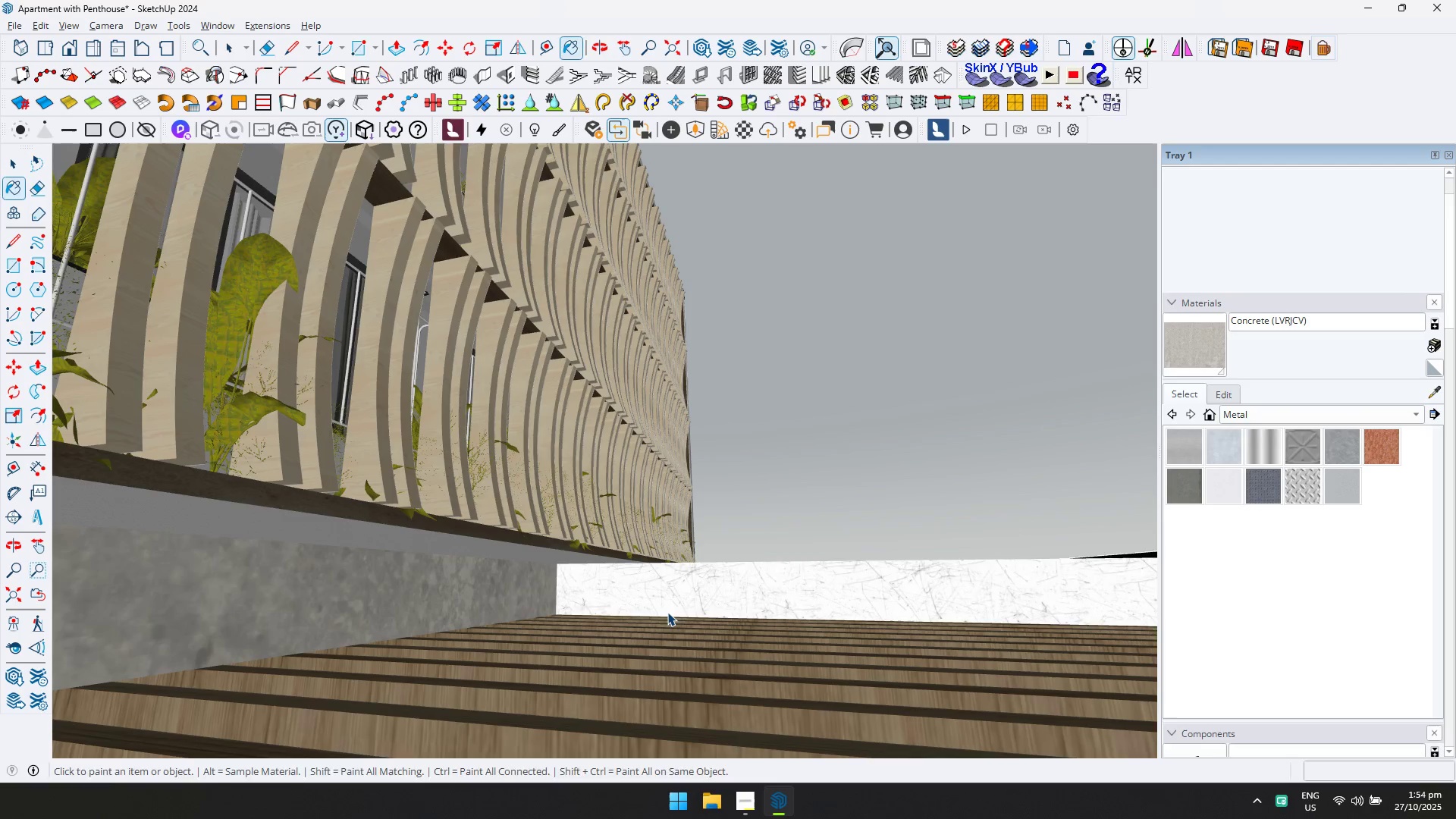 
key(Space)
 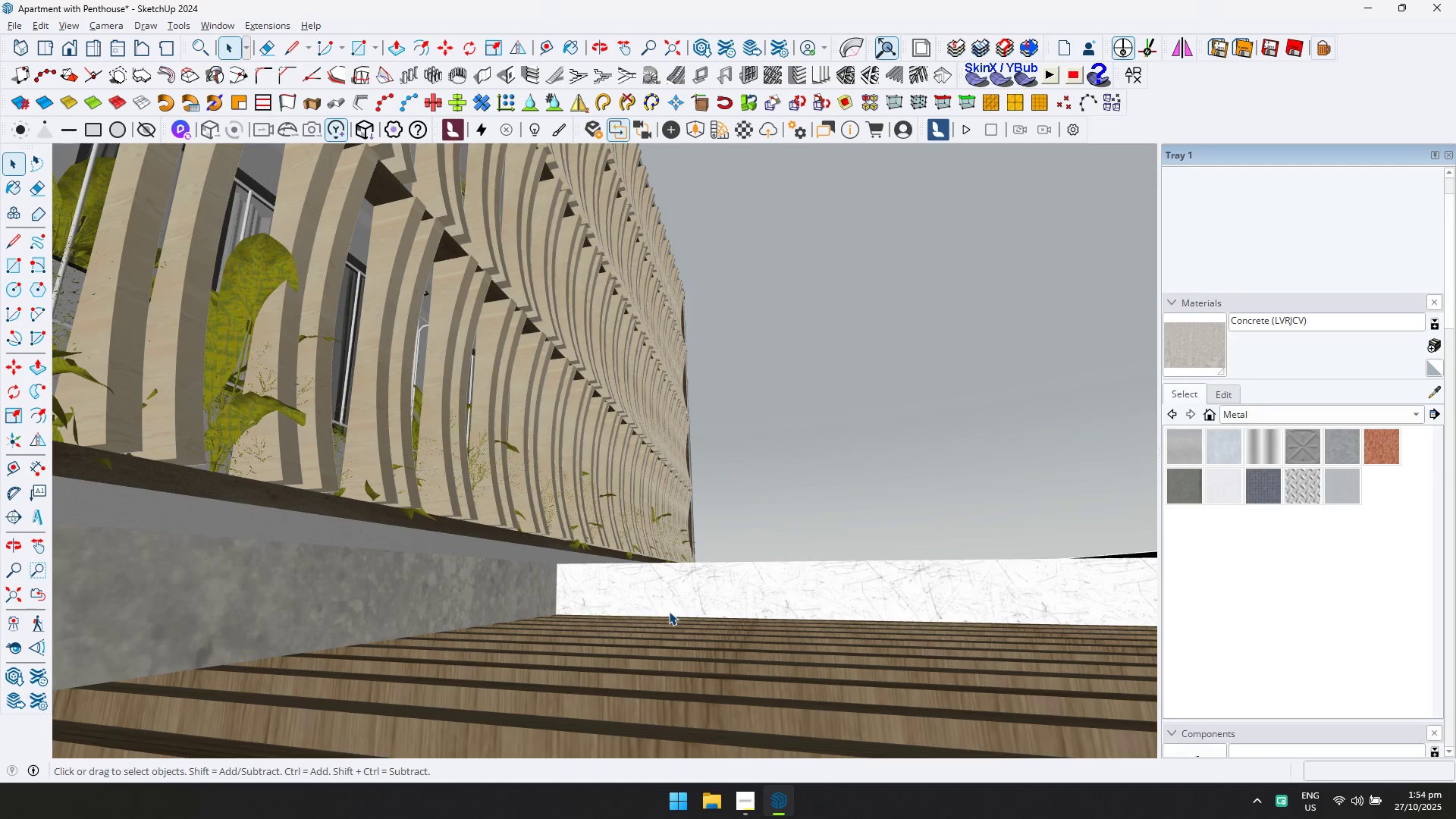 
key(Escape)
 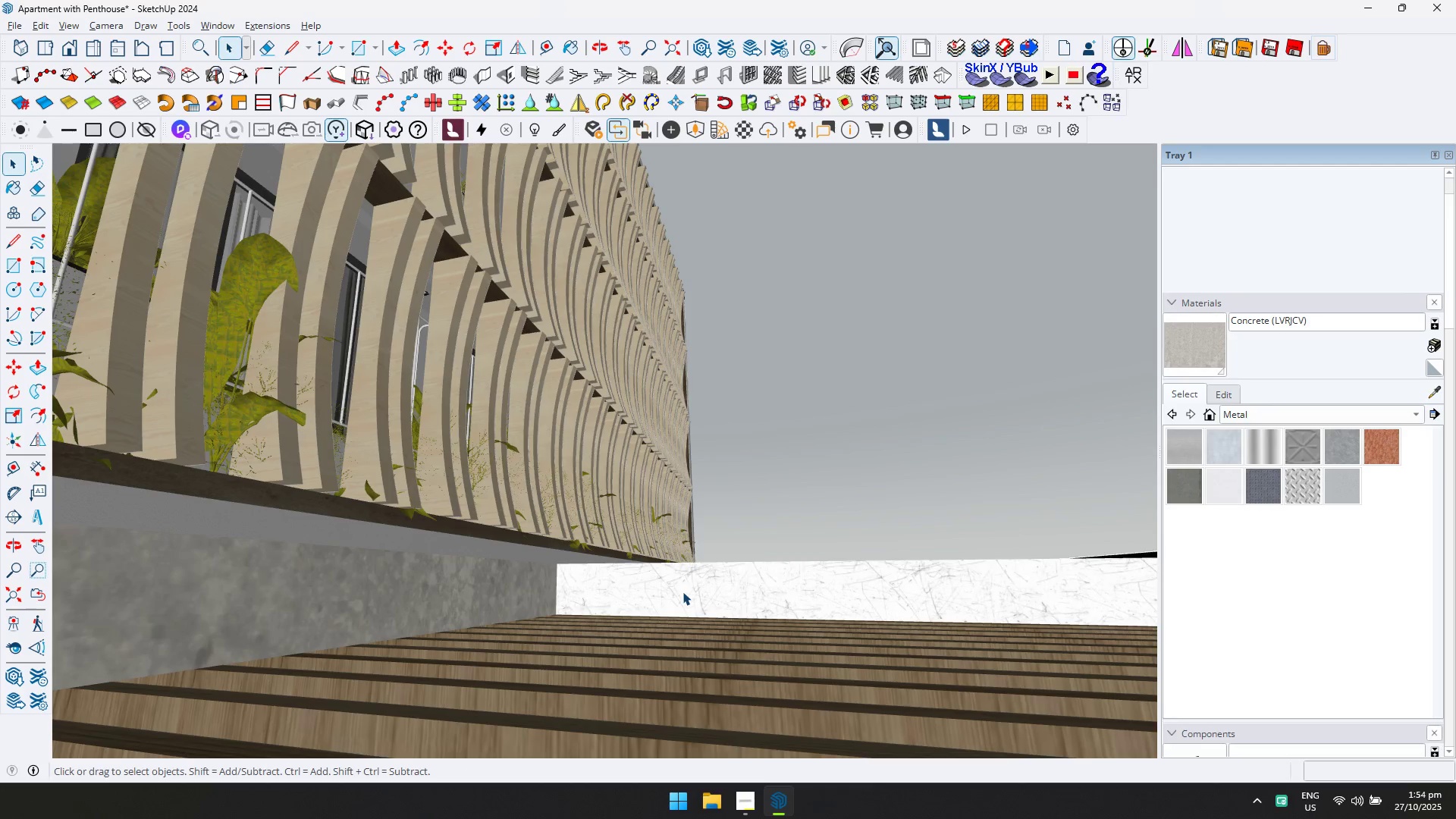 
double_click([682, 592])
 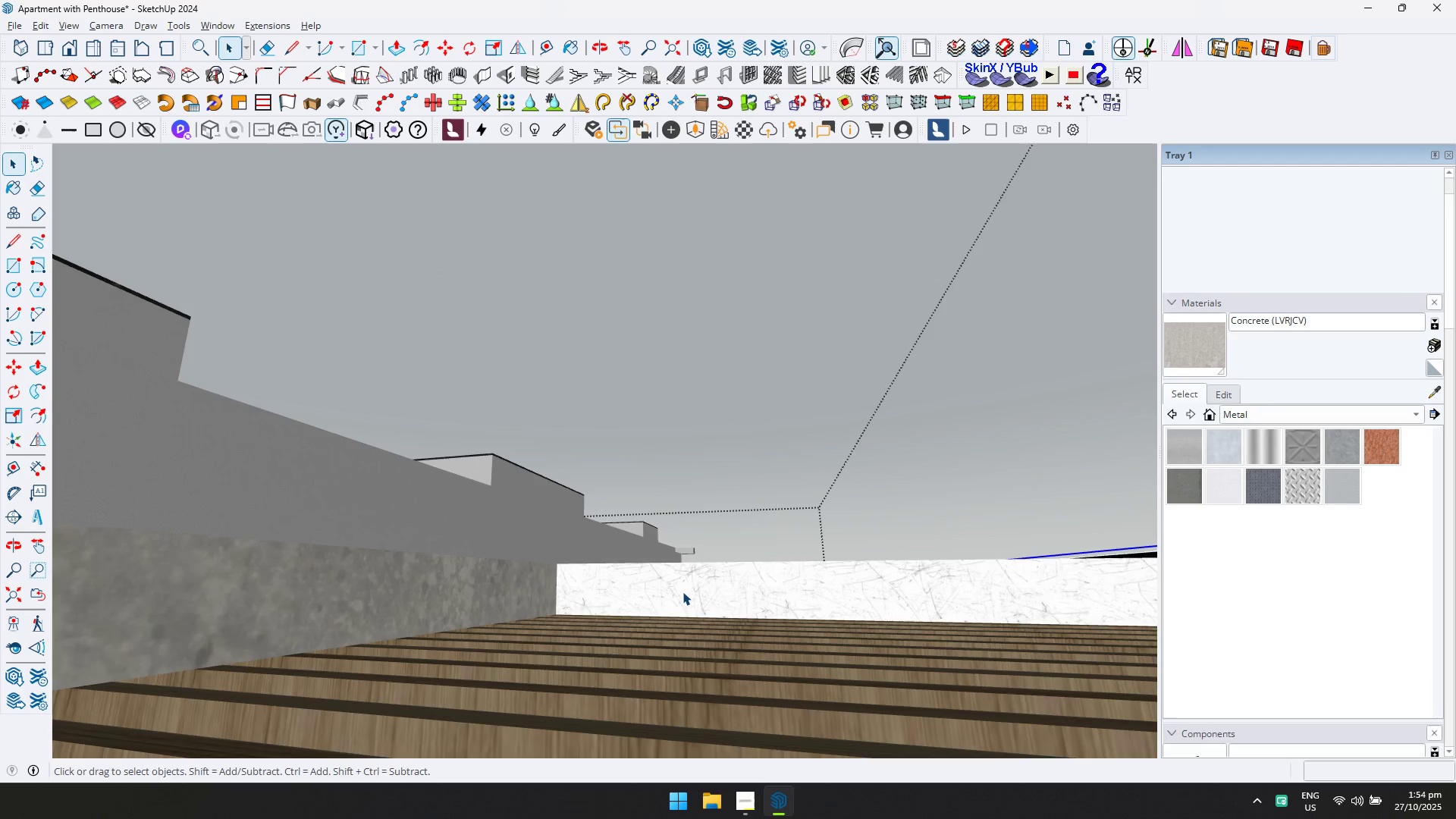 
triple_click([682, 592])
 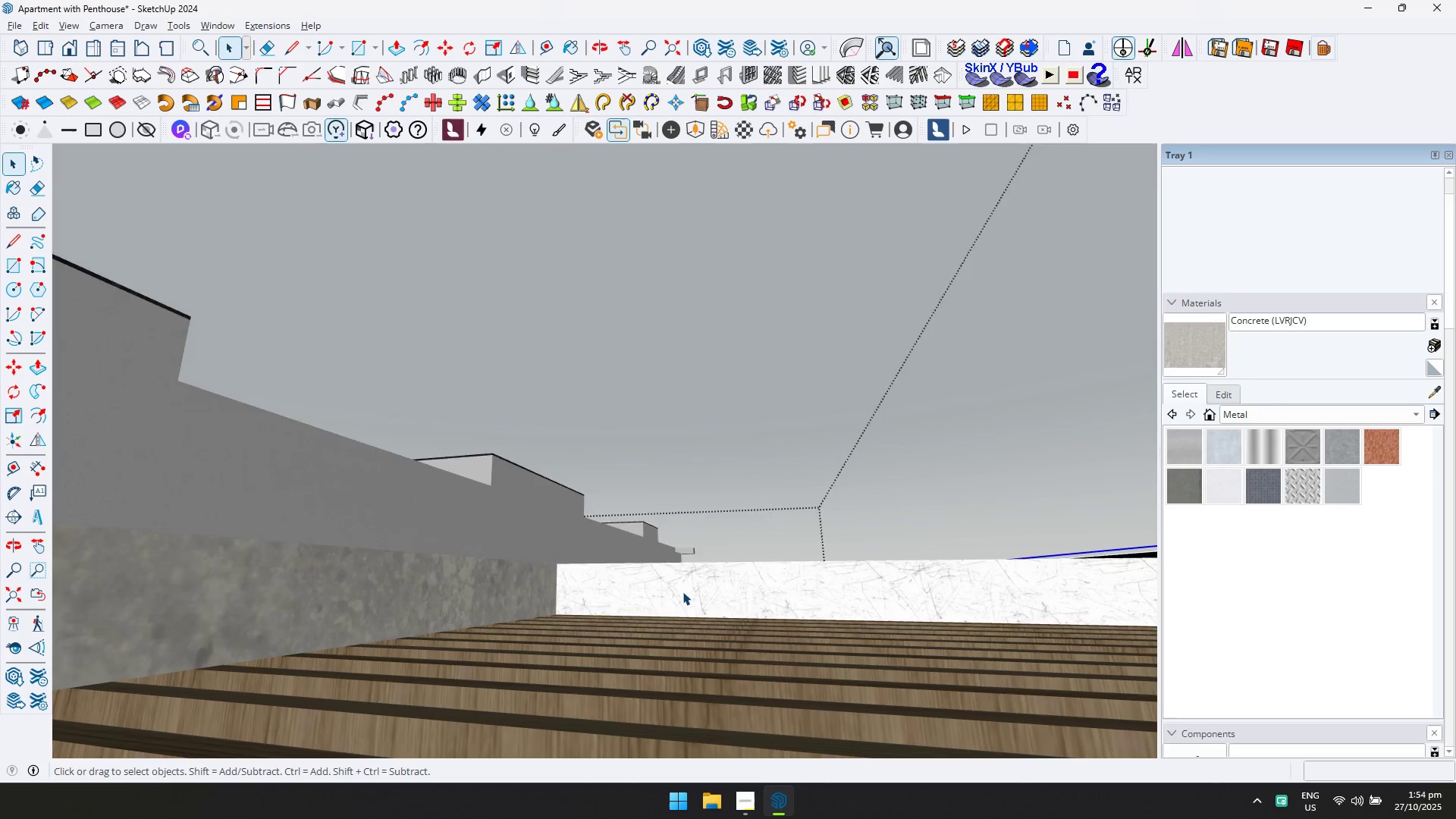 
triple_click([682, 592])
 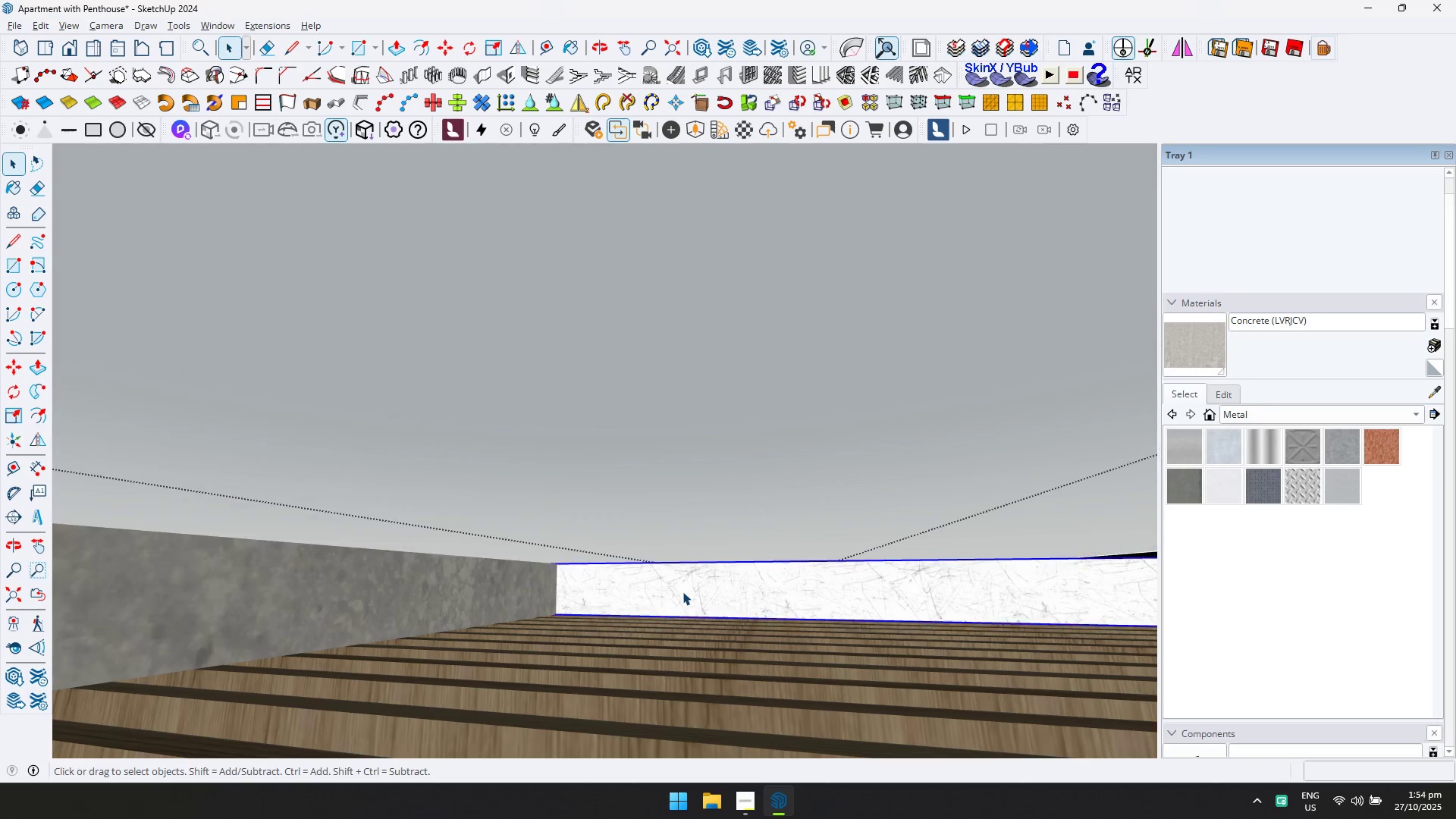 
triple_click([682, 592])
 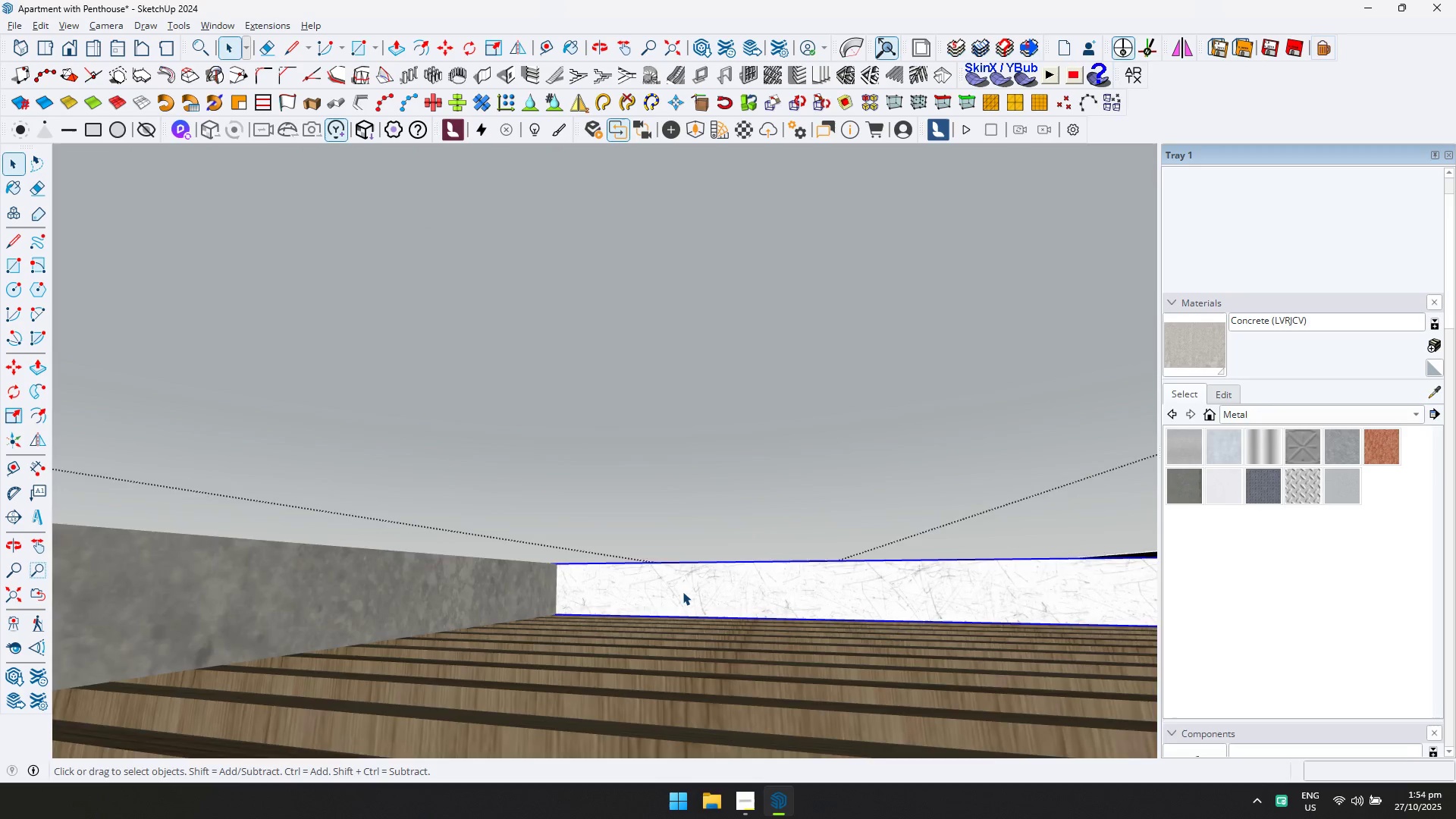 
triple_click([682, 592])
 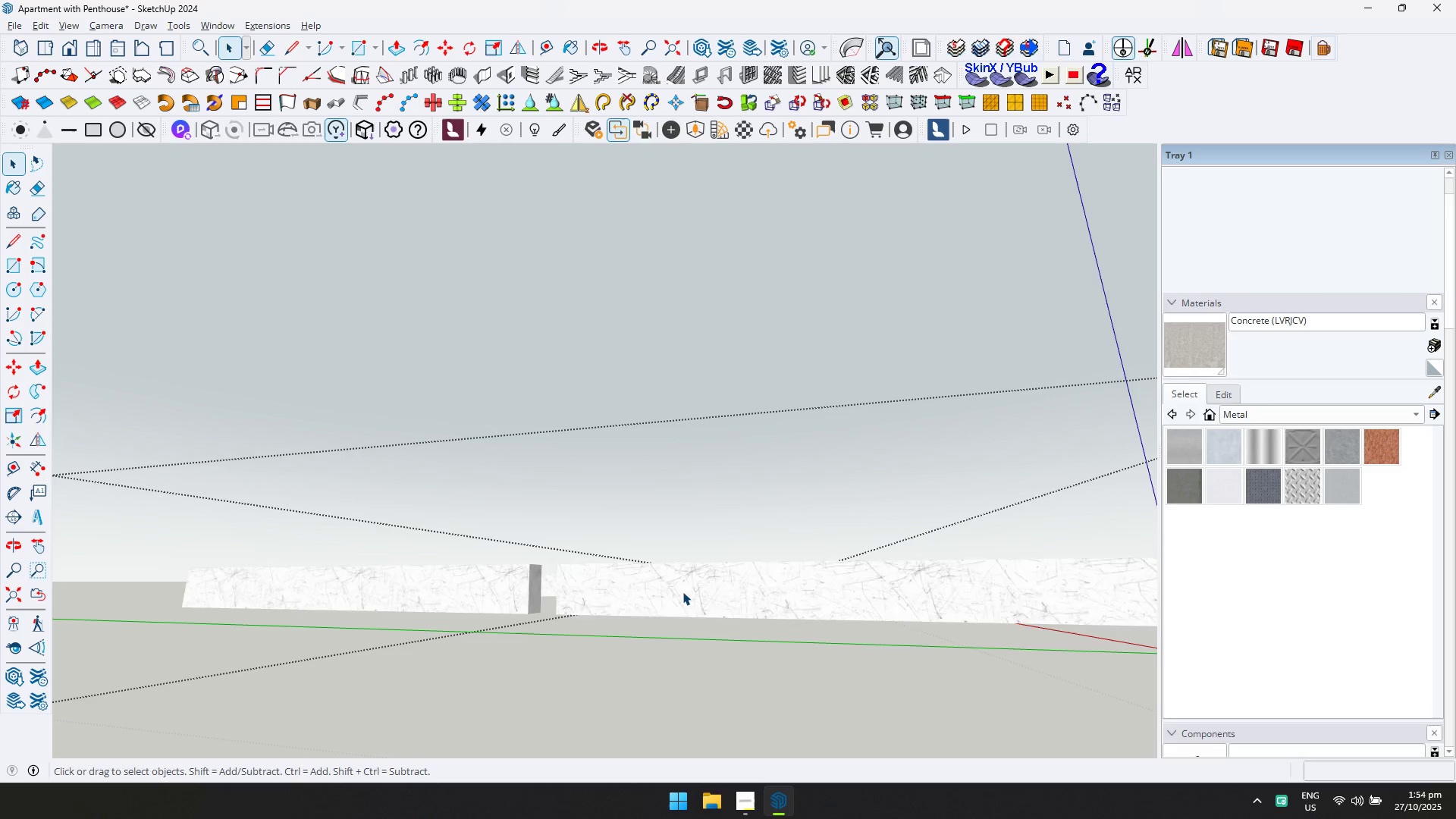 
triple_click([682, 592])
 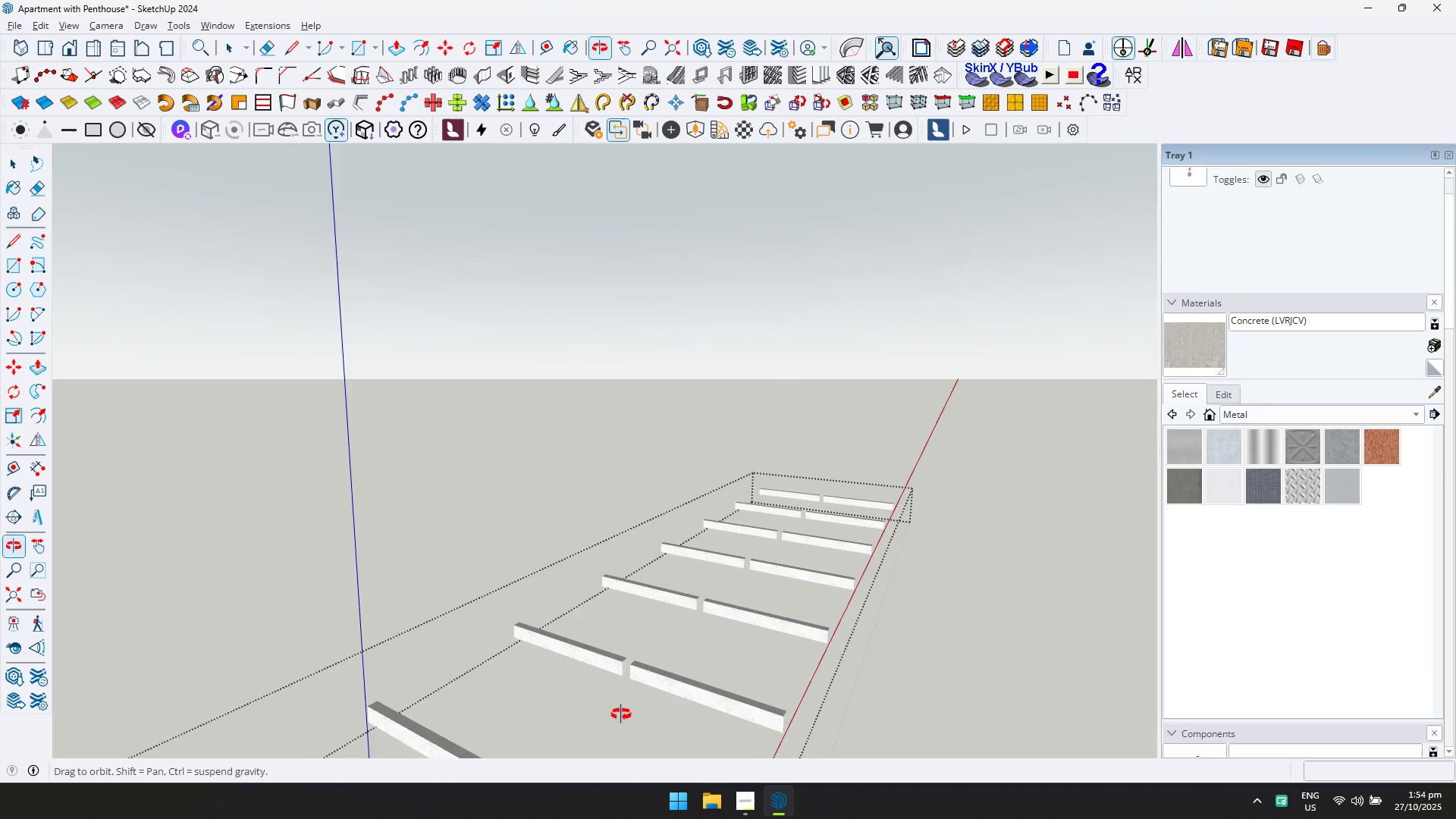 
key(Control+ControlLeft)
 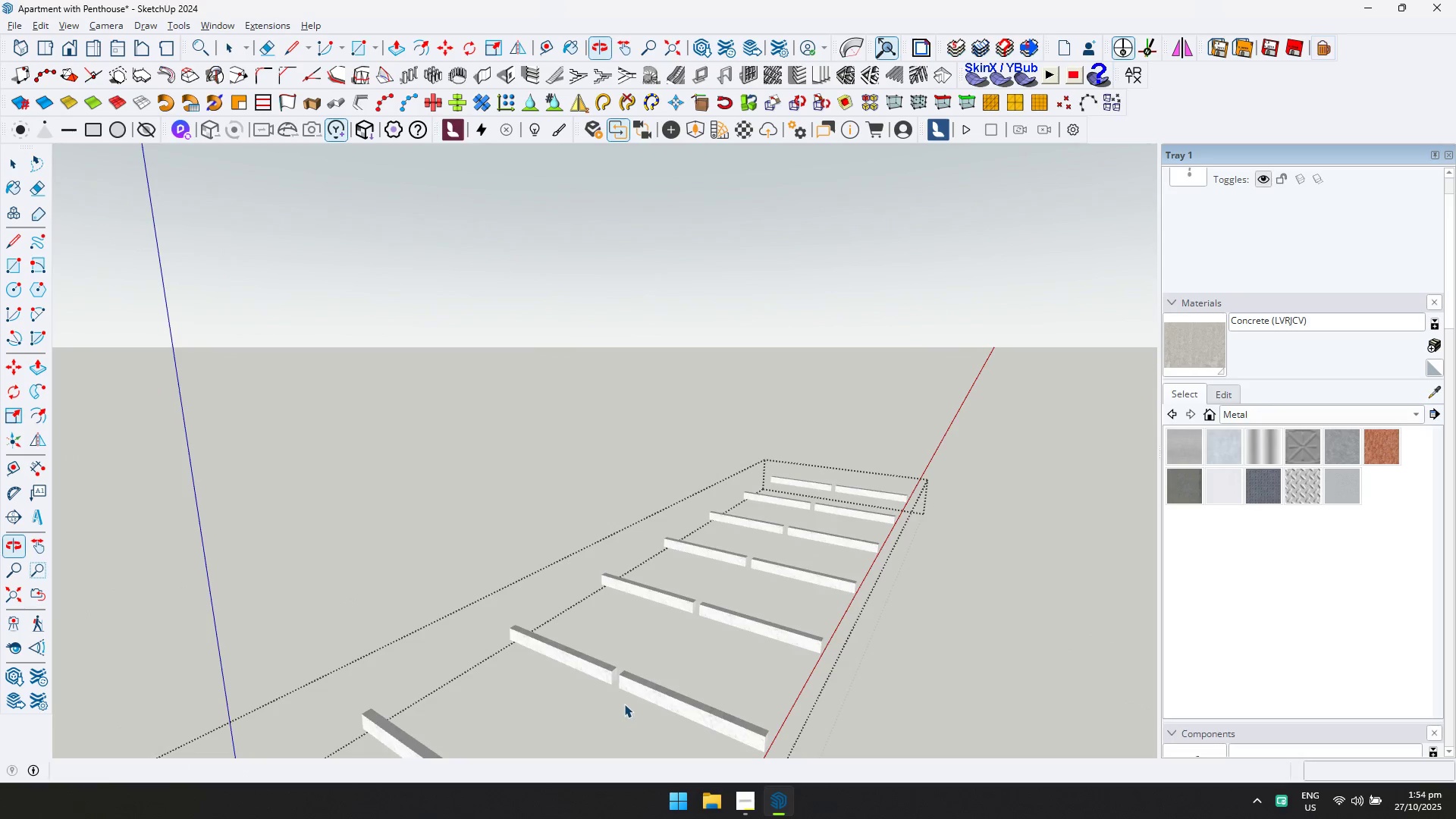 
key(Control+A)
 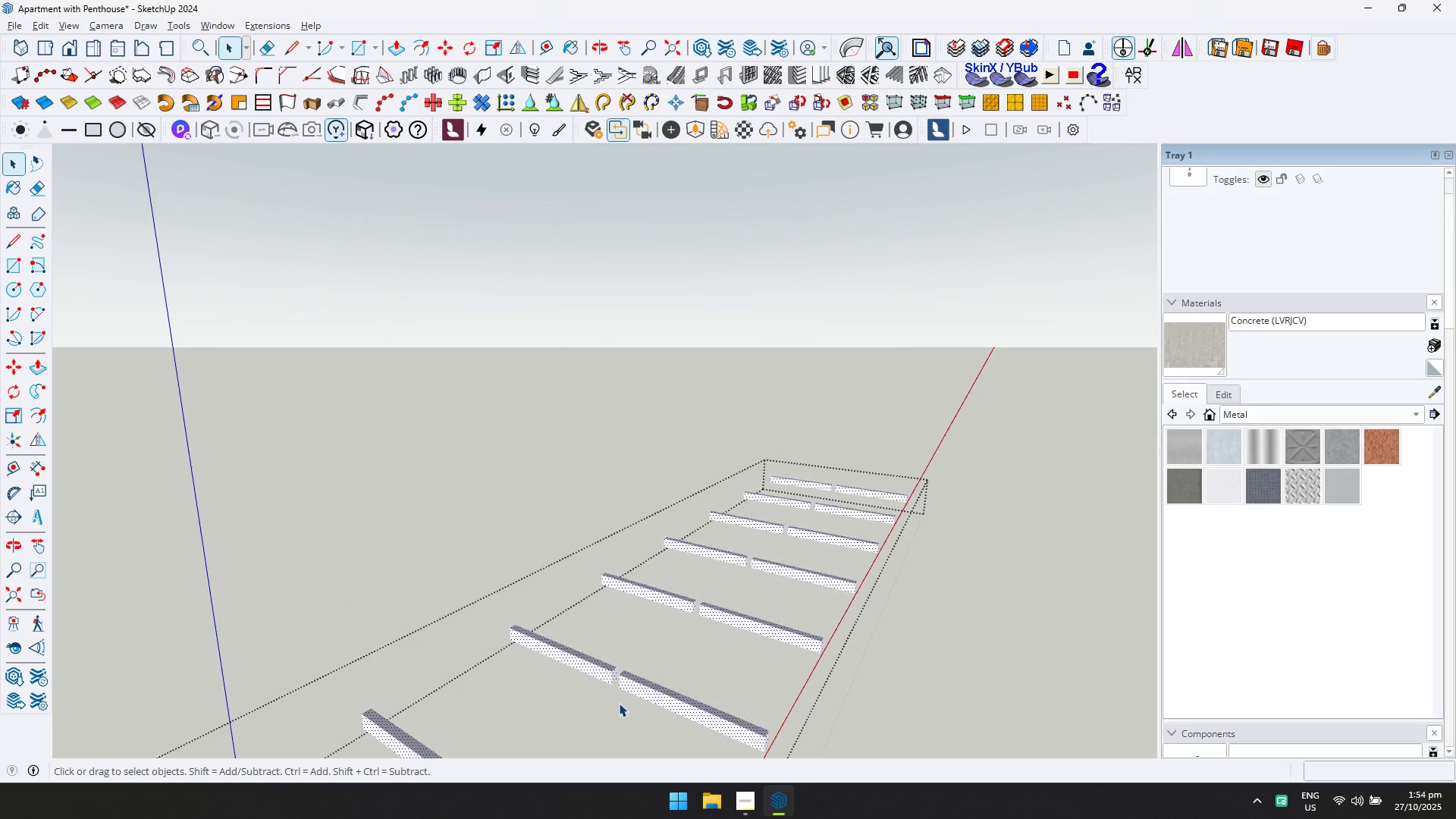 
hold_key(key=ShiftLeft, duration=0.55)
 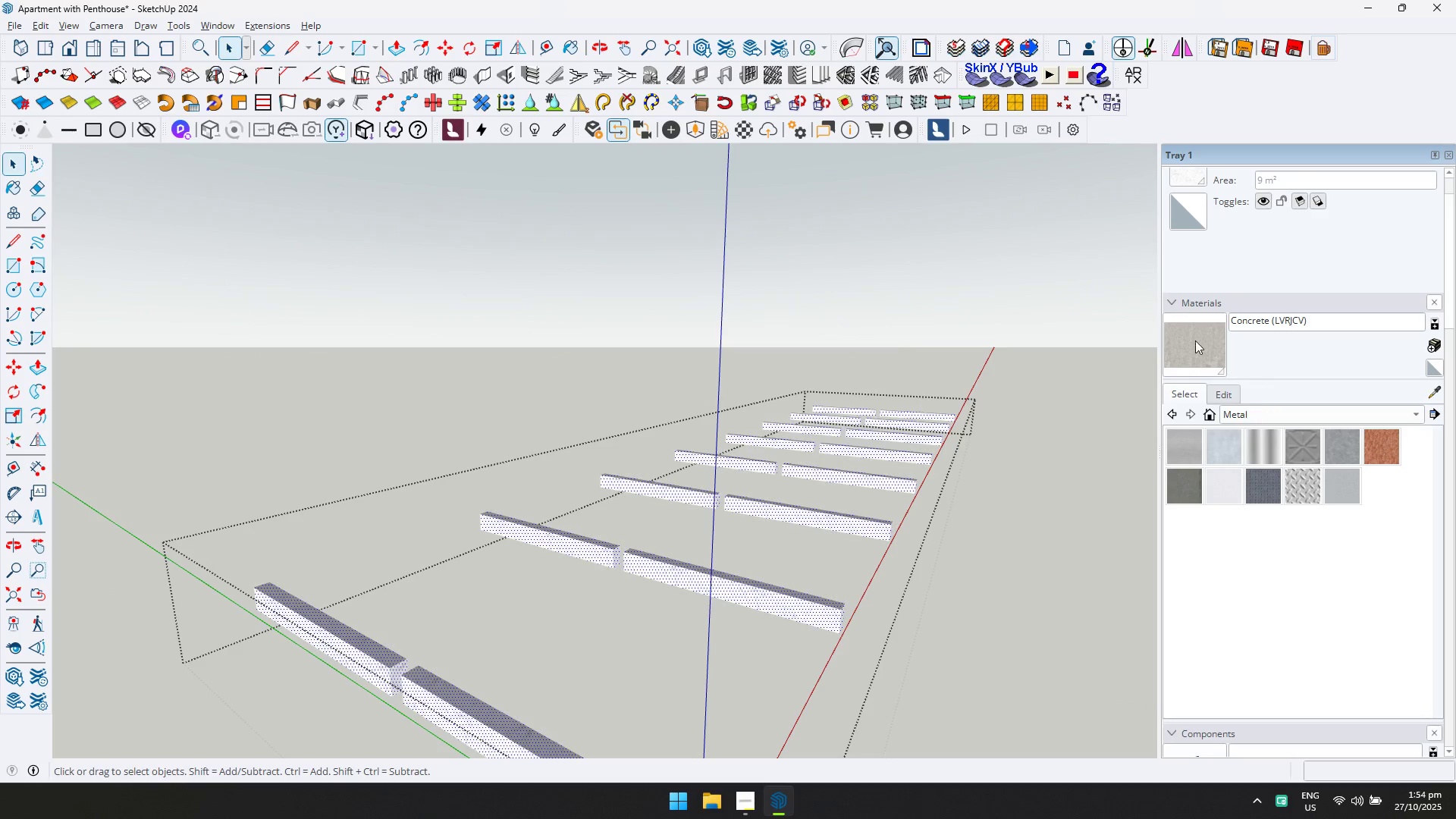 
left_click([1175, 340])
 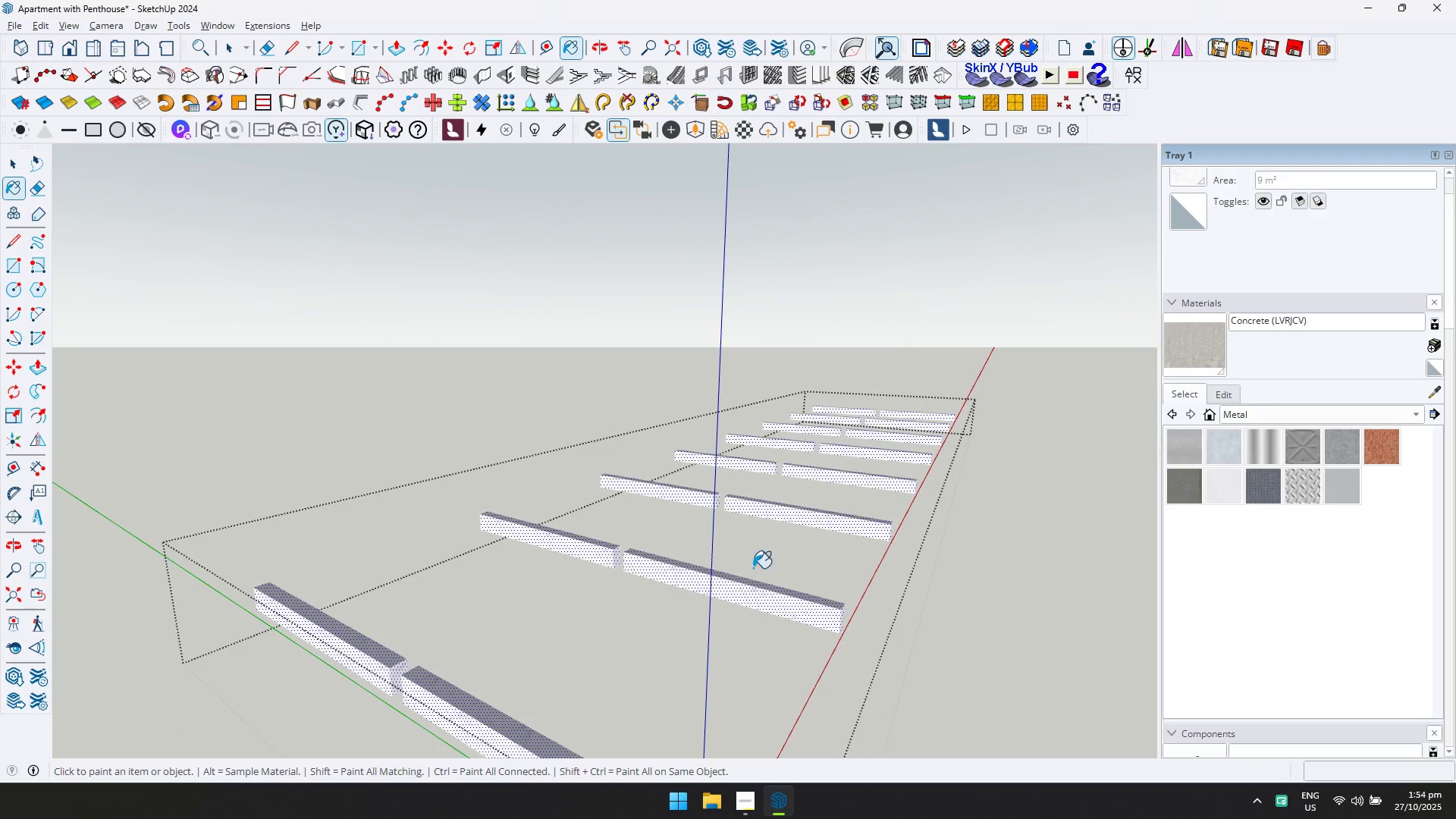 
hold_key(key=ShiftLeft, duration=0.71)
scroll: coordinate [491, 598], scroll_direction: down, amount: 3.0
 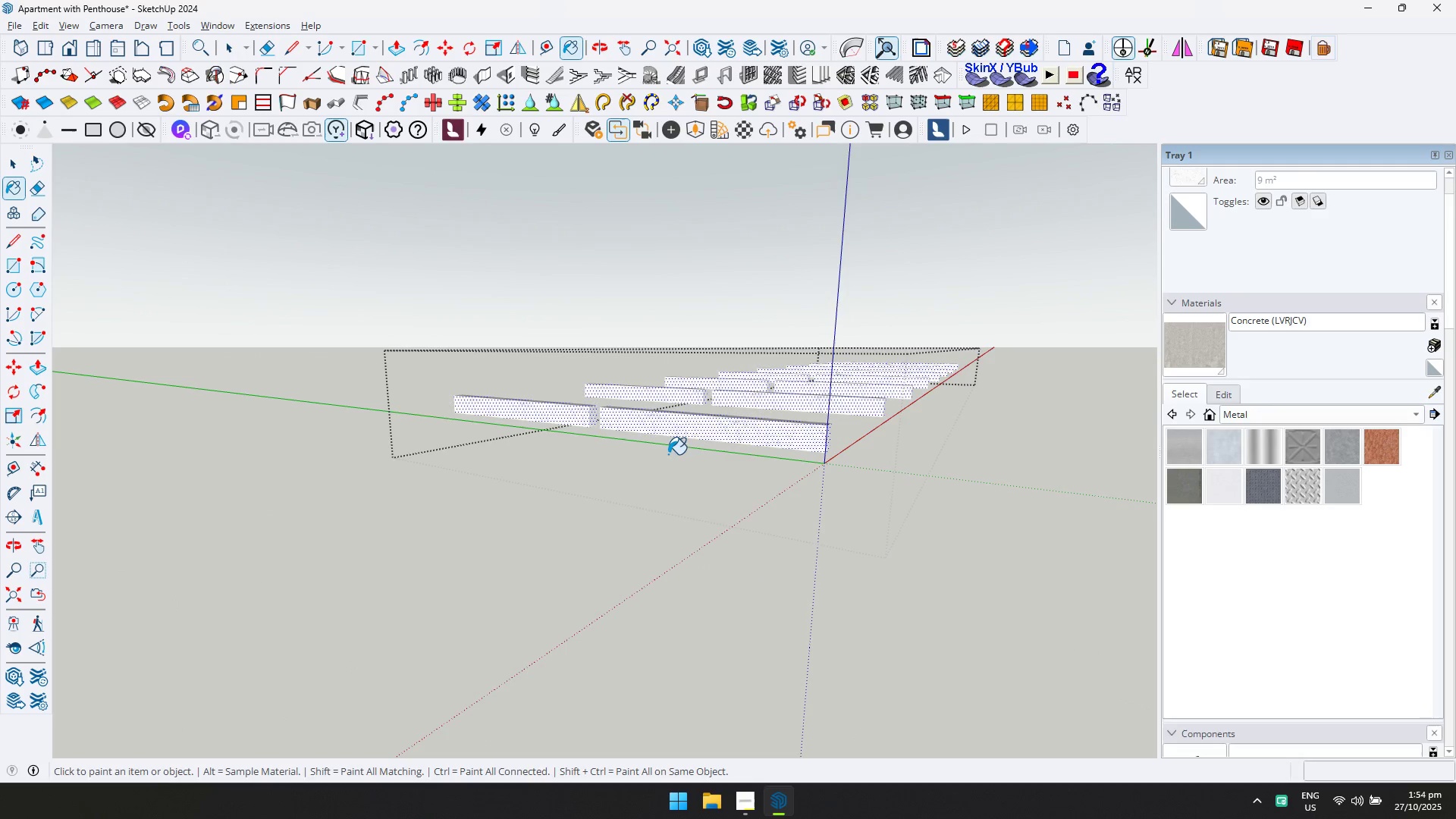 
left_click([677, 429])
 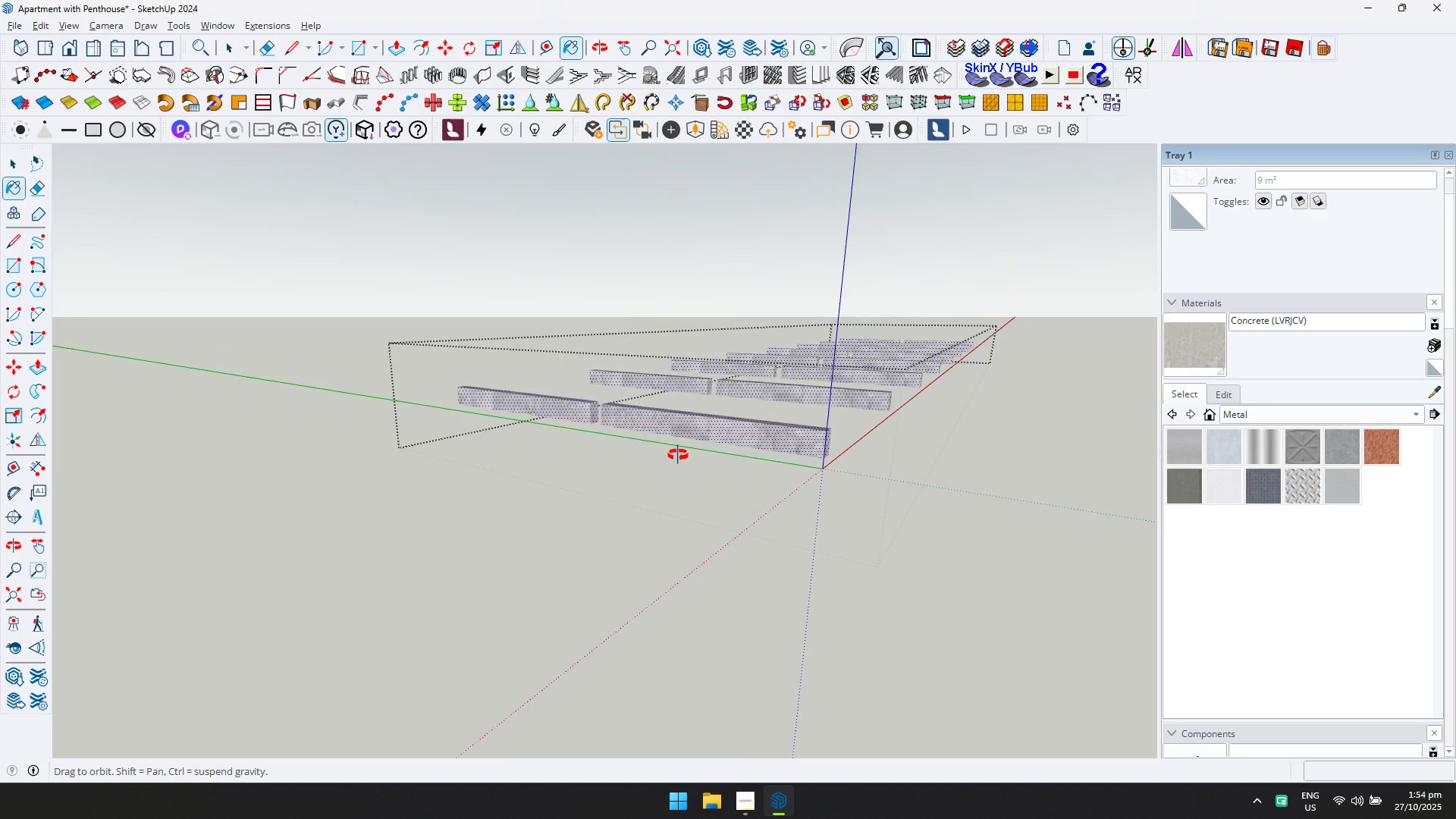 
scroll: coordinate [600, 588], scroll_direction: down, amount: 6.0
 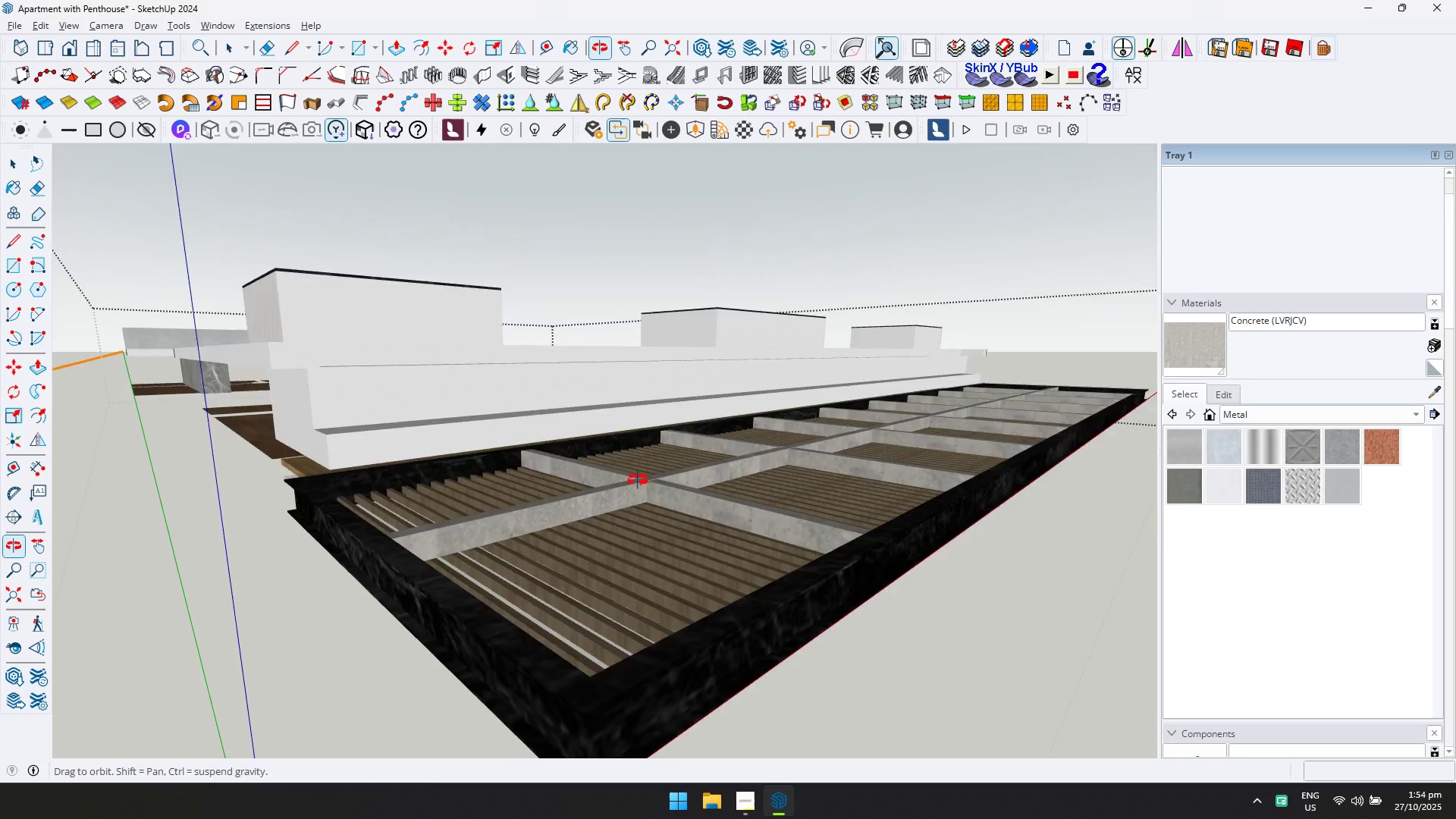 
key(Escape)
 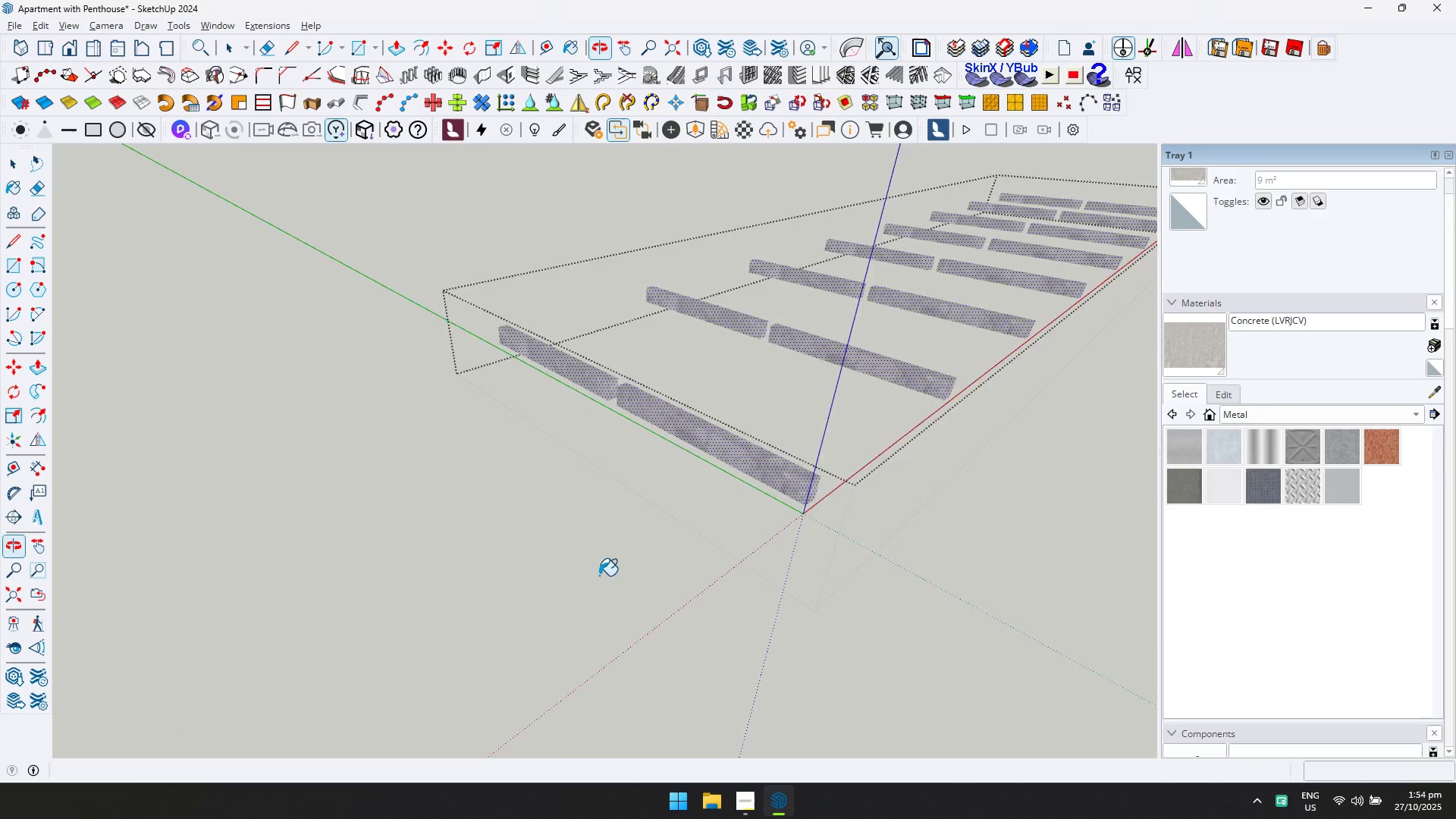 
key(Space)
 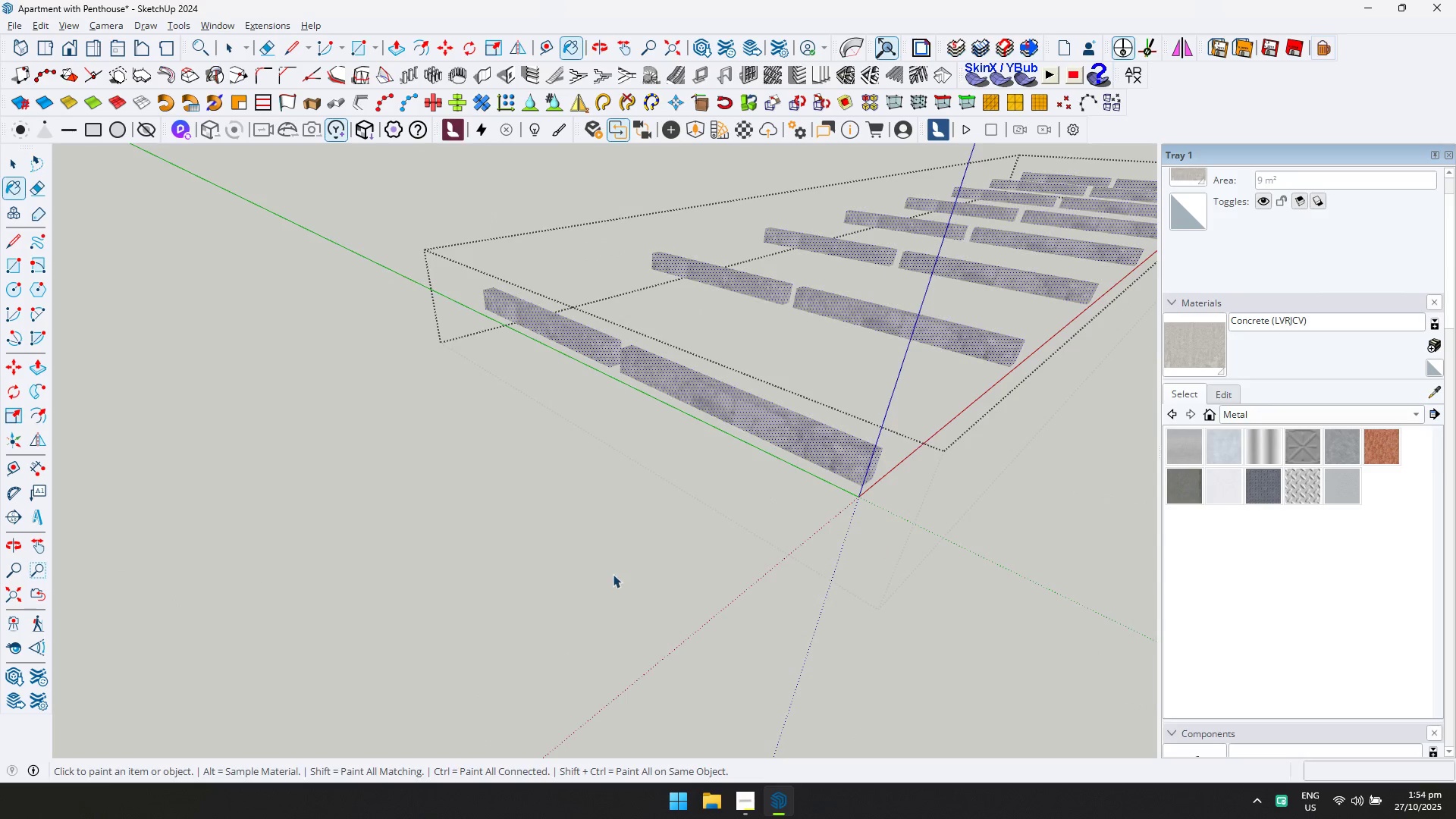 
key(Escape)
 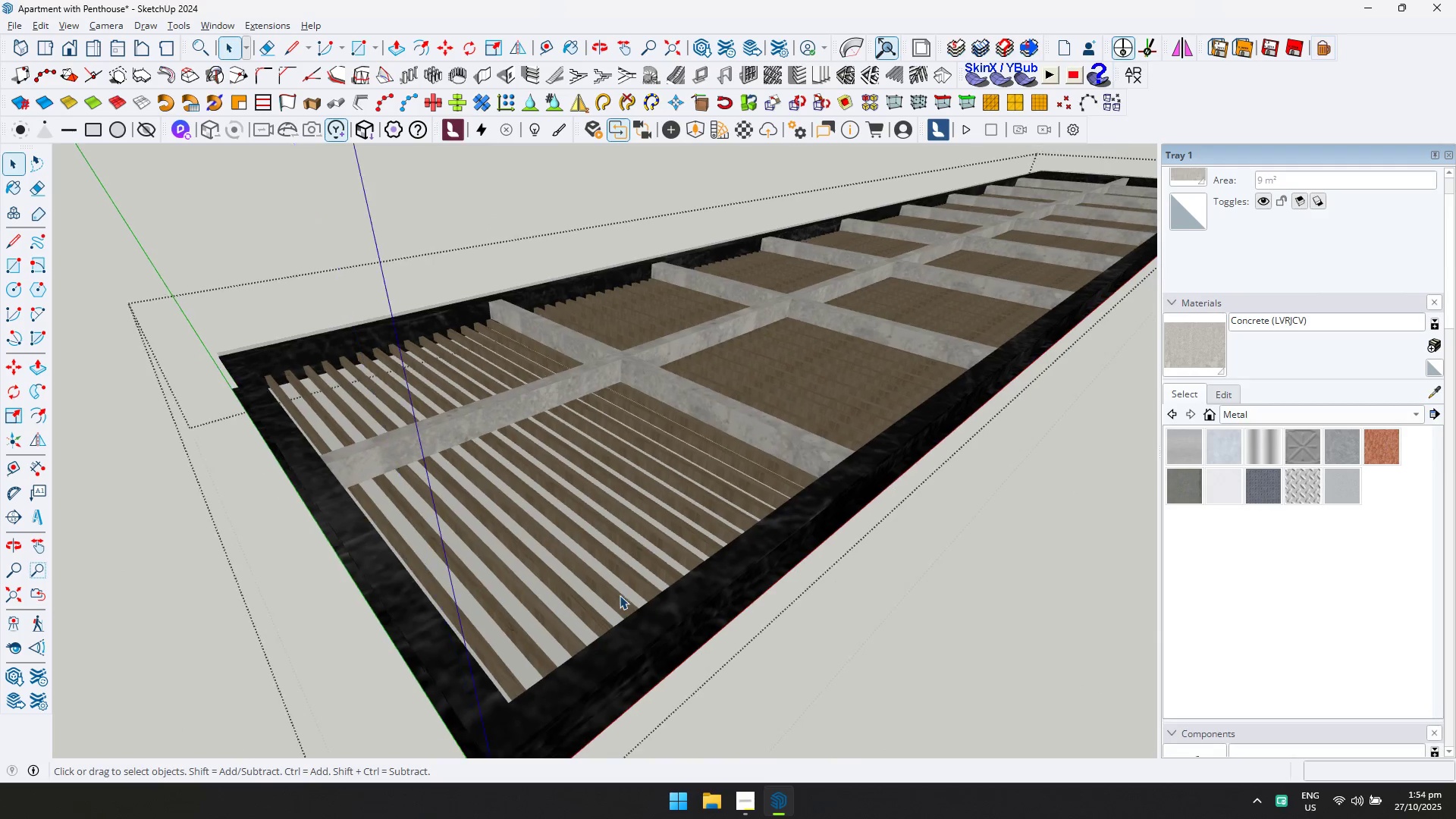 
key(Escape)
 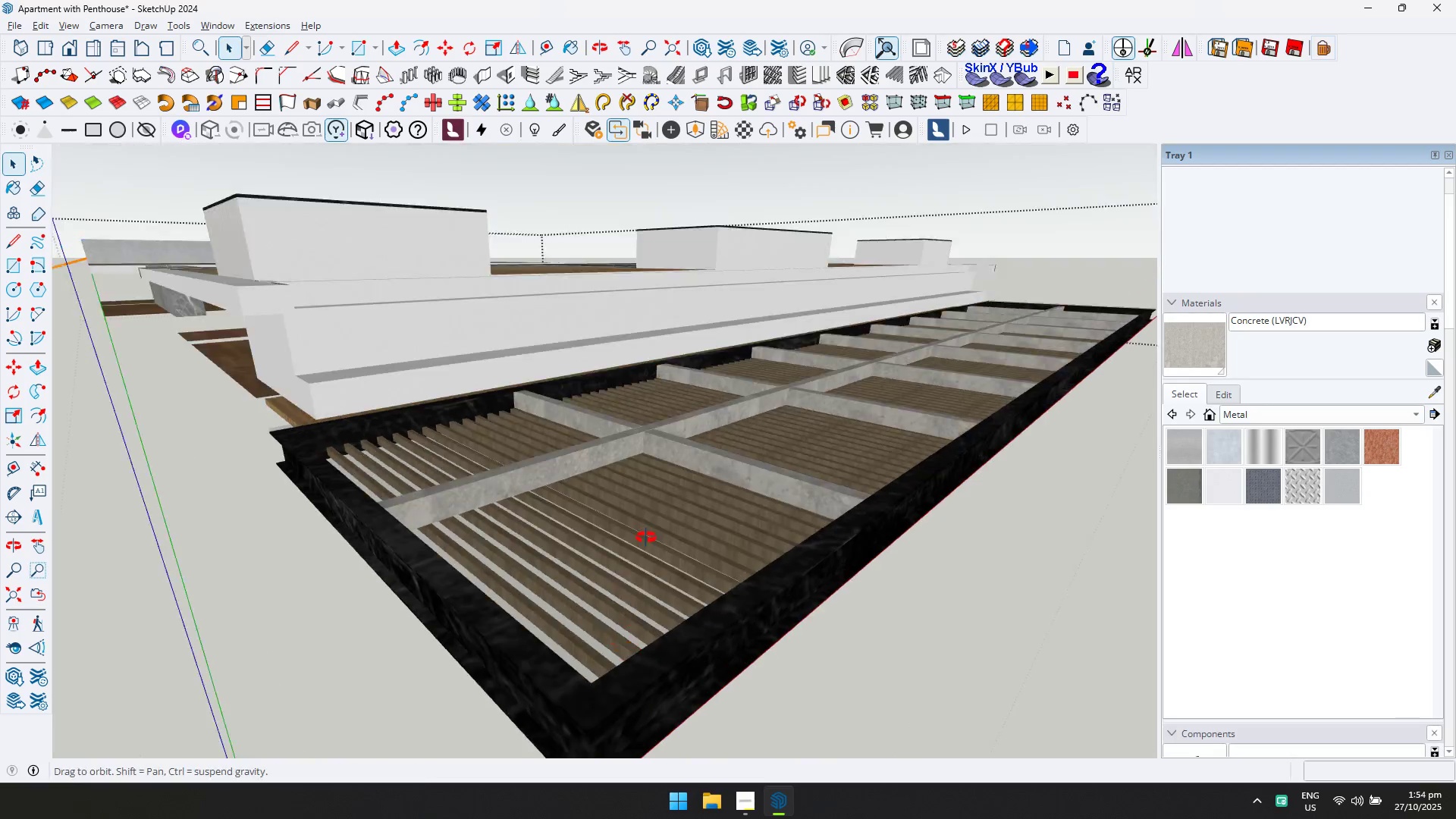 
hold_key(key=ShiftLeft, duration=0.56)
 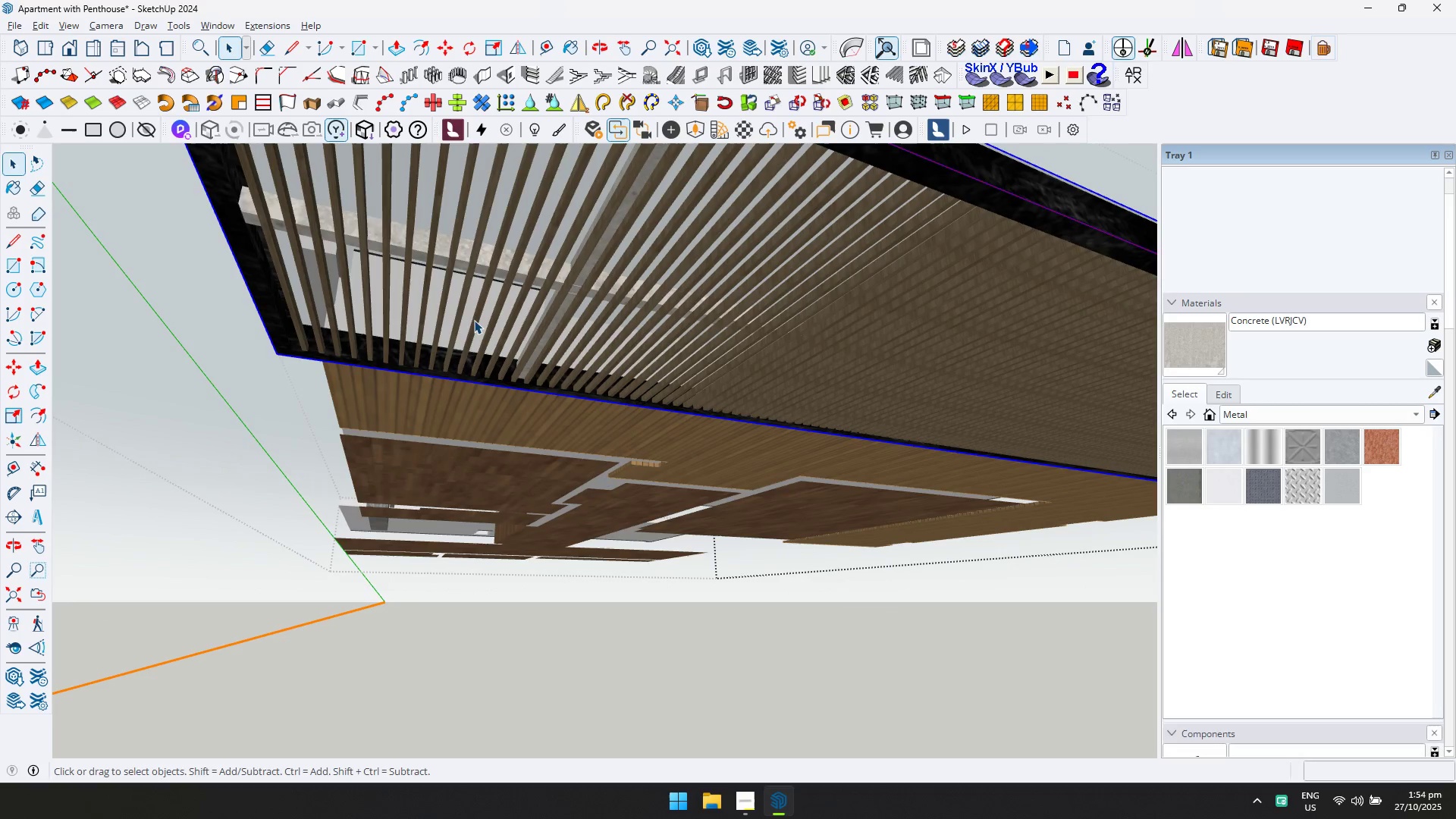 
double_click([474, 320])
 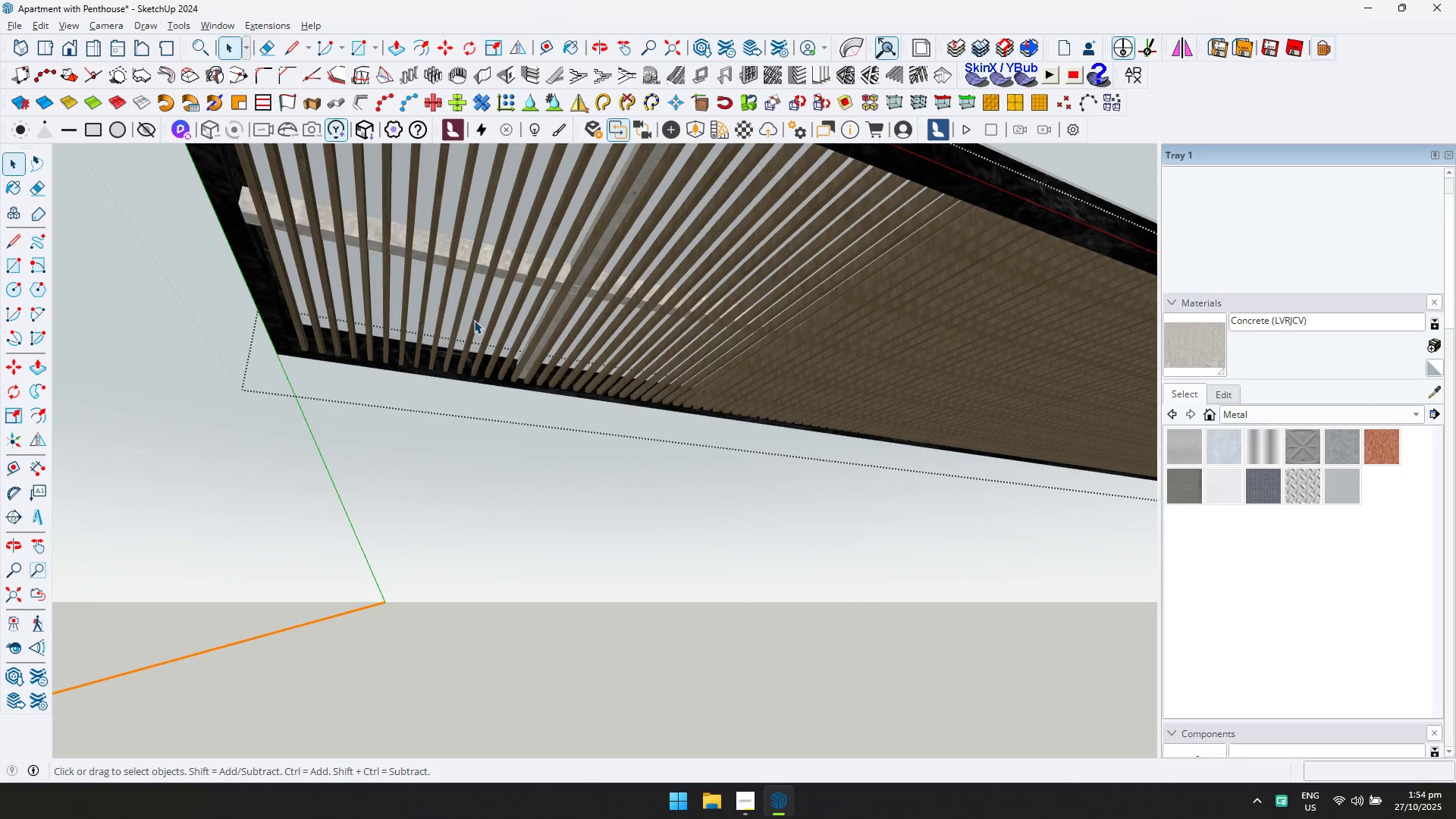 
triple_click([474, 320])
 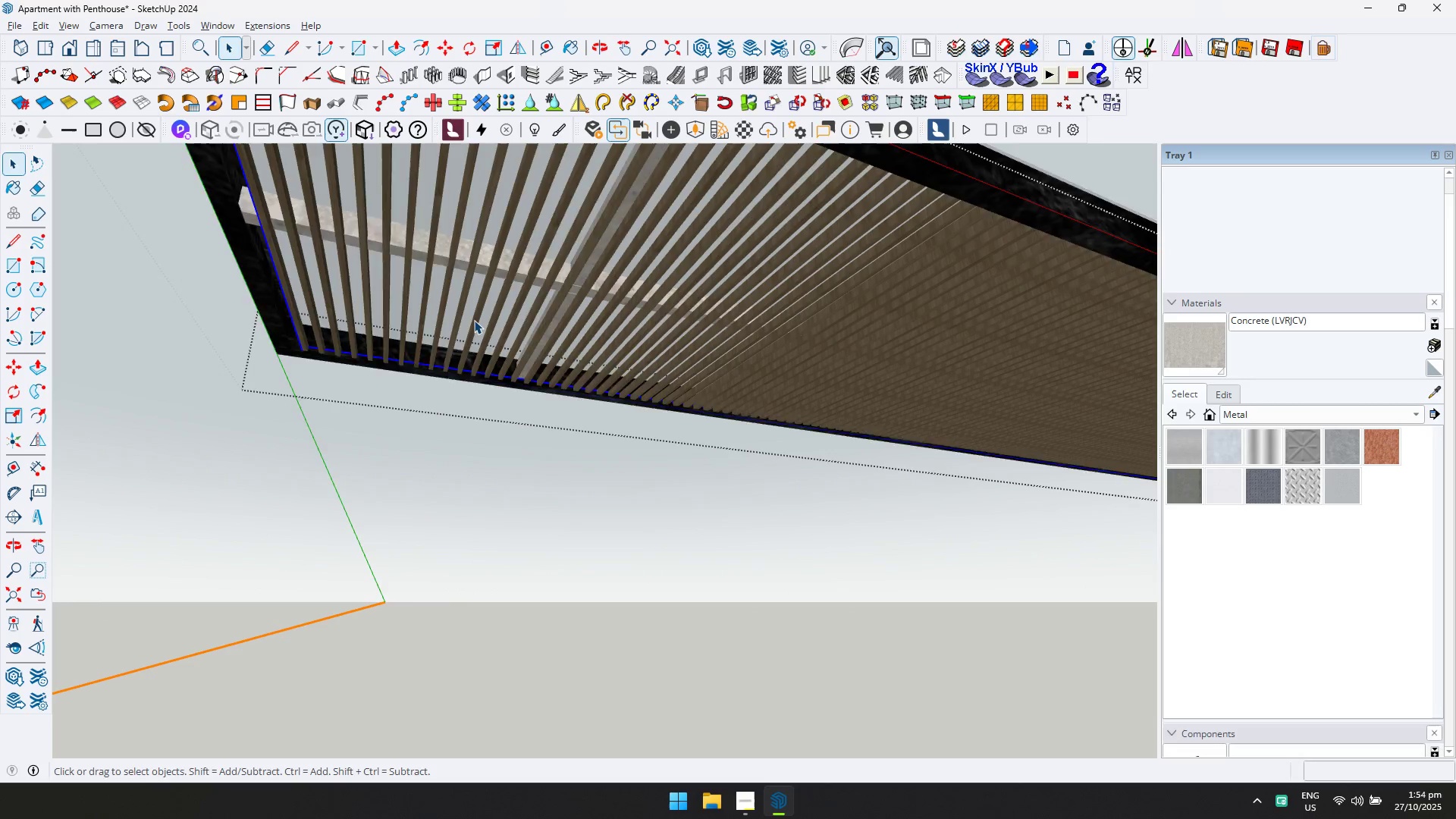 
triple_click([474, 320])
 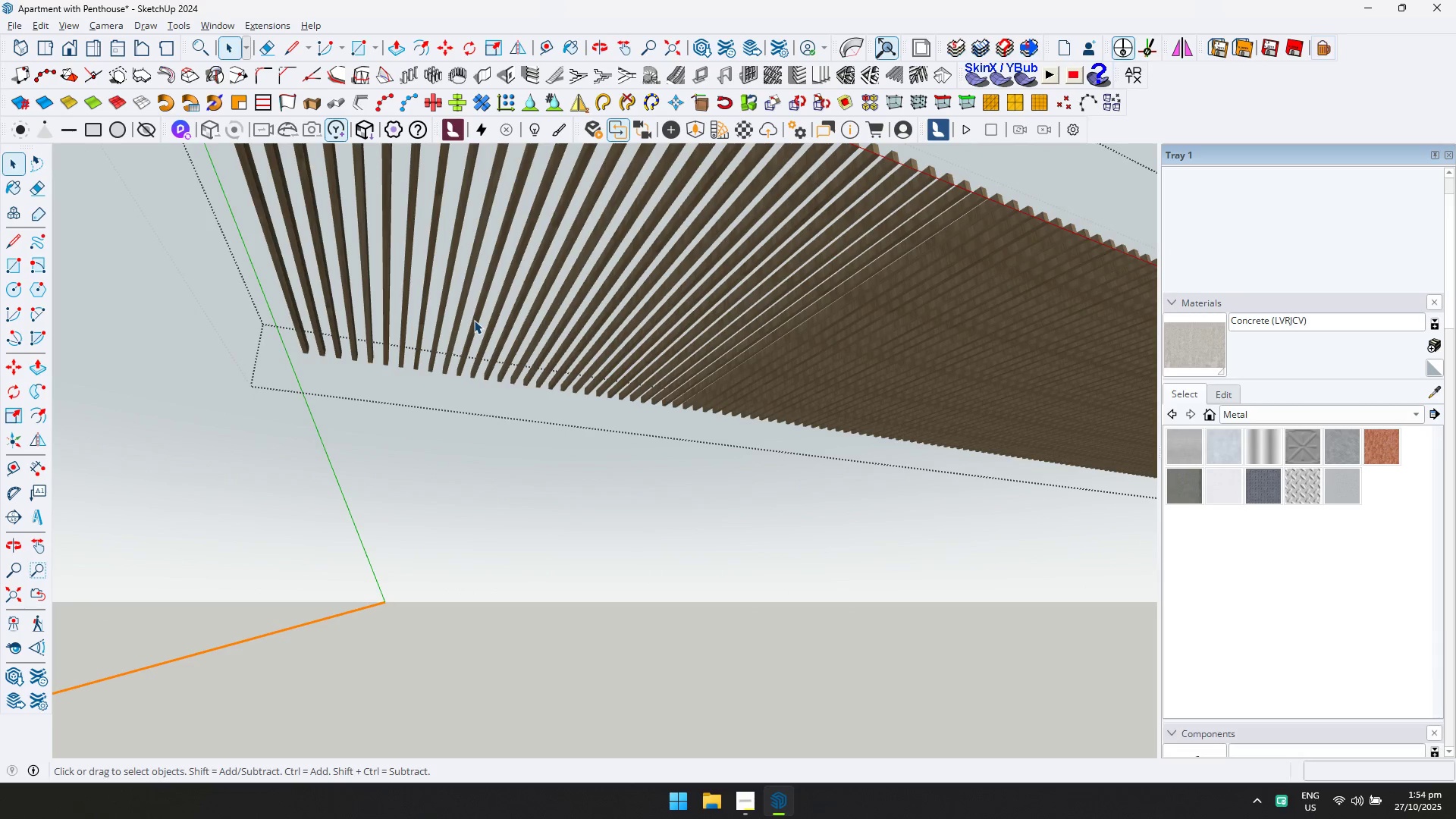 
triple_click([474, 320])
 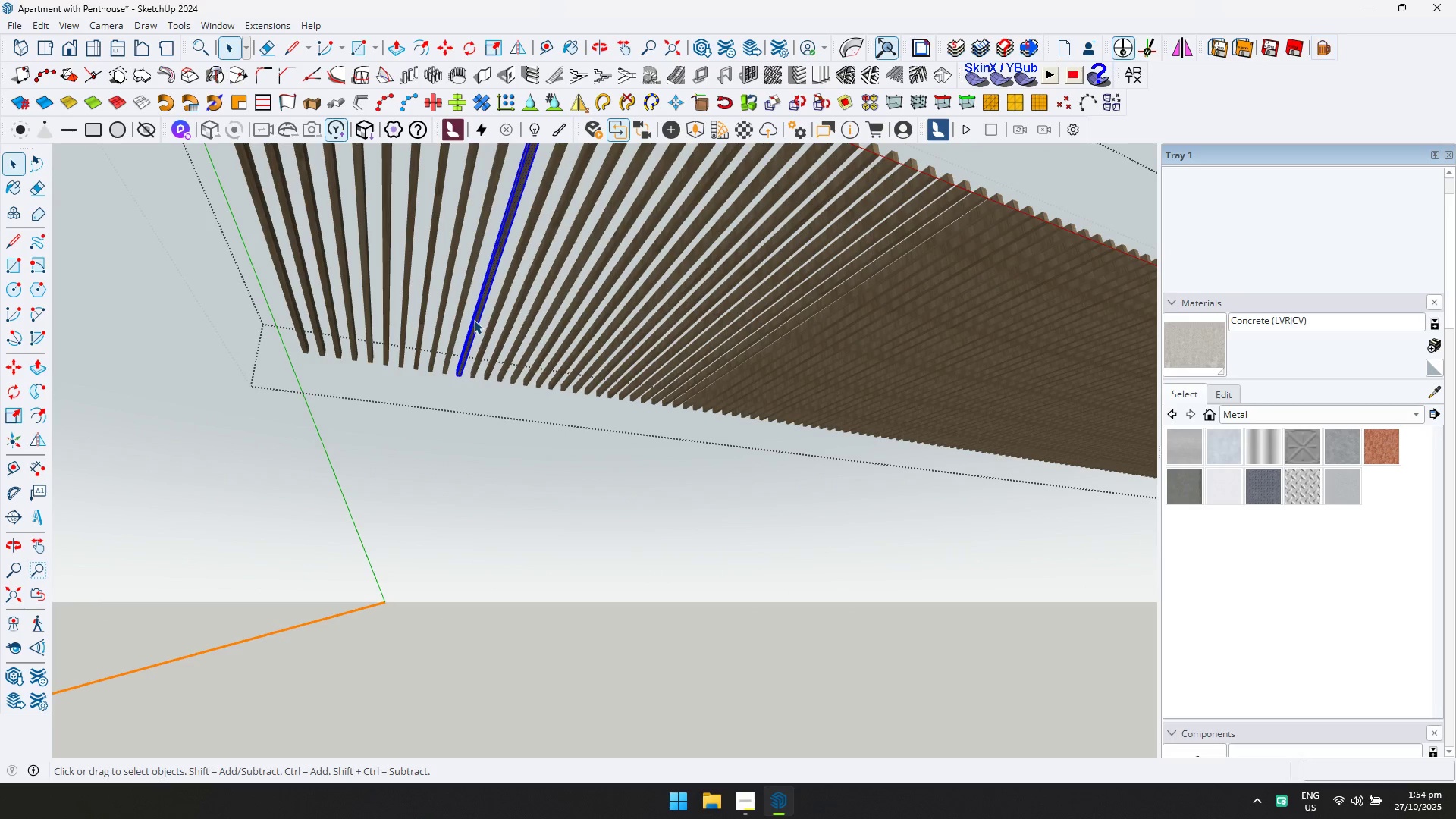 
triple_click([474, 320])
 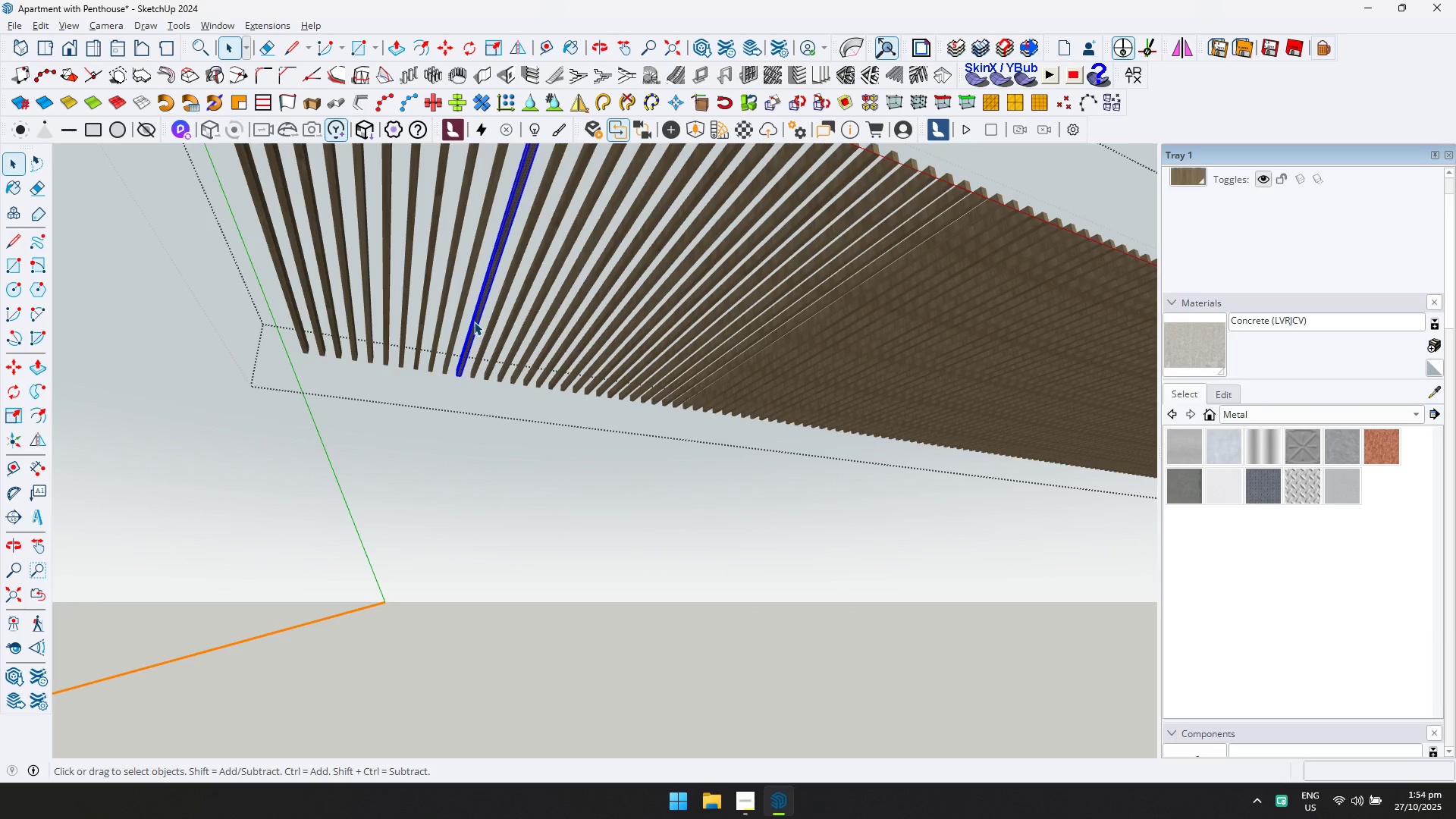 
key(Control+ControlLeft)
 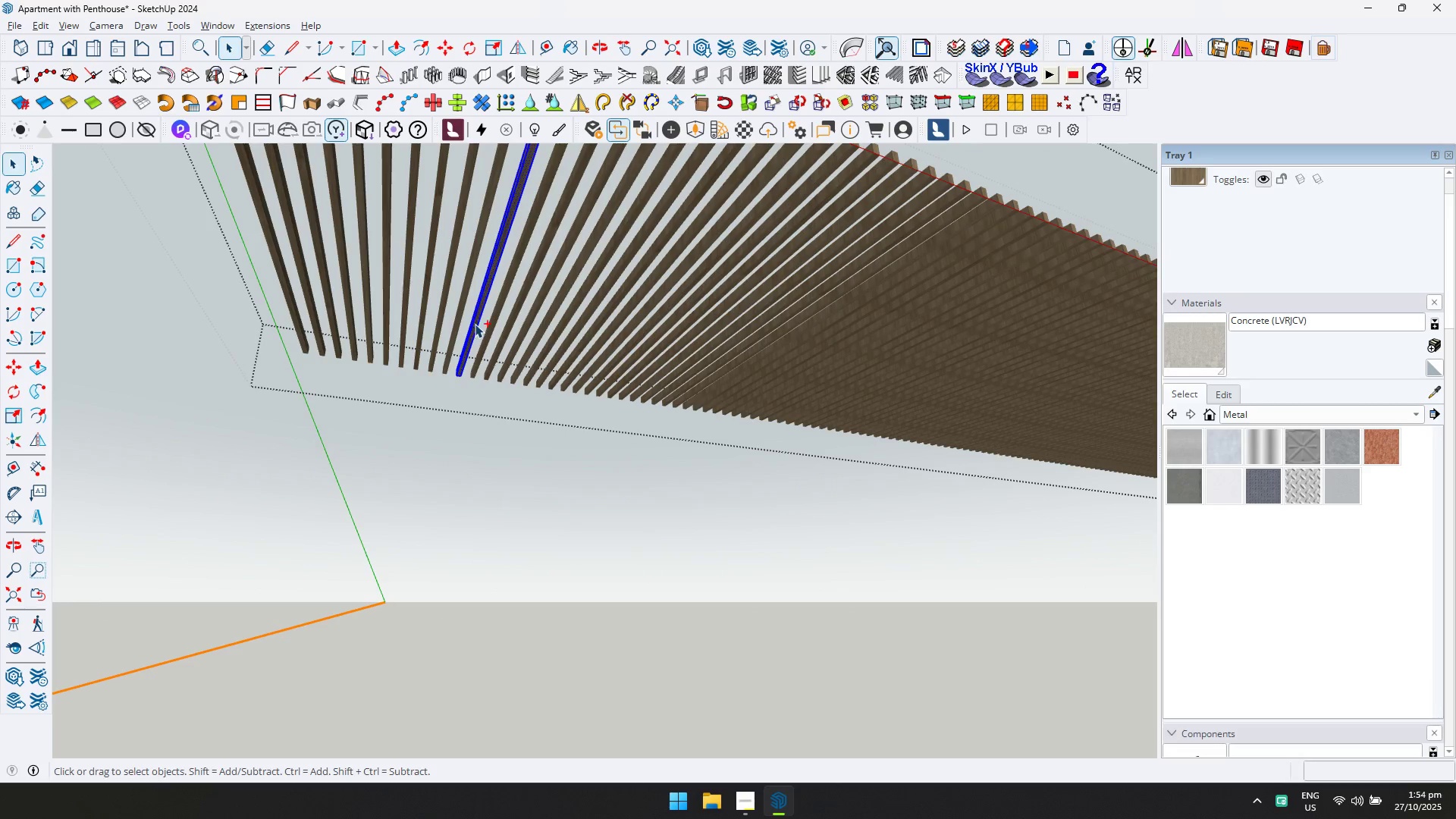 
key(Control+A)
 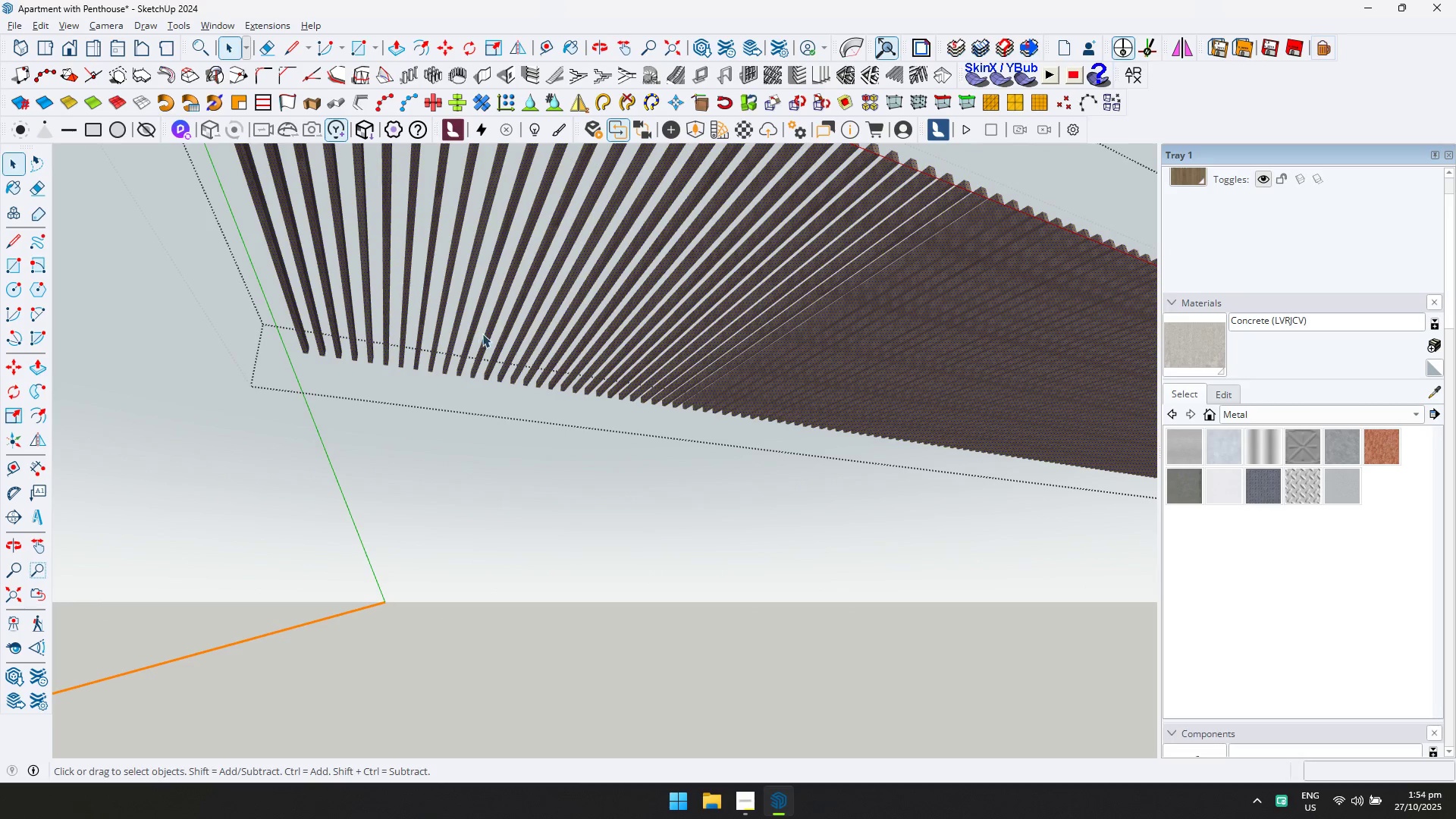 
hold_key(key=ShiftLeft, duration=0.4)
 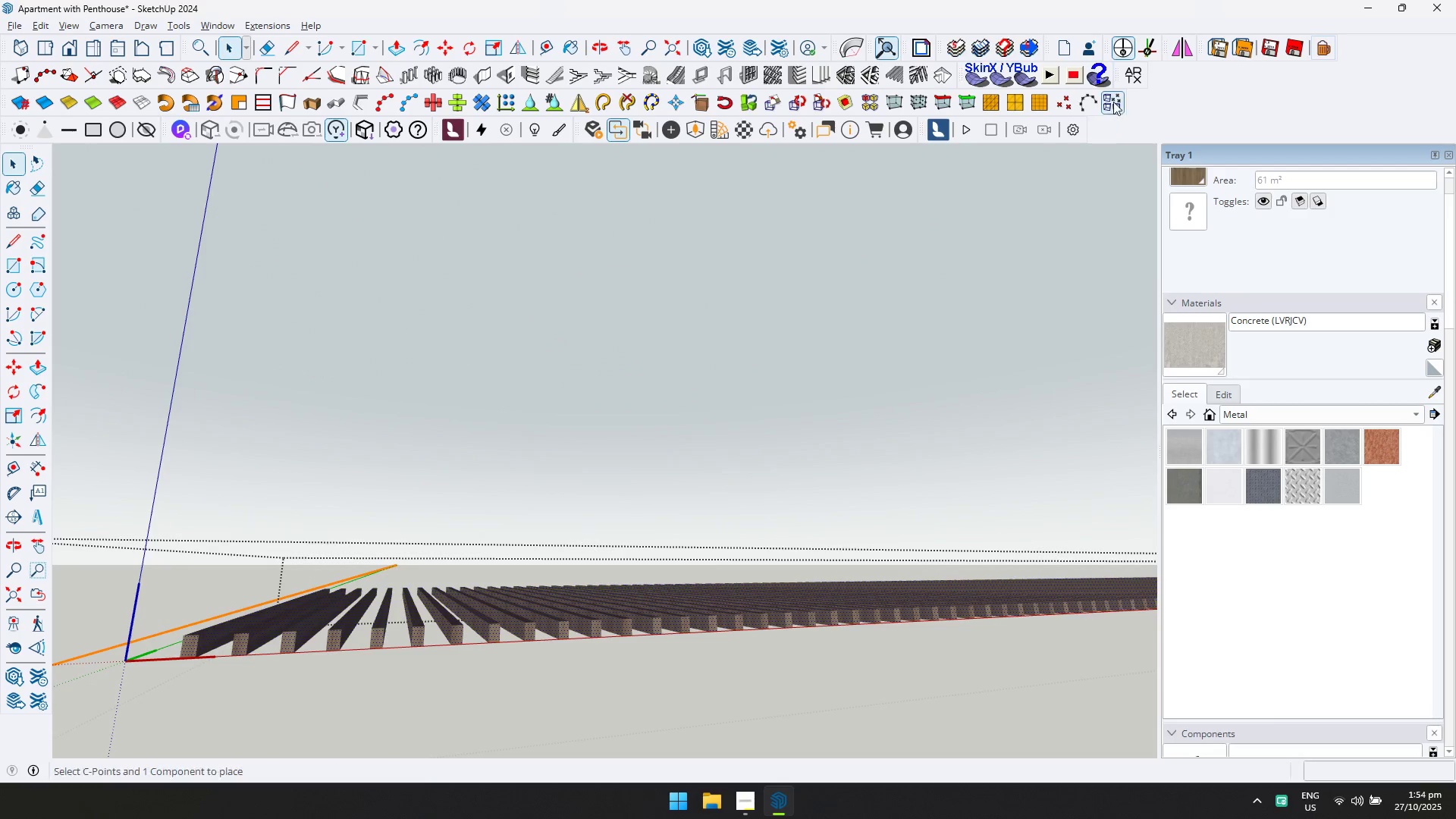 
left_click([1127, 80])
 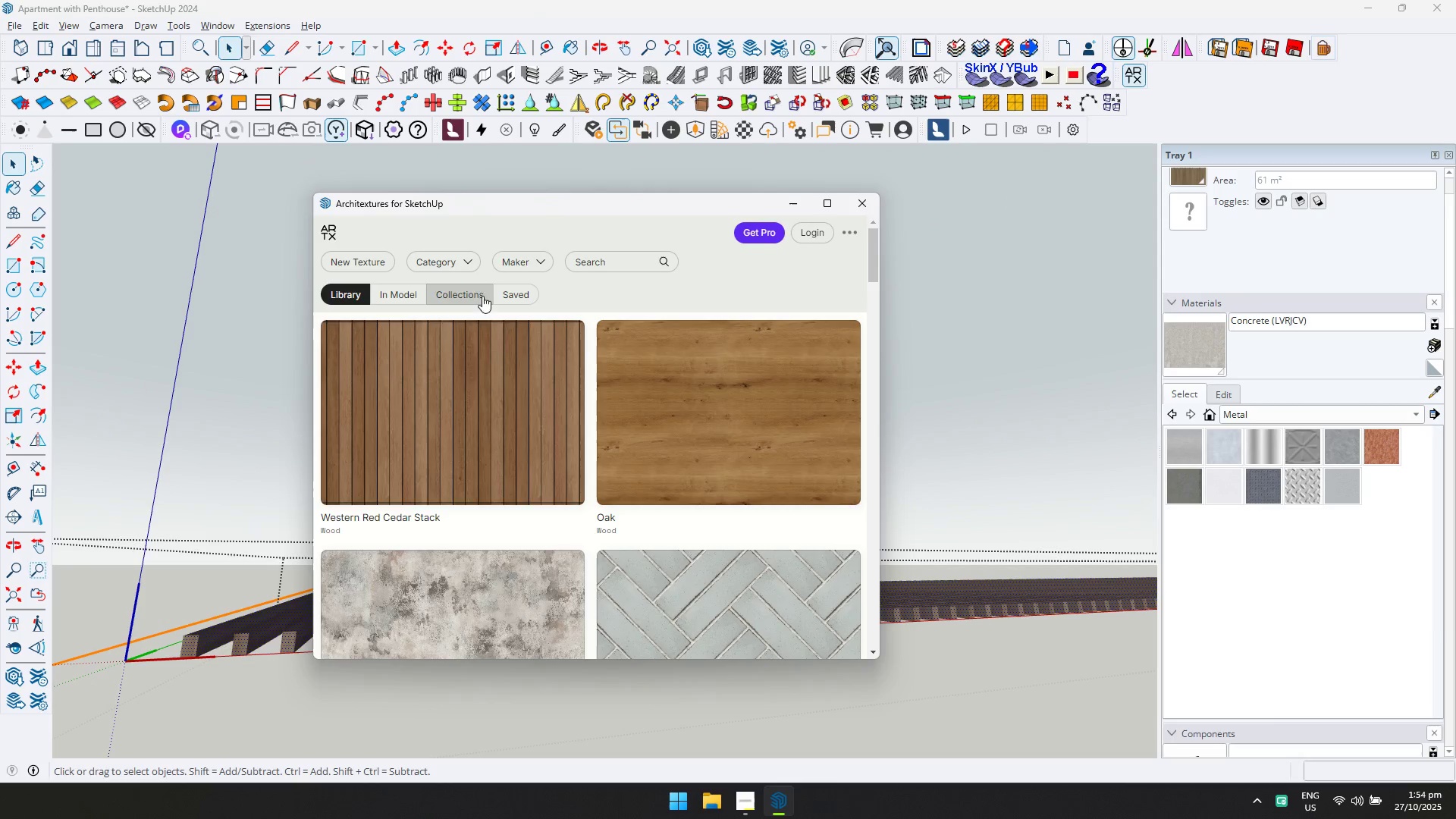 
left_click([458, 262])
 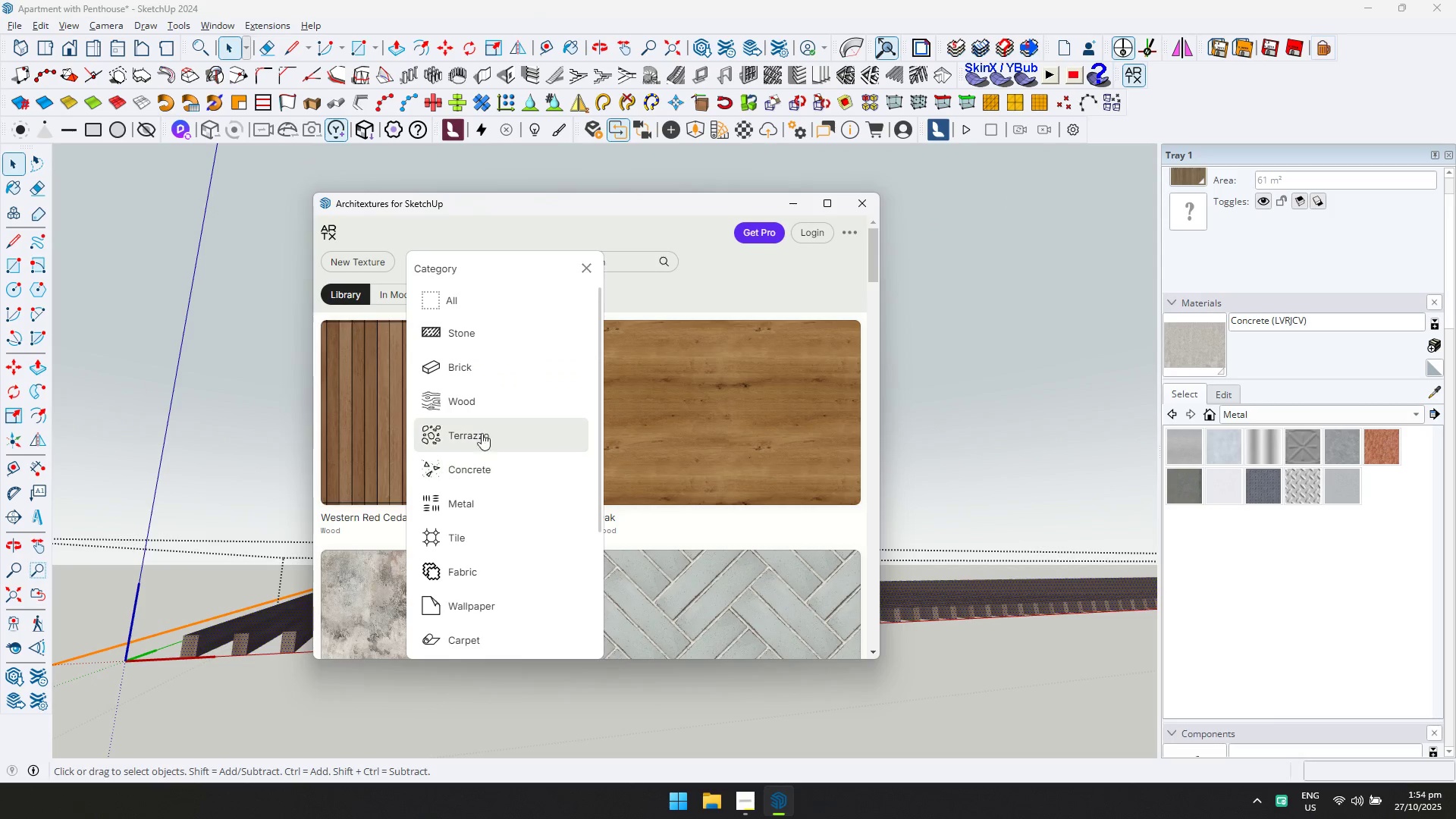 
left_click([490, 413])
 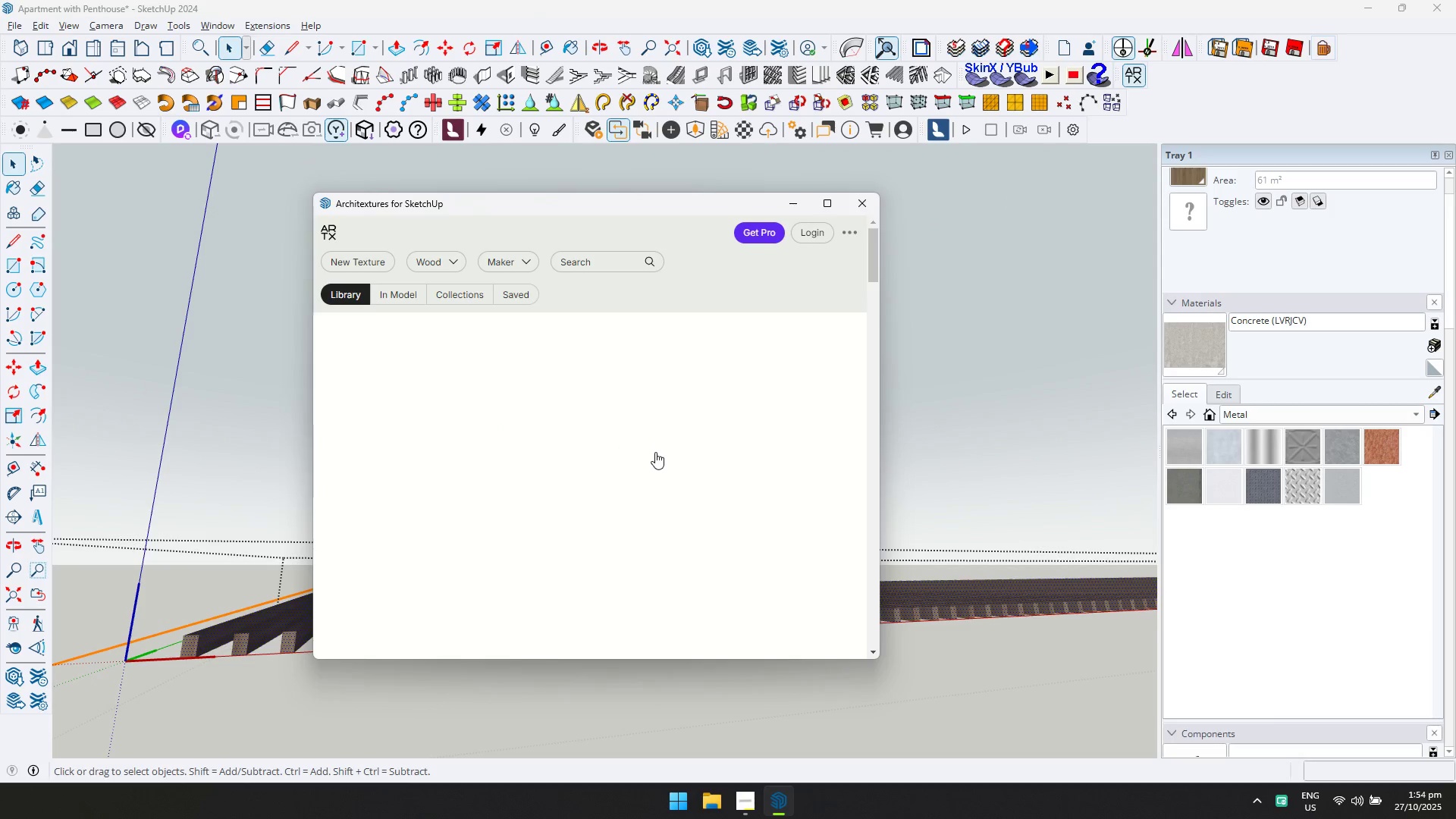 
scroll: coordinate [664, 479], scroll_direction: down, amount: 10.0
 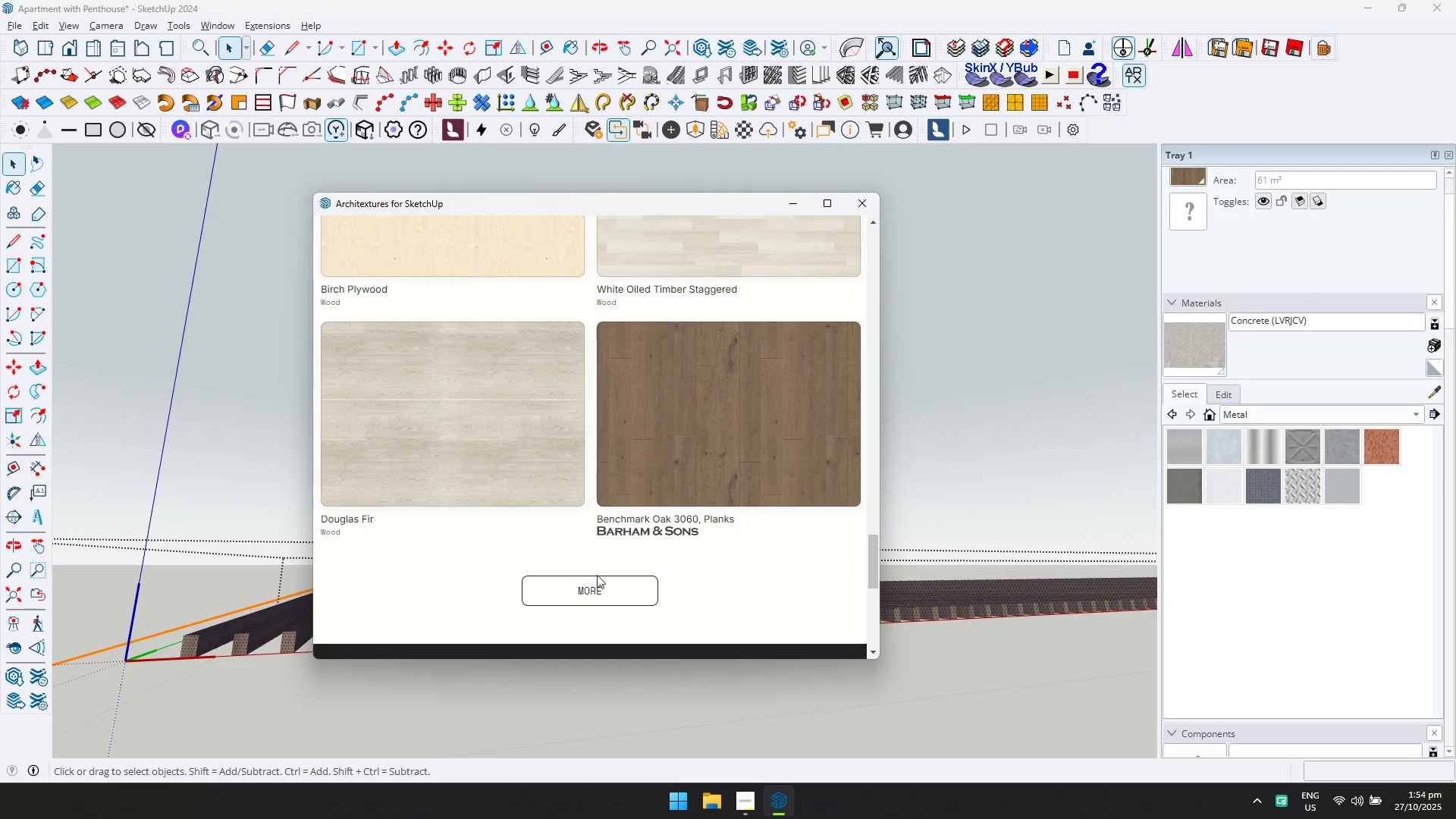 
left_click([591, 592])
 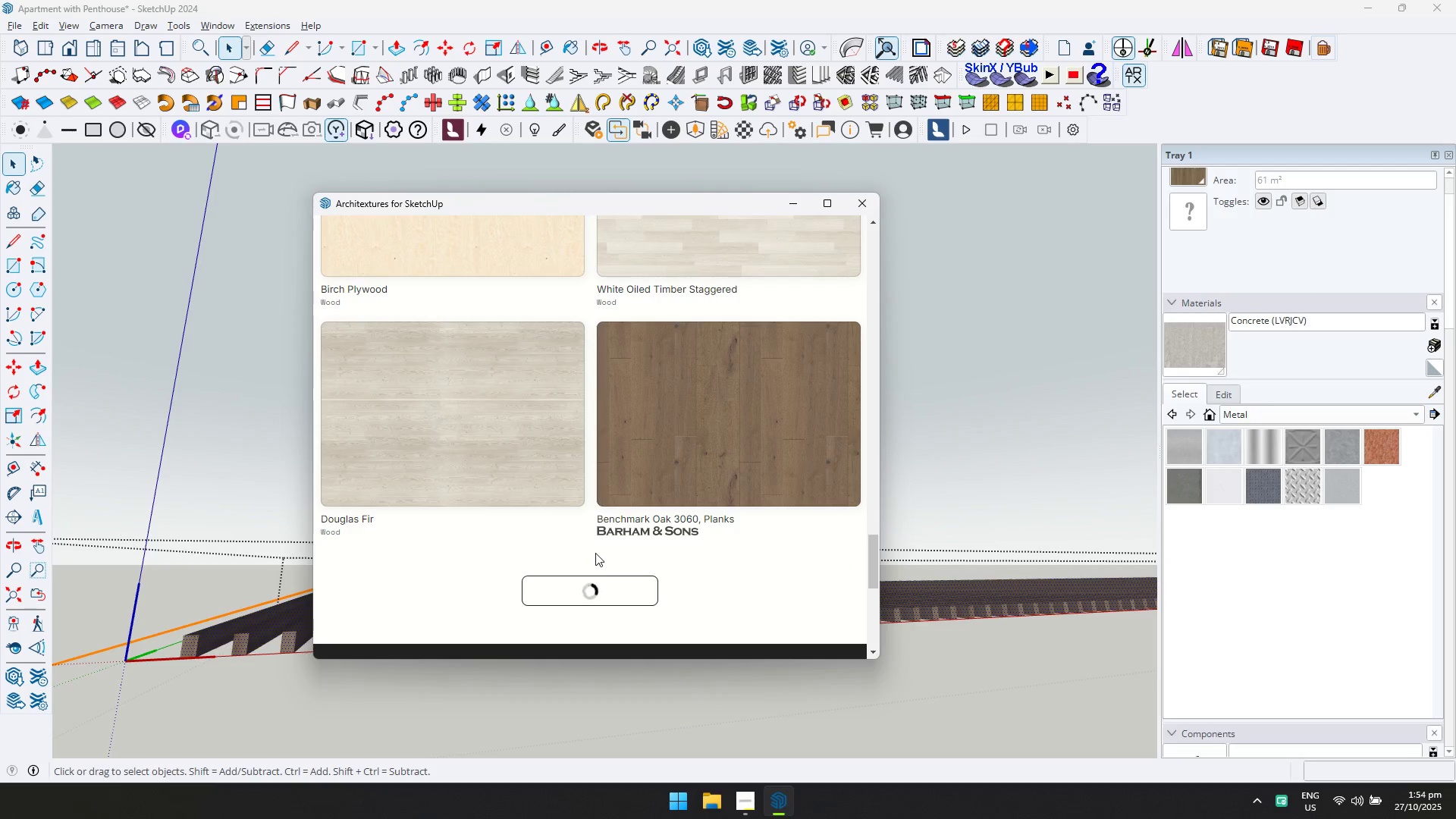 
scroll: coordinate [596, 552], scroll_direction: down, amount: 1.0
 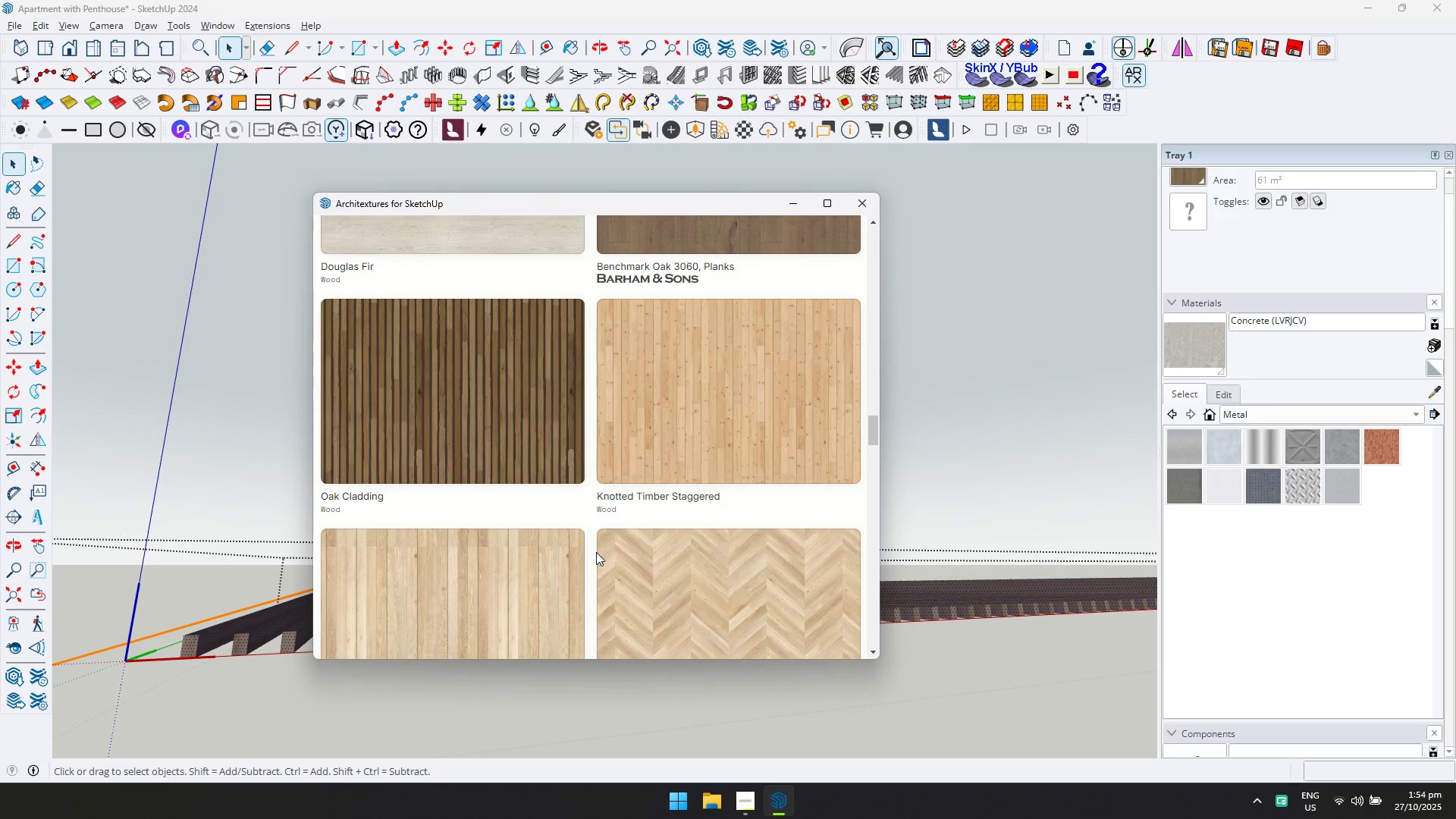 
scroll: coordinate [585, 529], scroll_direction: up, amount: 6.0
 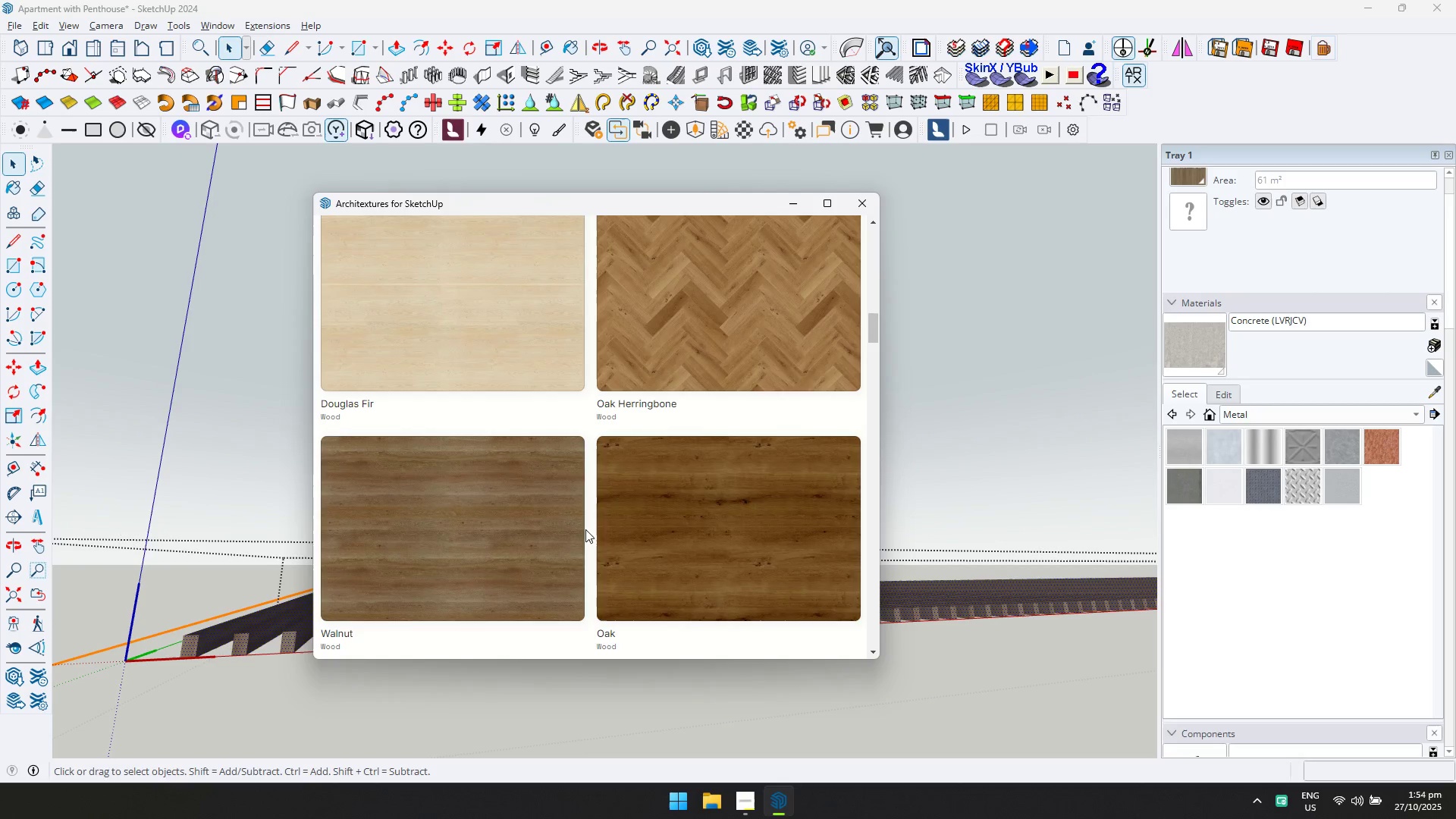 
scroll: coordinate [585, 529], scroll_direction: down, amount: 5.0
 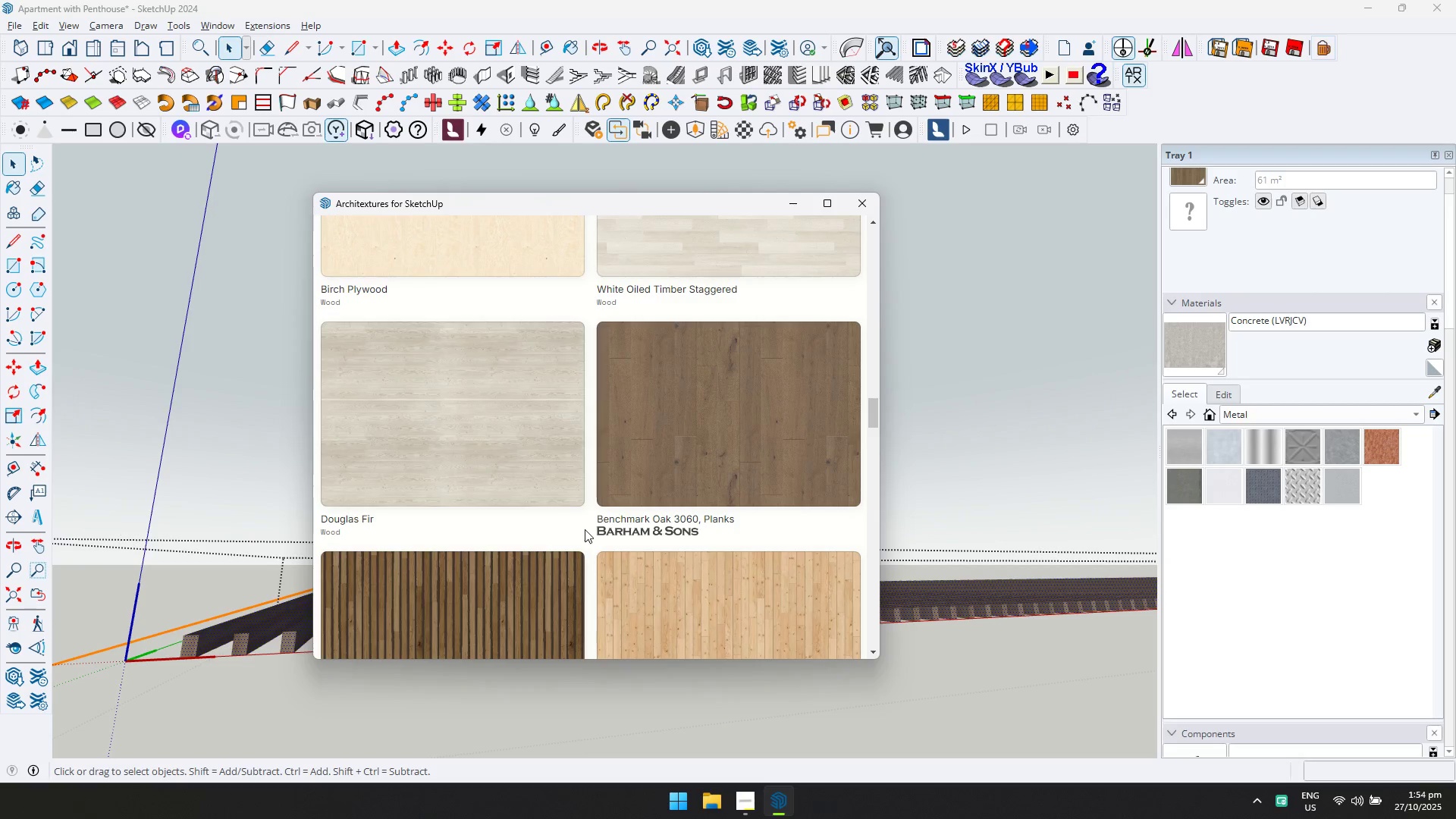 
left_click([510, 479])
 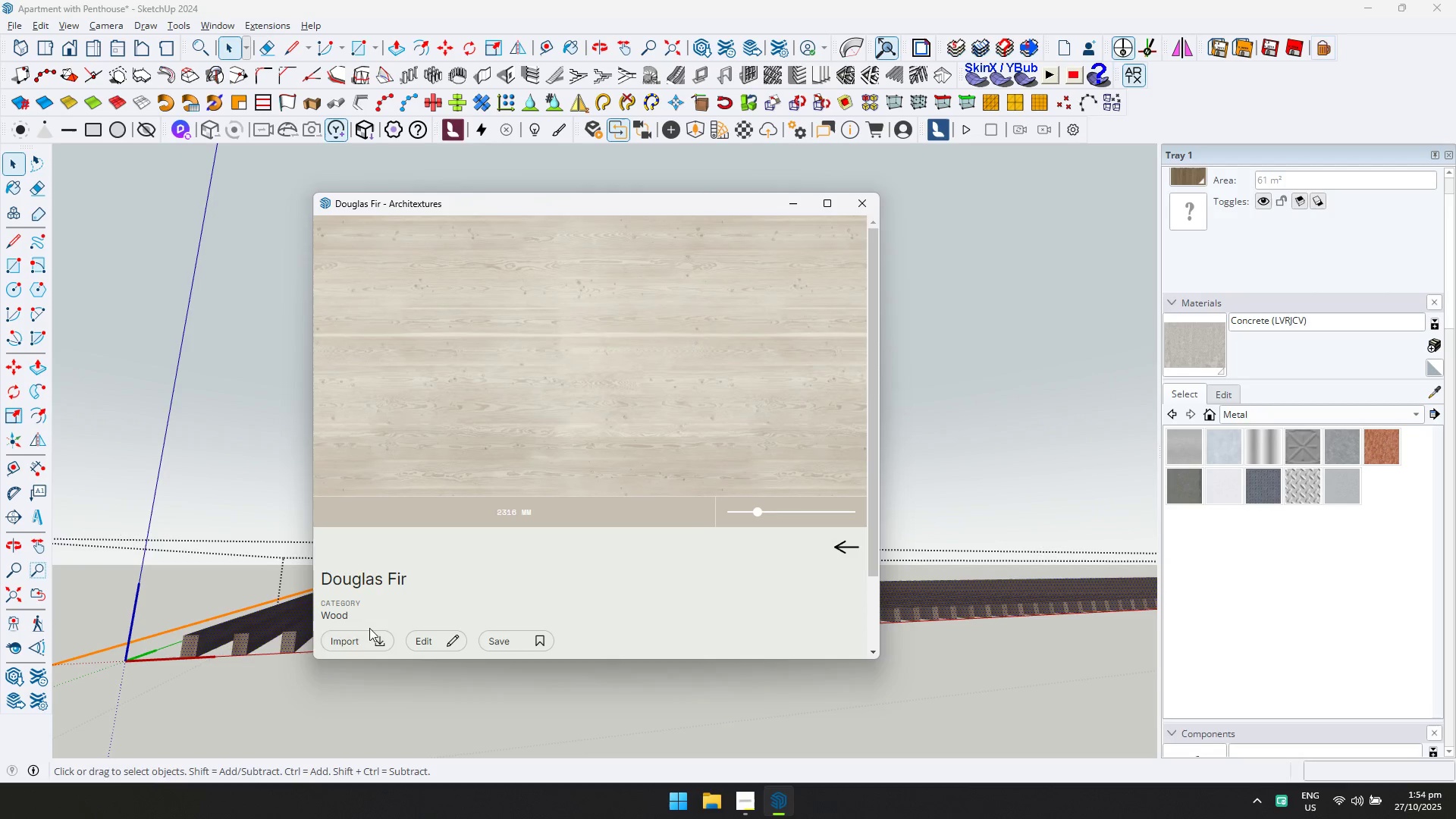 
left_click([362, 637])
 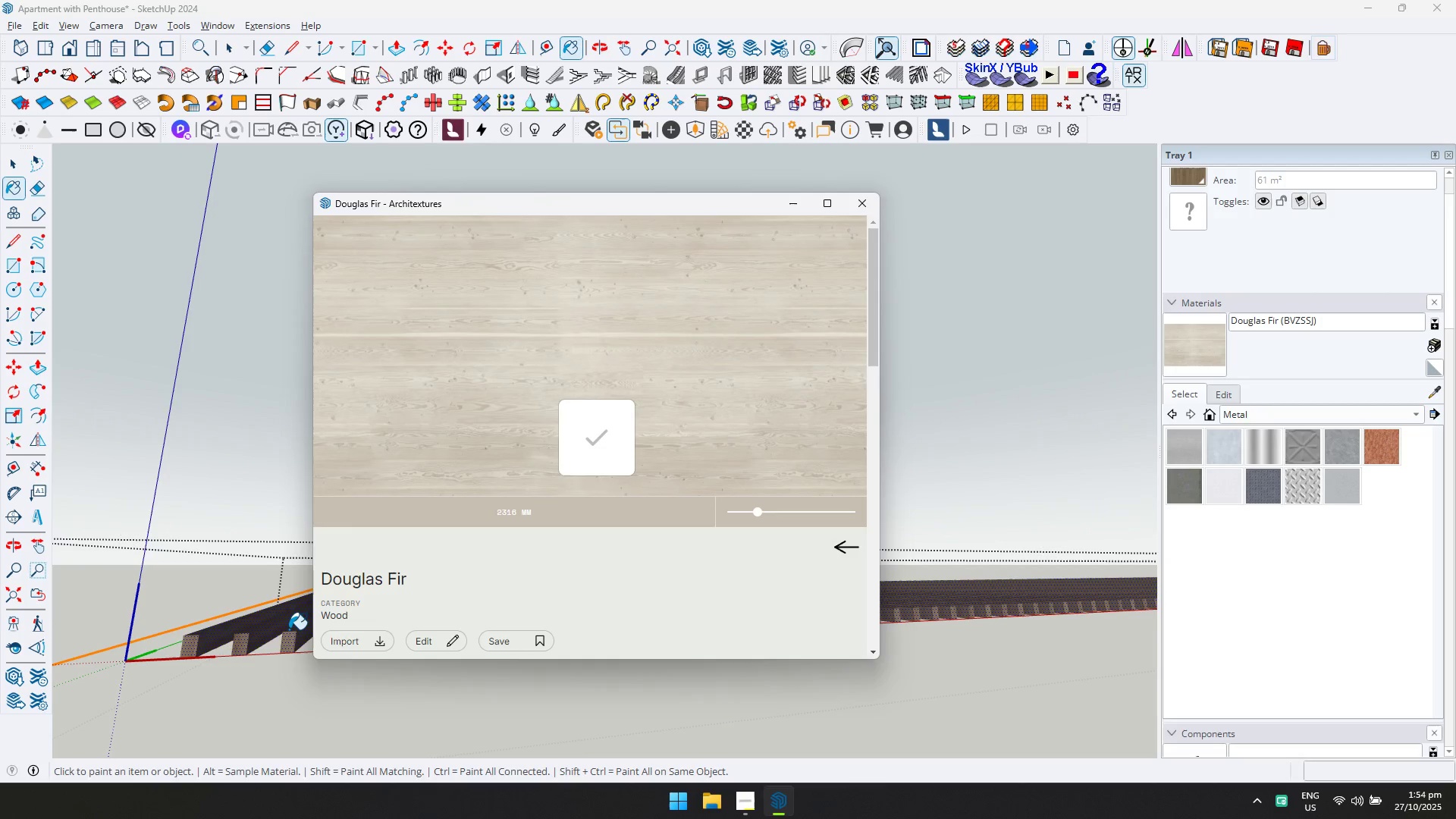 
left_click([290, 630])
 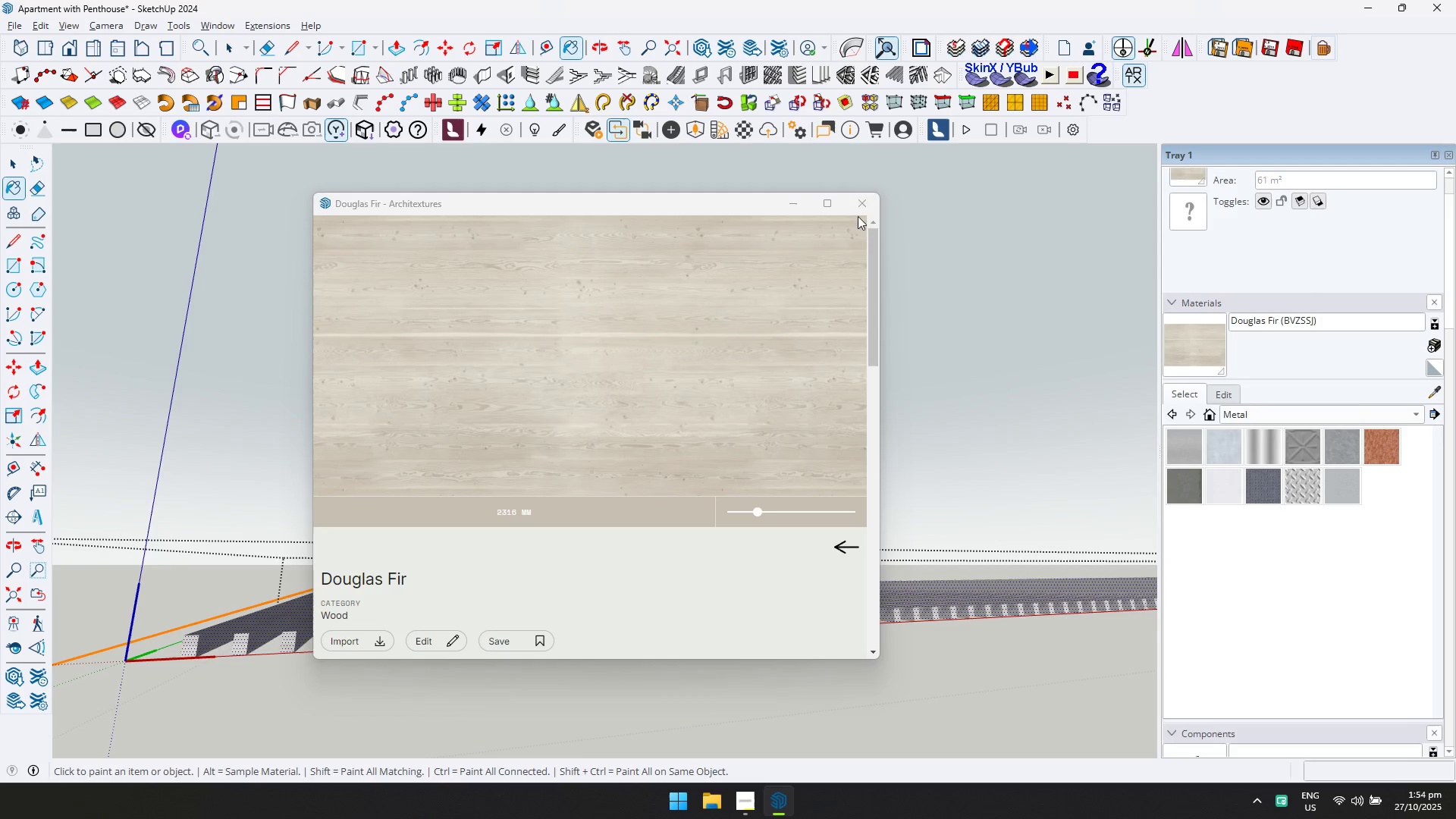 
left_click([868, 199])
 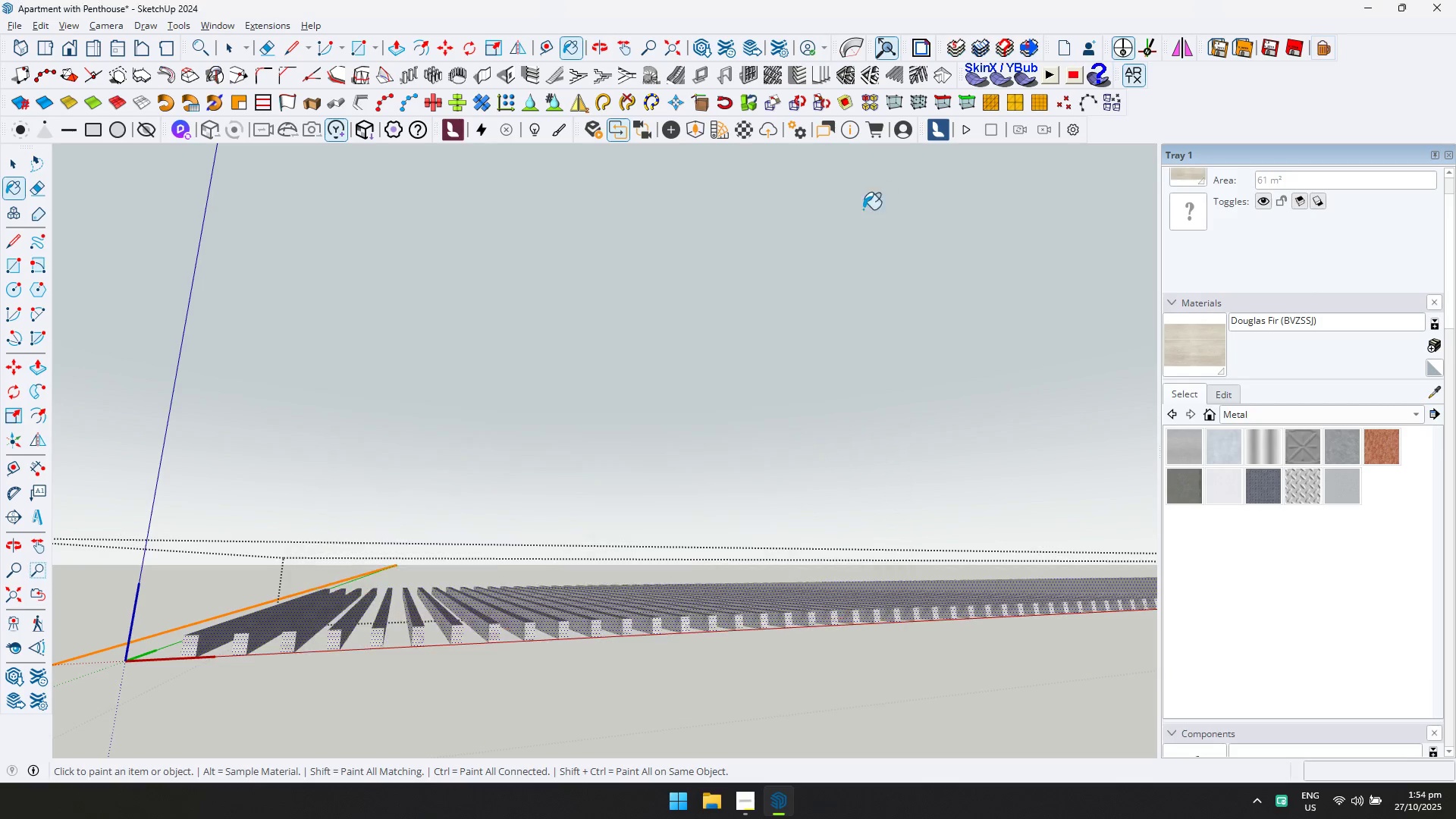 
key(Escape)
 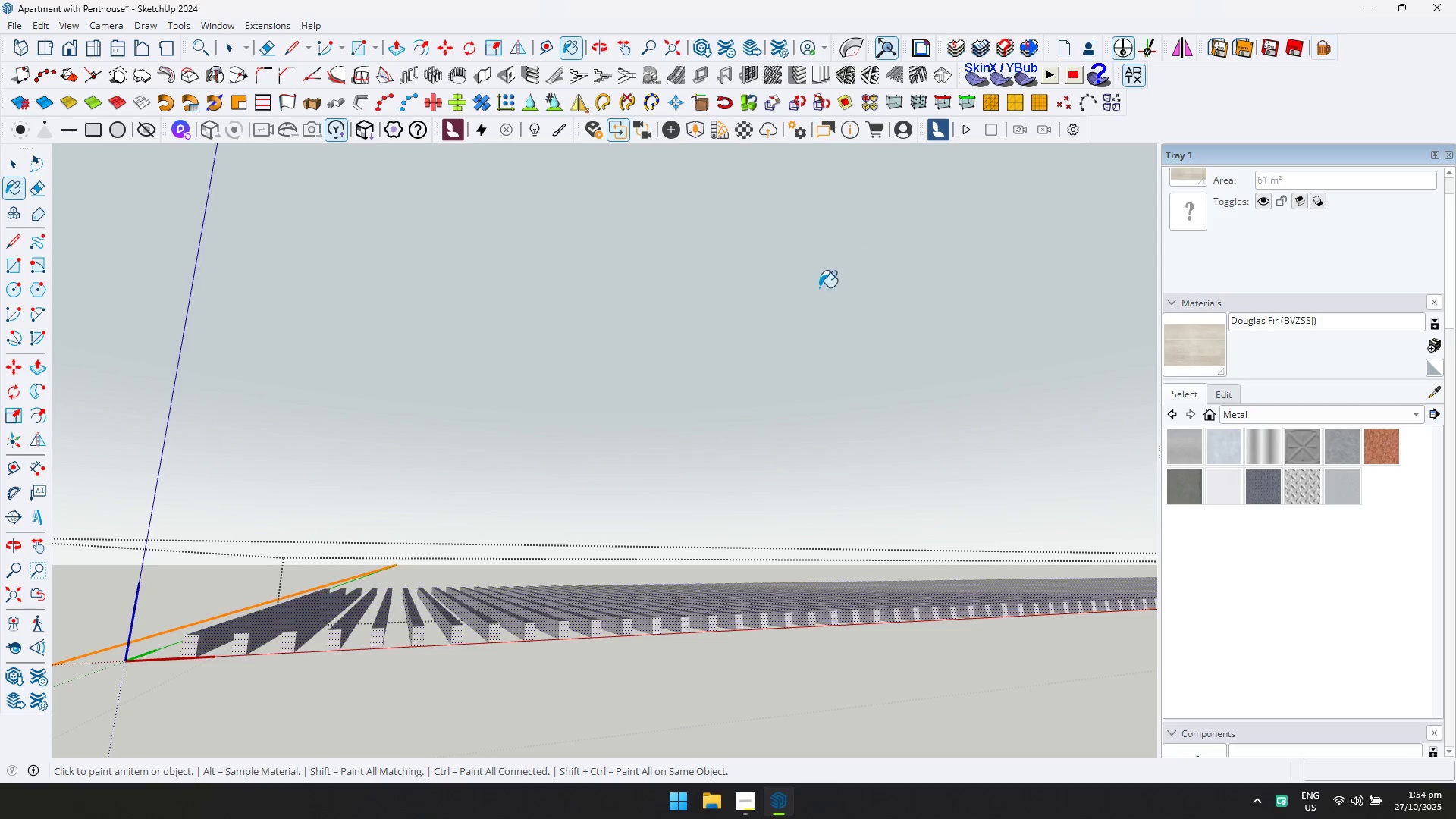 
key(Space)
 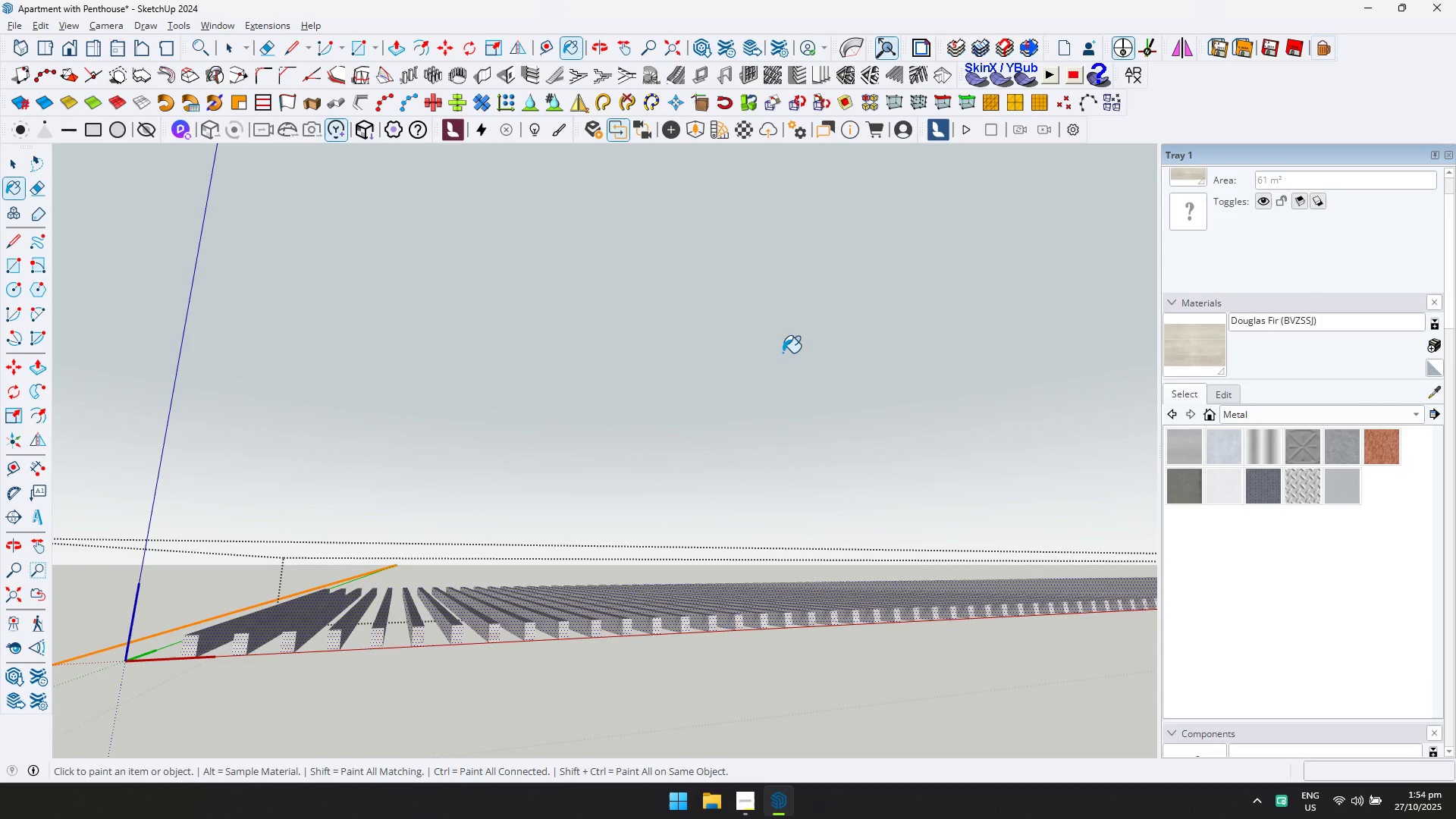 
key(Escape)
 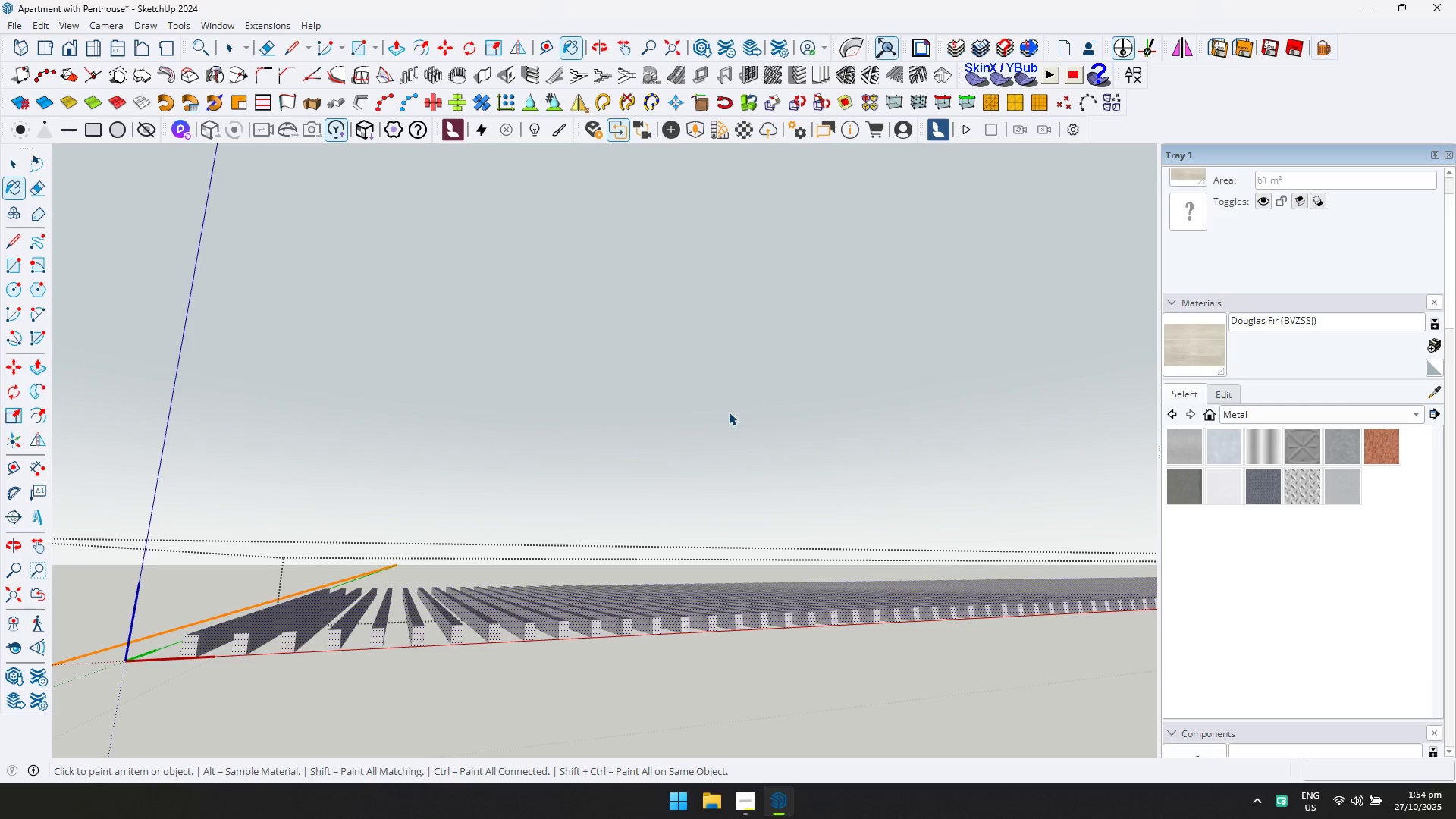 
scroll: coordinate [702, 460], scroll_direction: down, amount: 12.0
 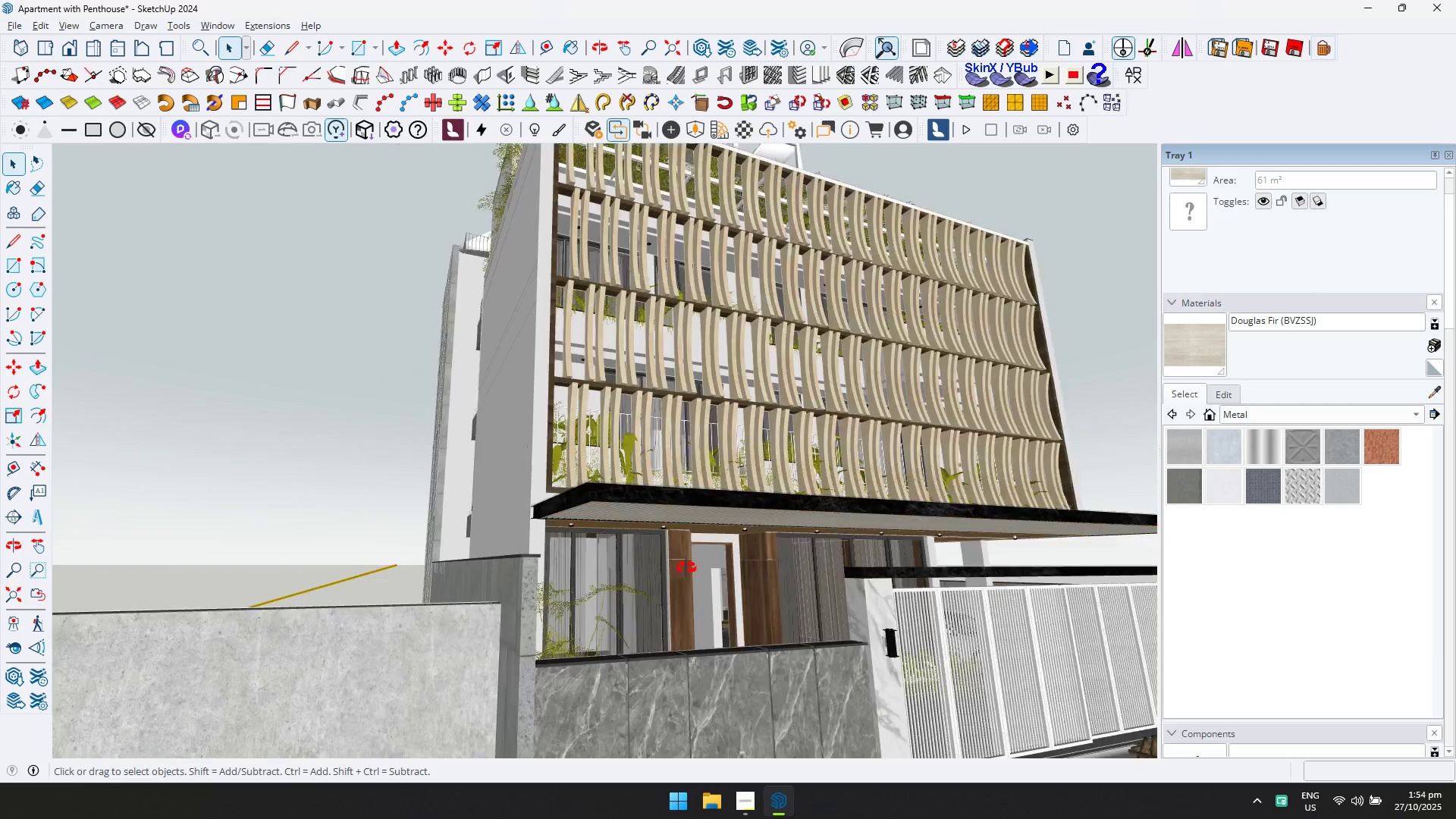 
key(Escape)
 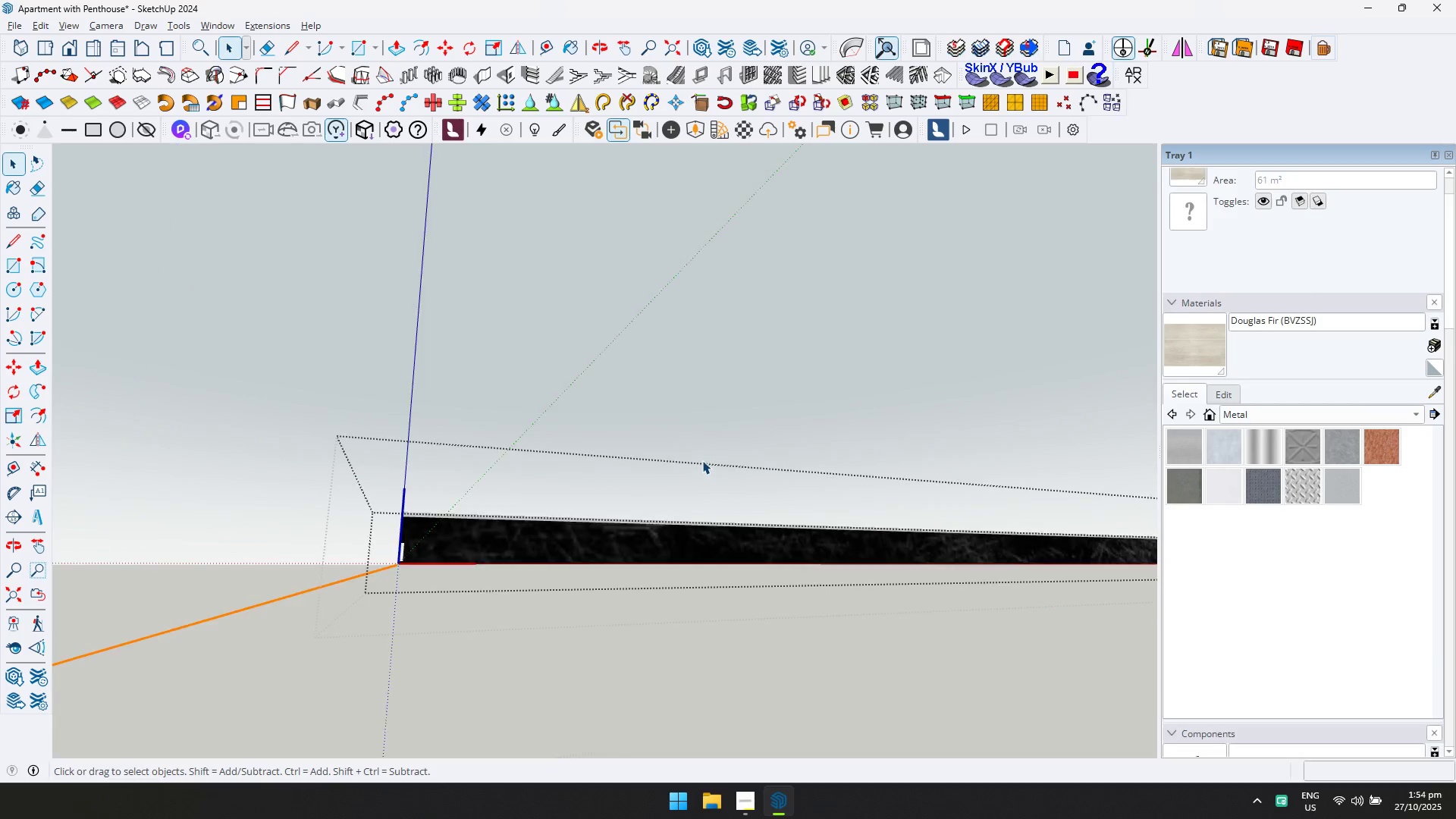 
key(Space)
 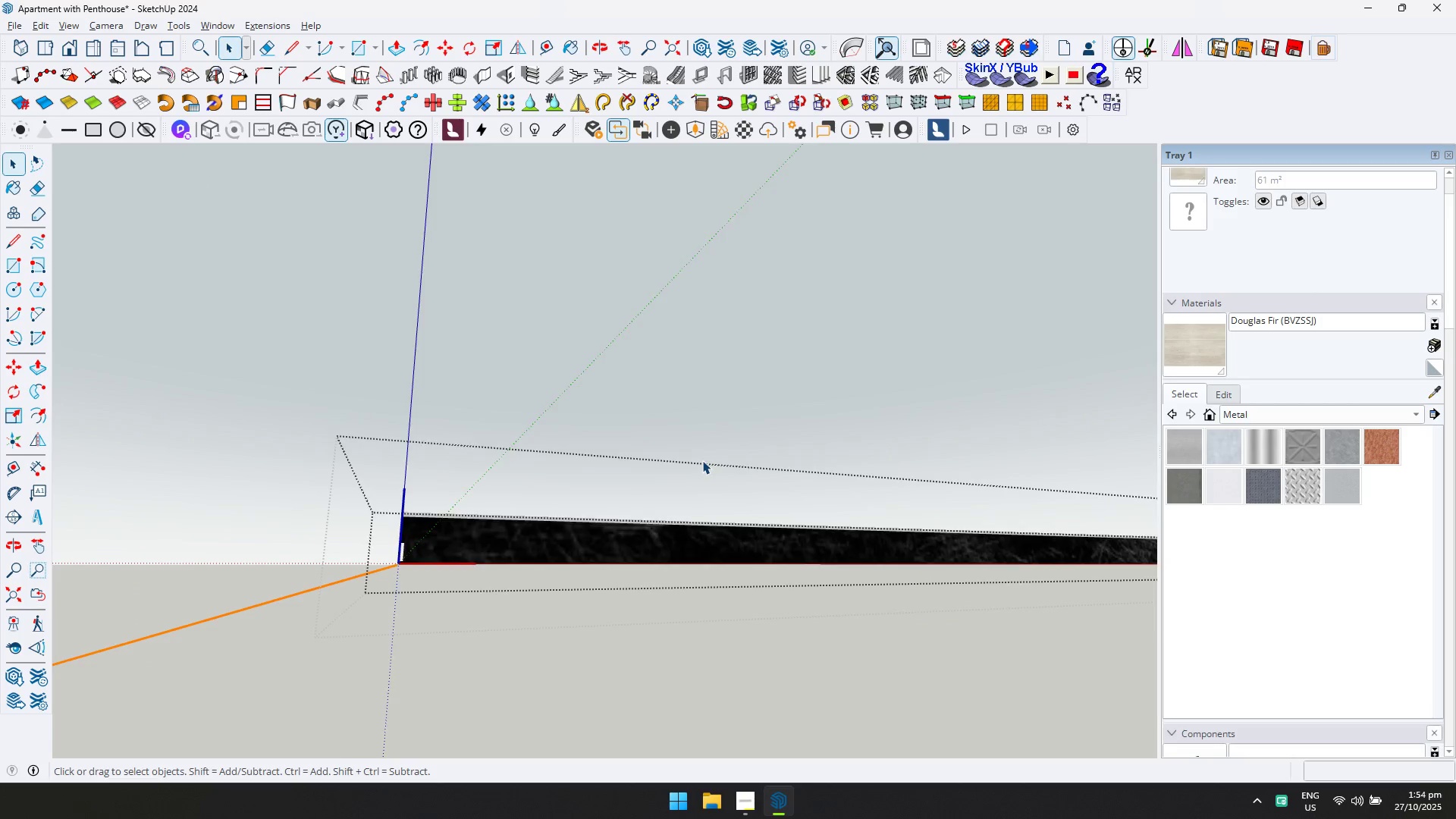 
key(Escape)
 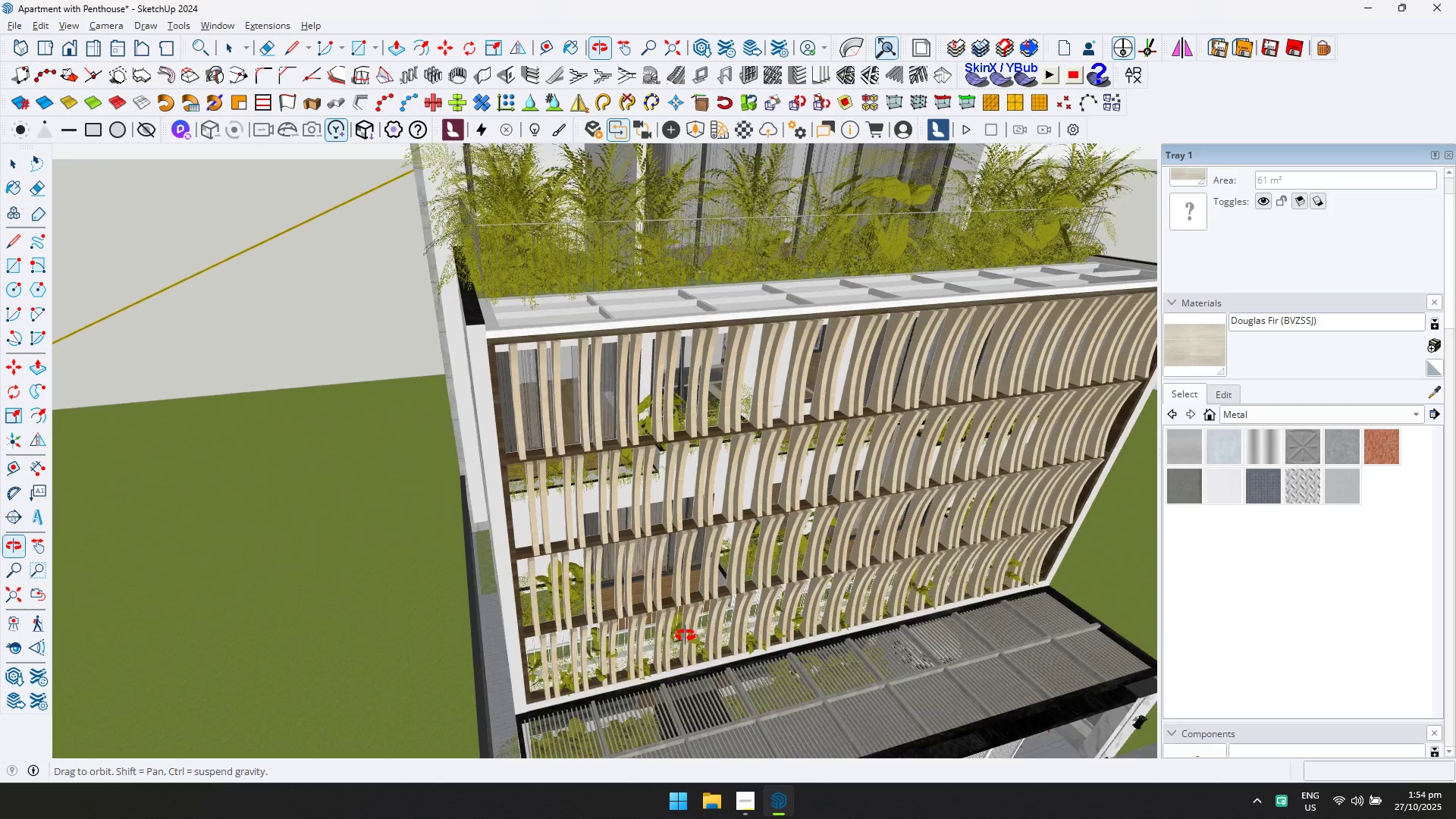 
hold_key(key=ShiftLeft, duration=0.57)
 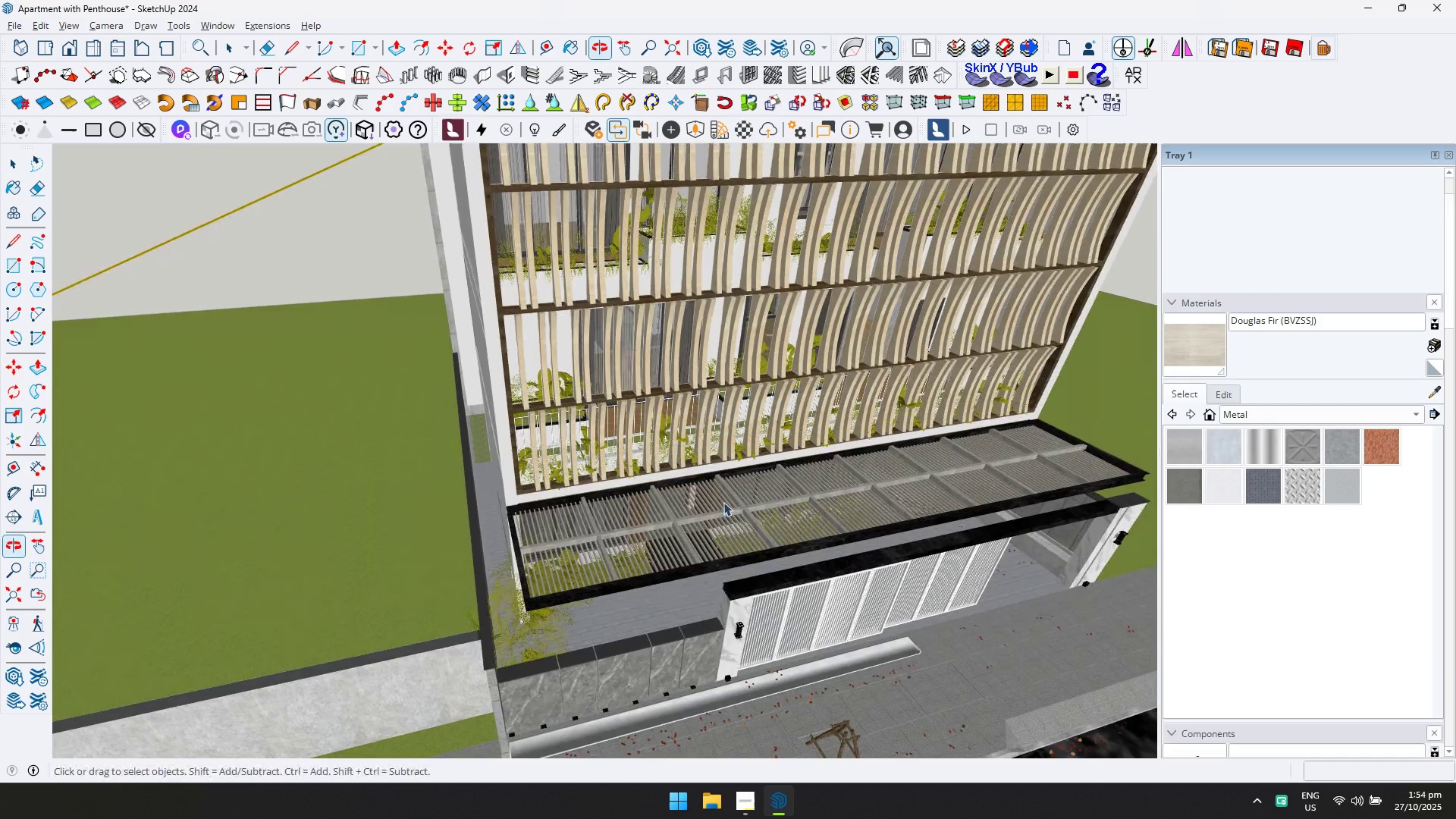 
scroll: coordinate [703, 581], scroll_direction: up, amount: 21.0
 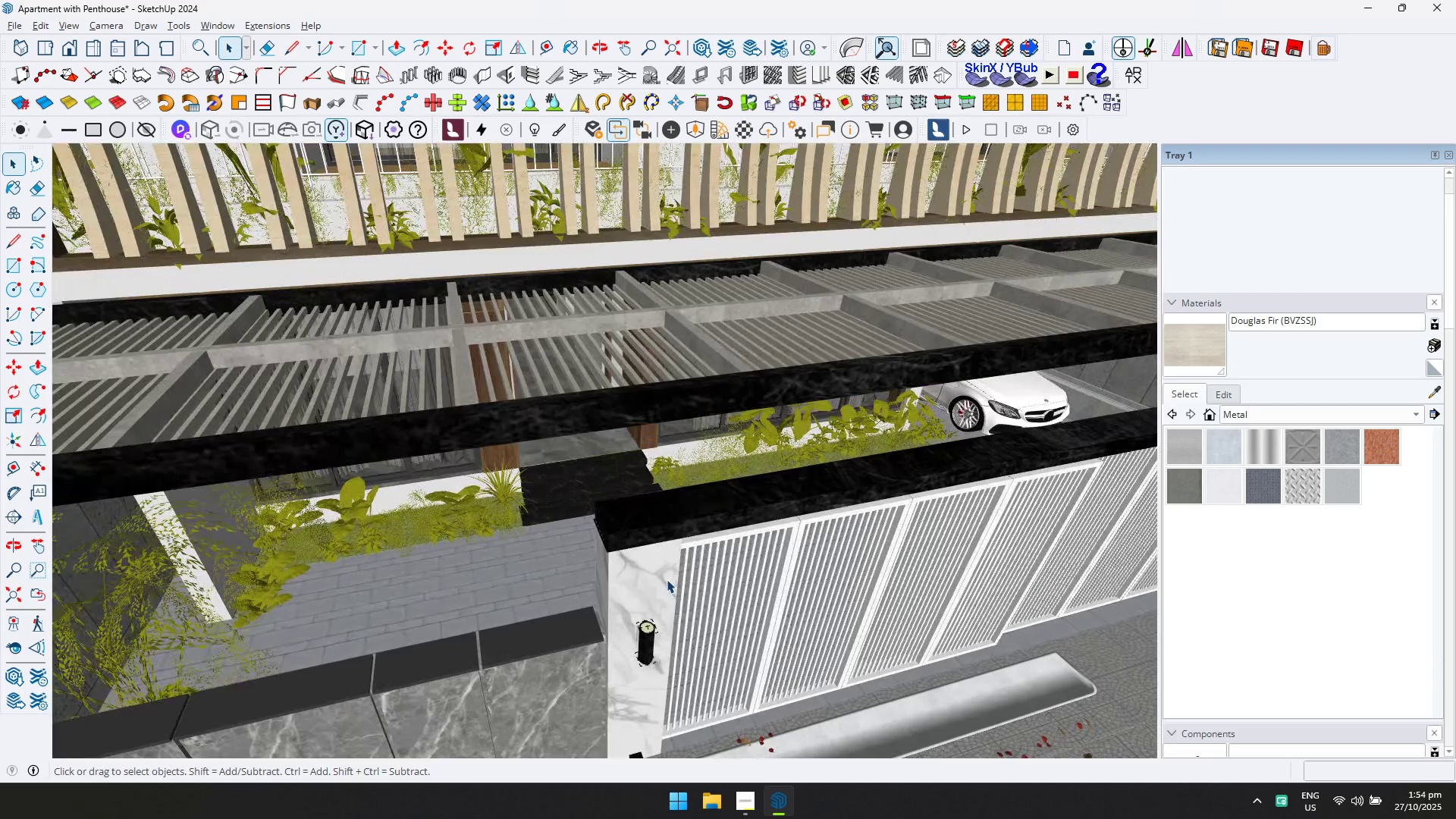 
double_click([667, 579])
 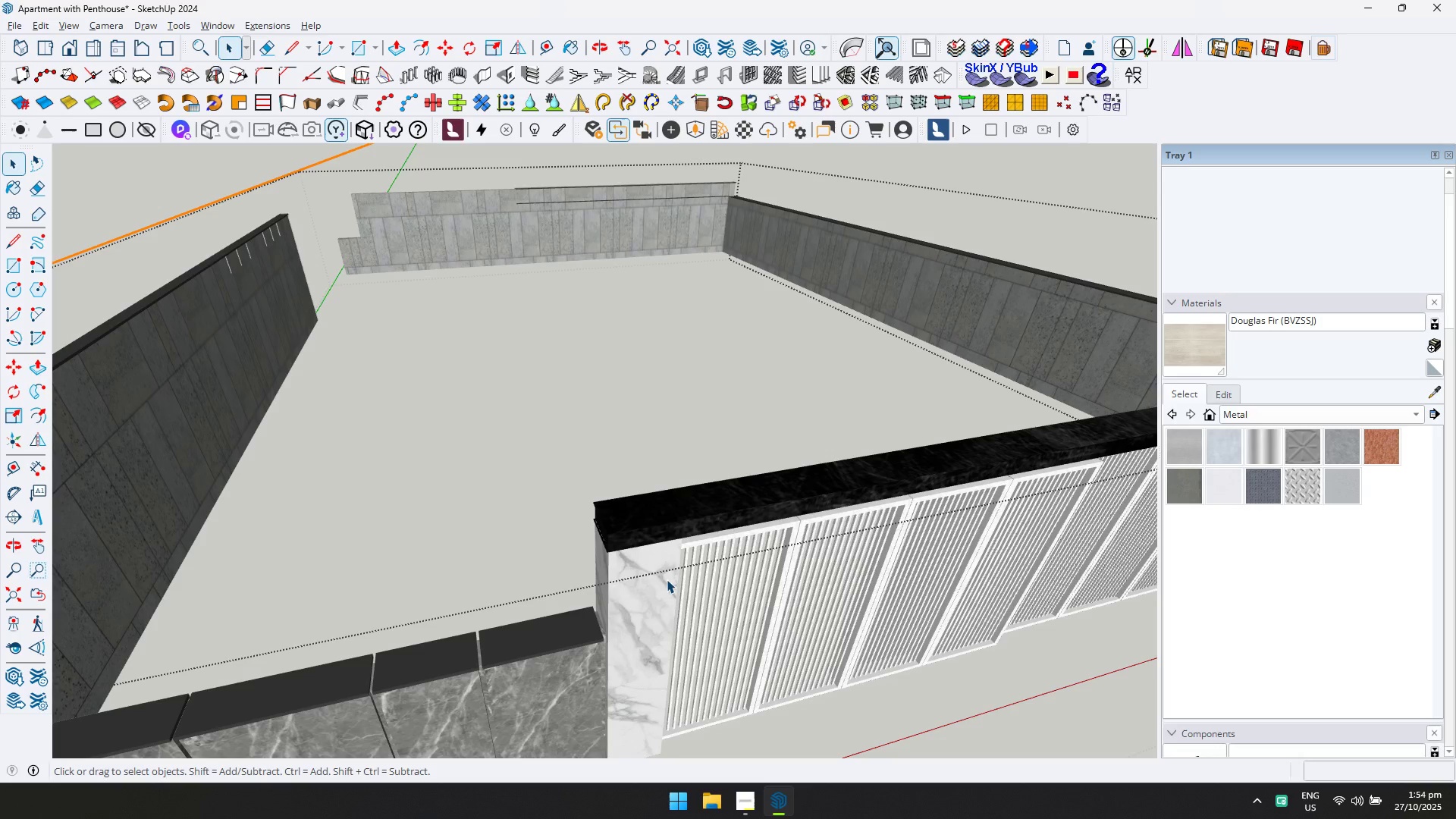 
triple_click([667, 579])
 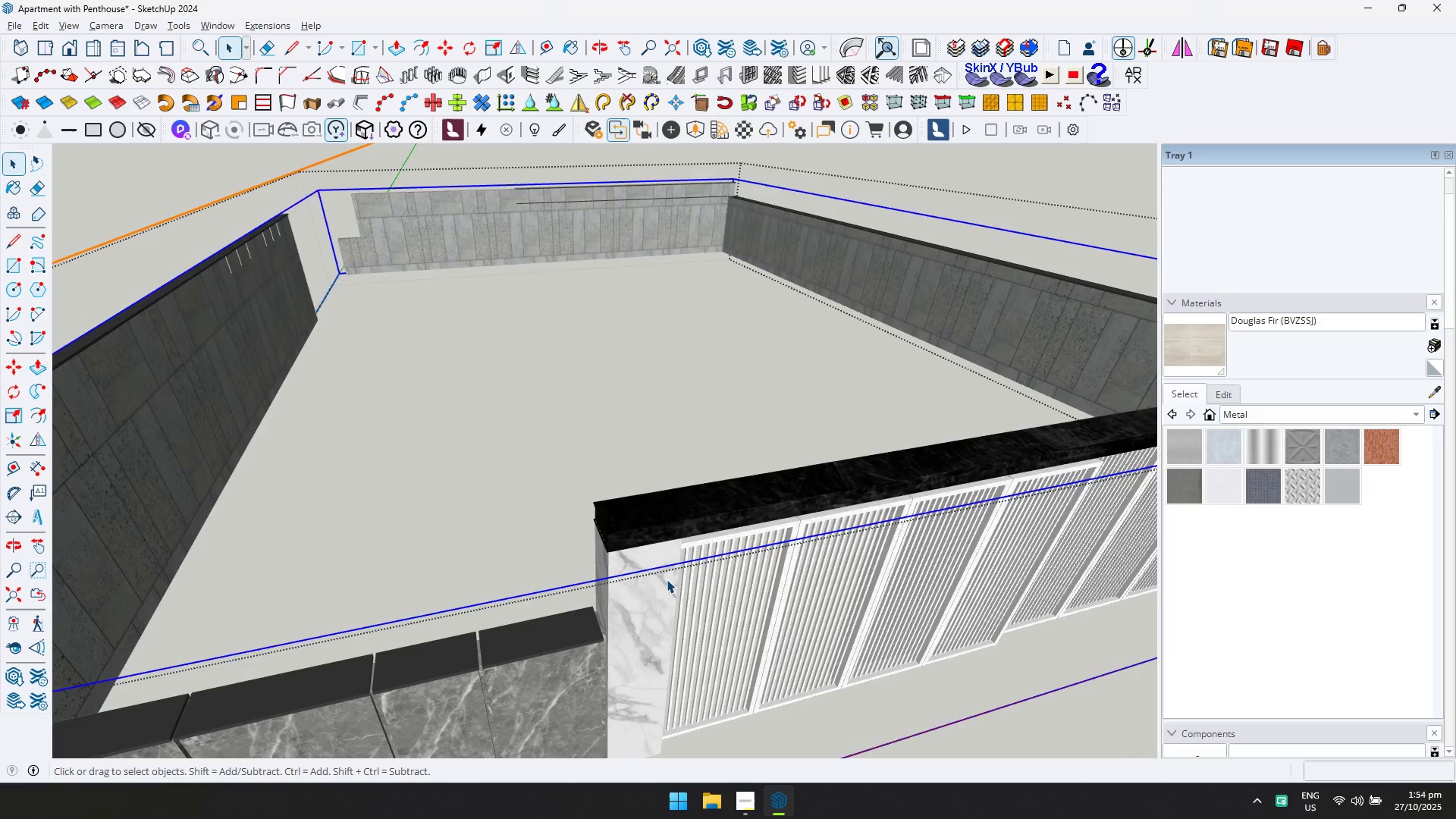 
triple_click([667, 579])
 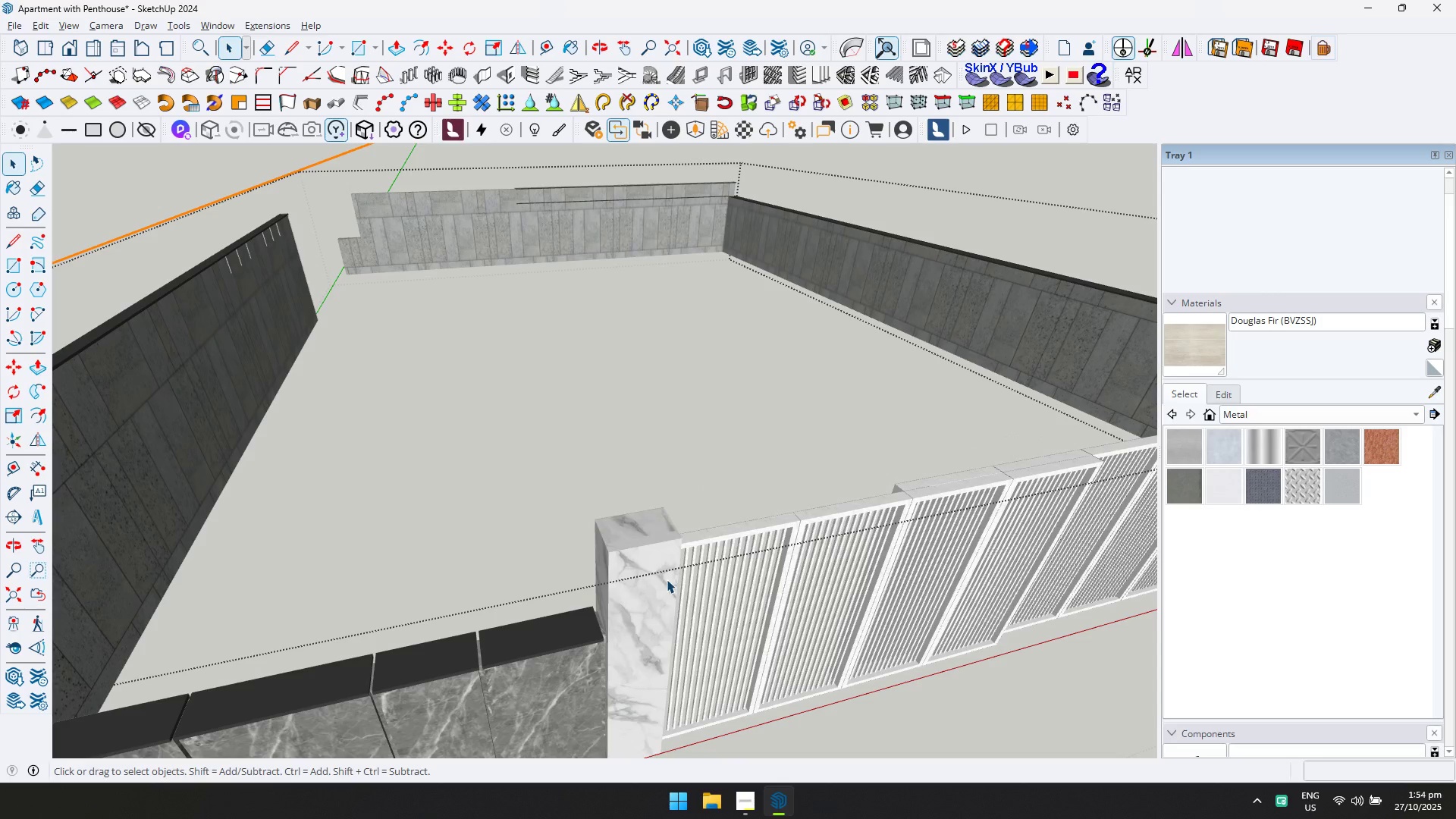 
triple_click([667, 579])
 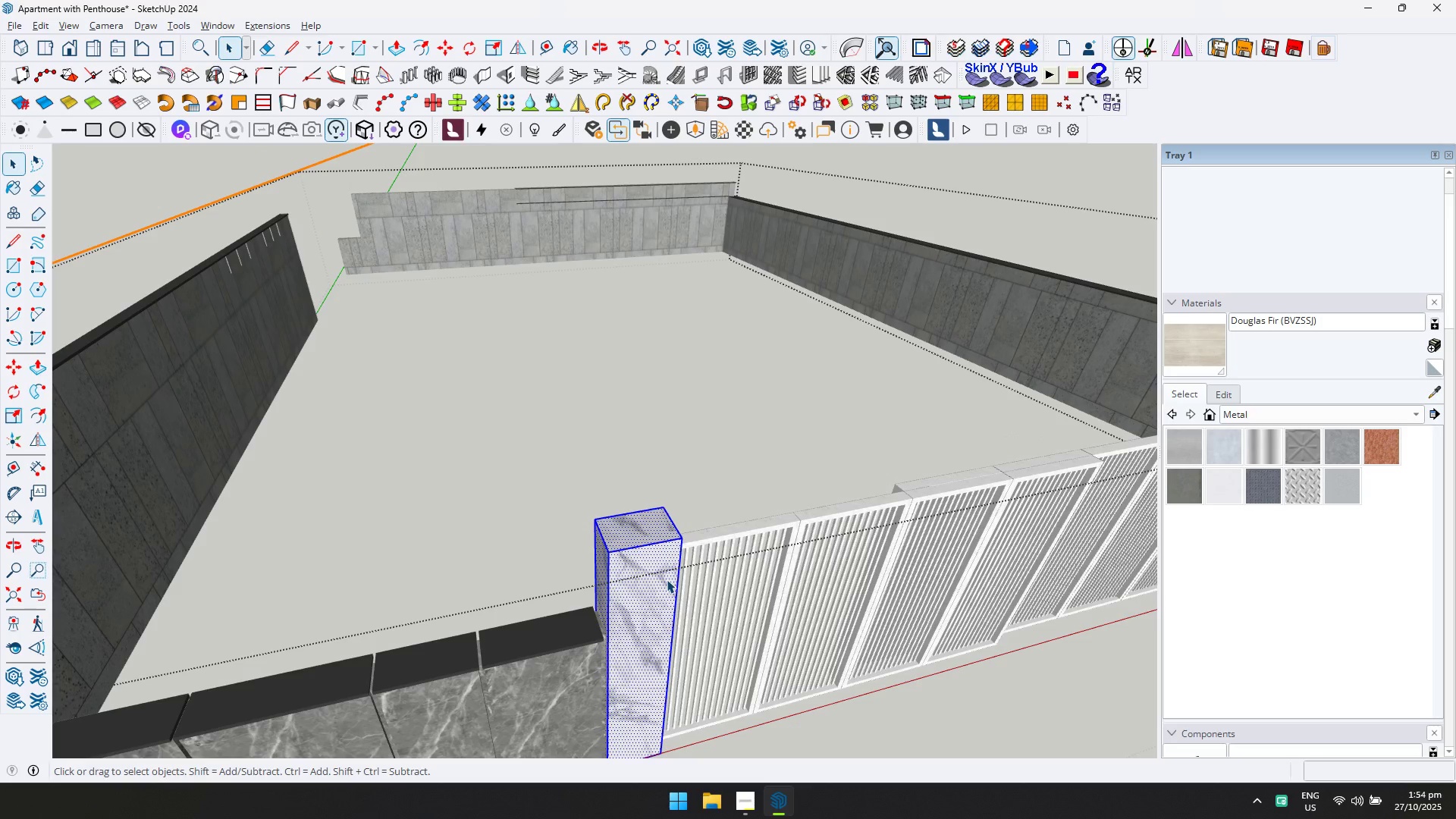 
triple_click([667, 579])
 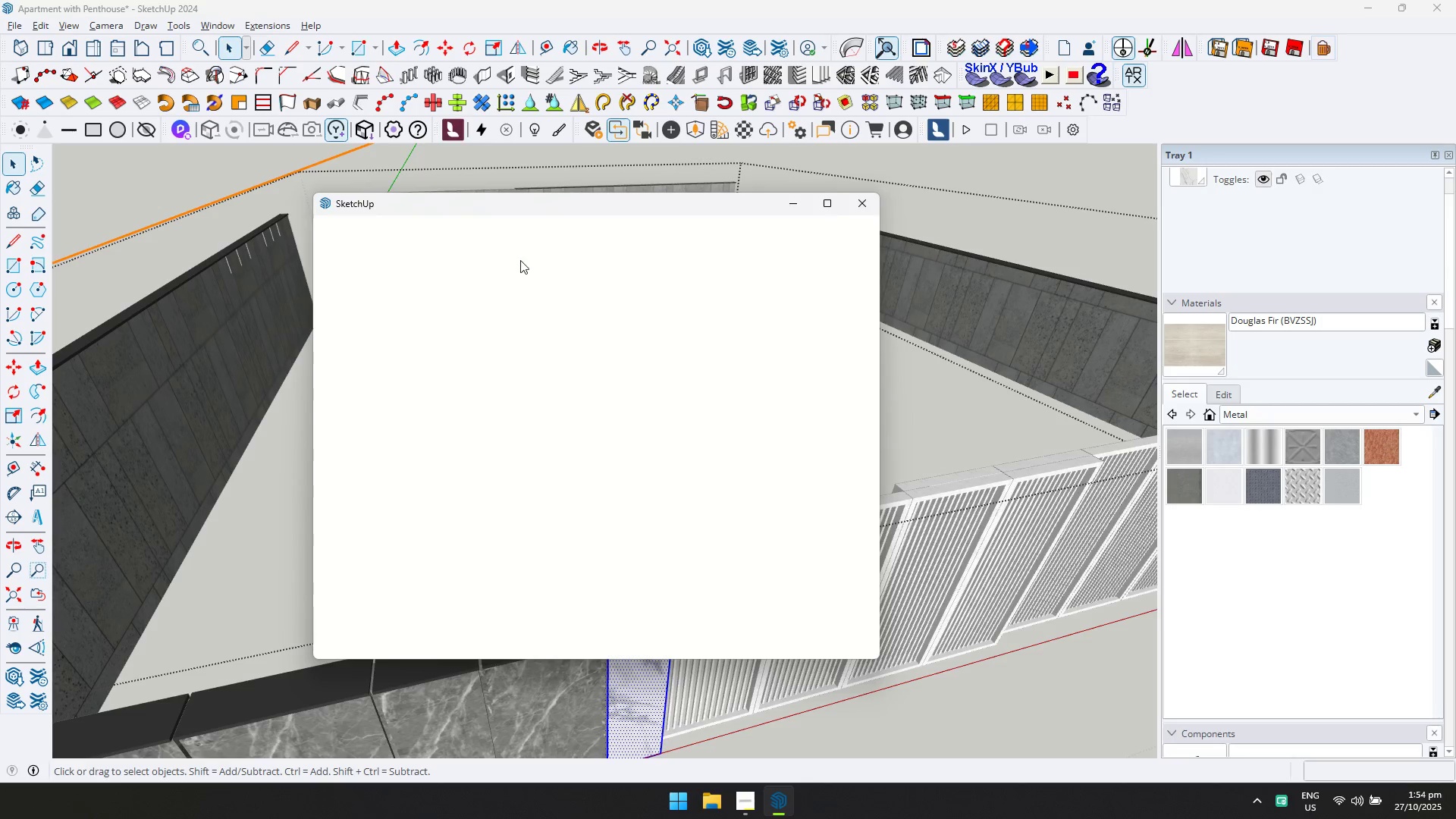 
left_click([460, 254])
 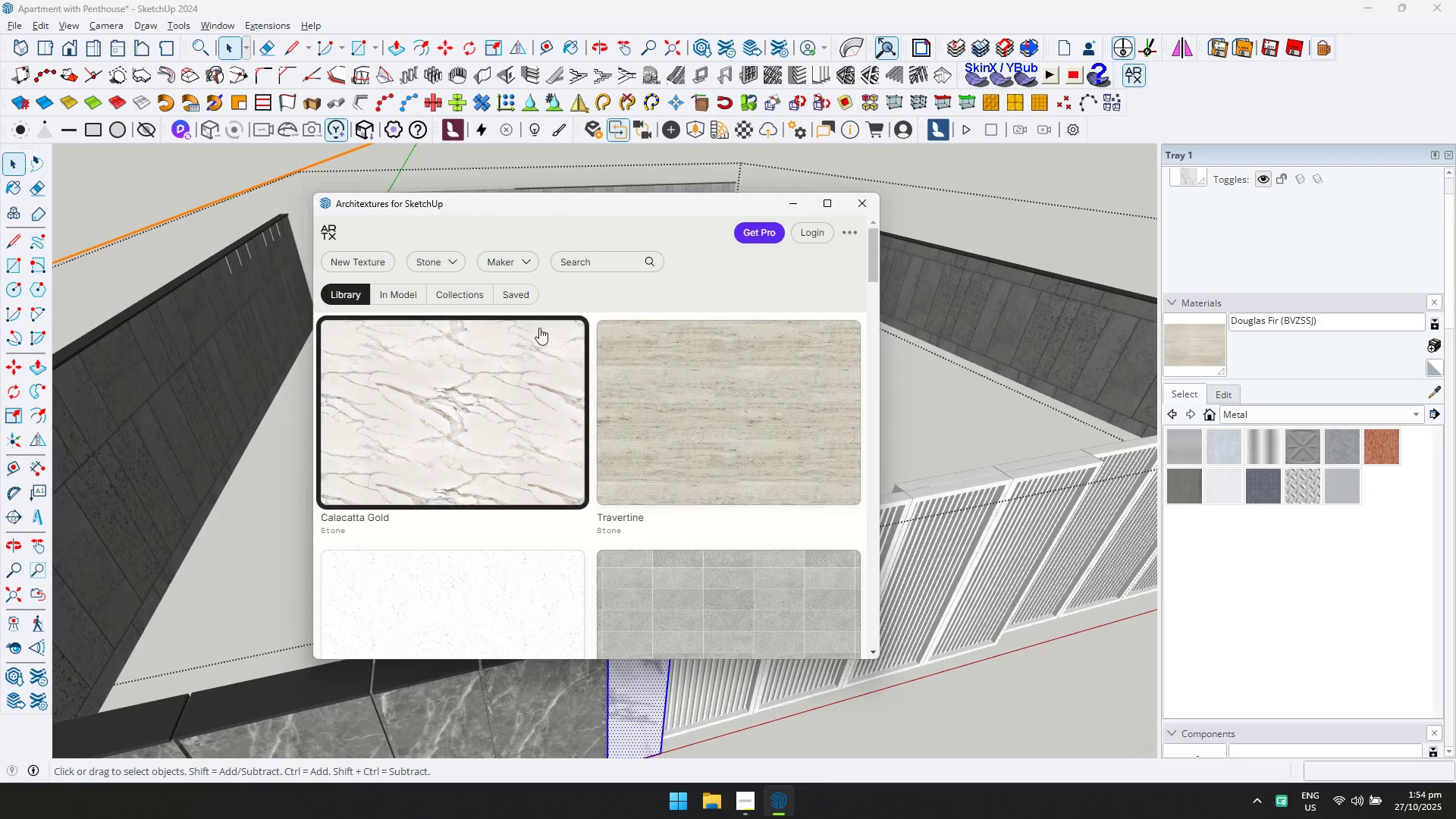 
scroll: coordinate [535, 394], scroll_direction: down, amount: 2.0
 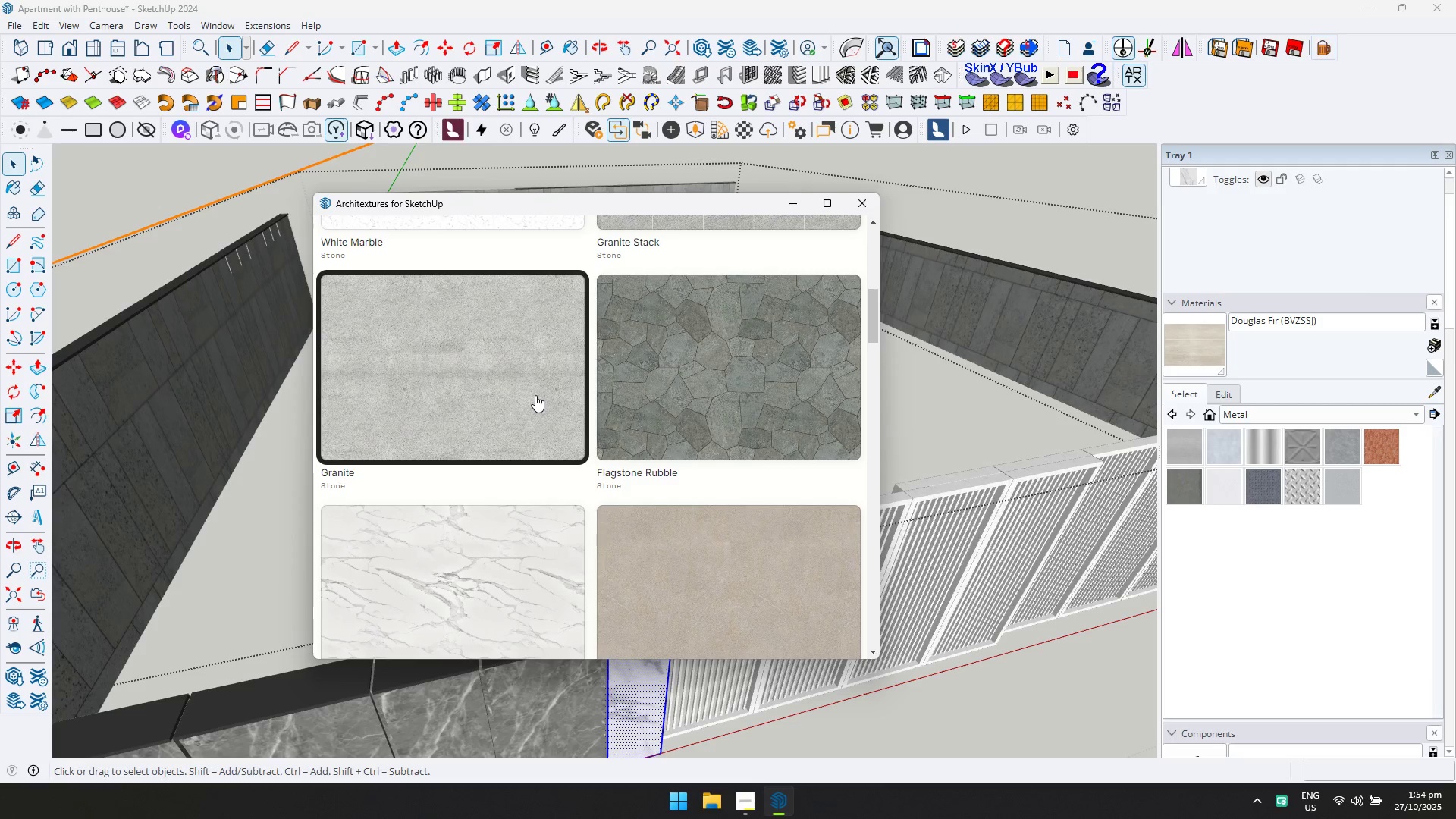 
scroll: coordinate [535, 395], scroll_direction: up, amount: 3.0
 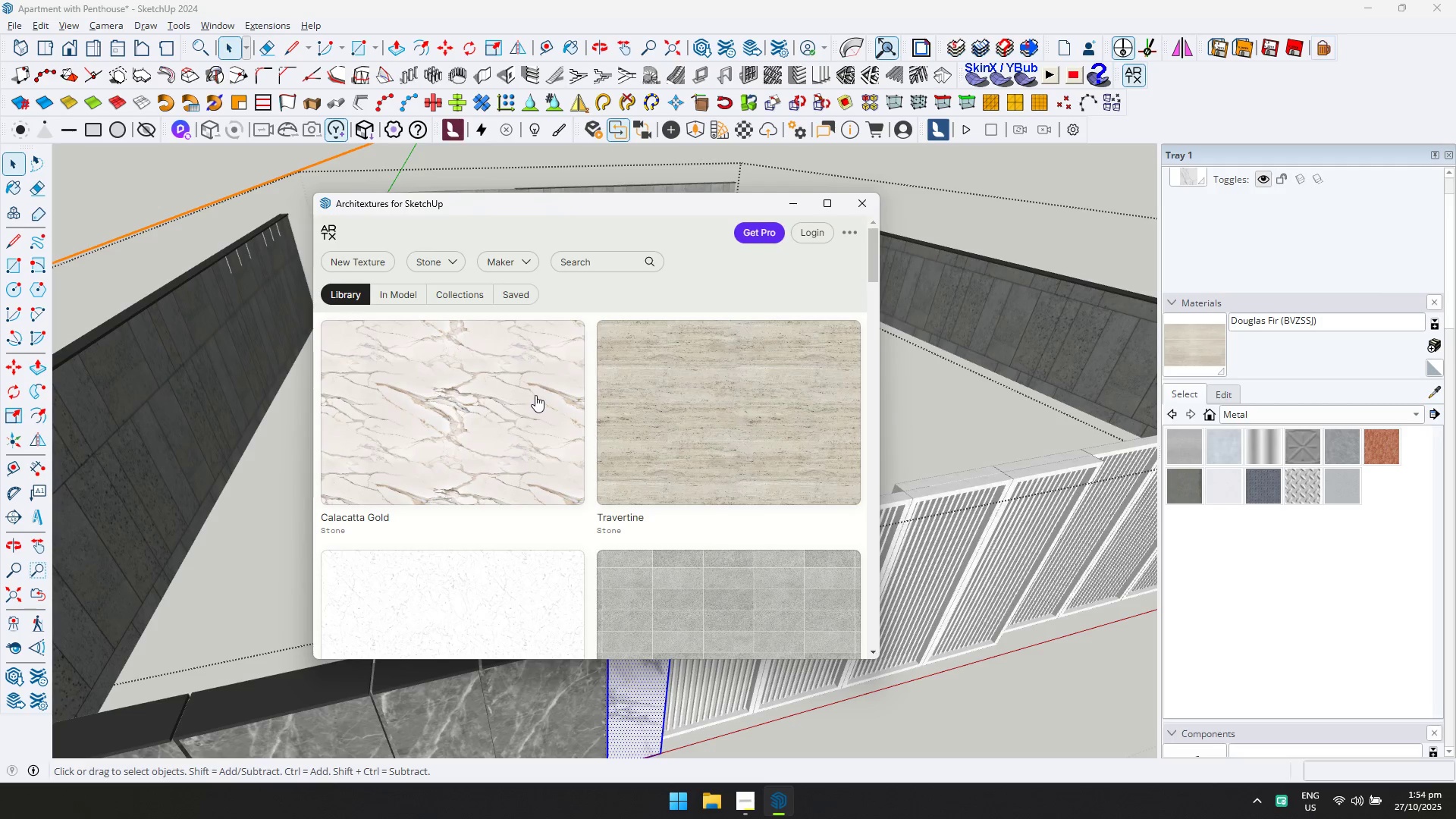 
left_click([535, 395])
 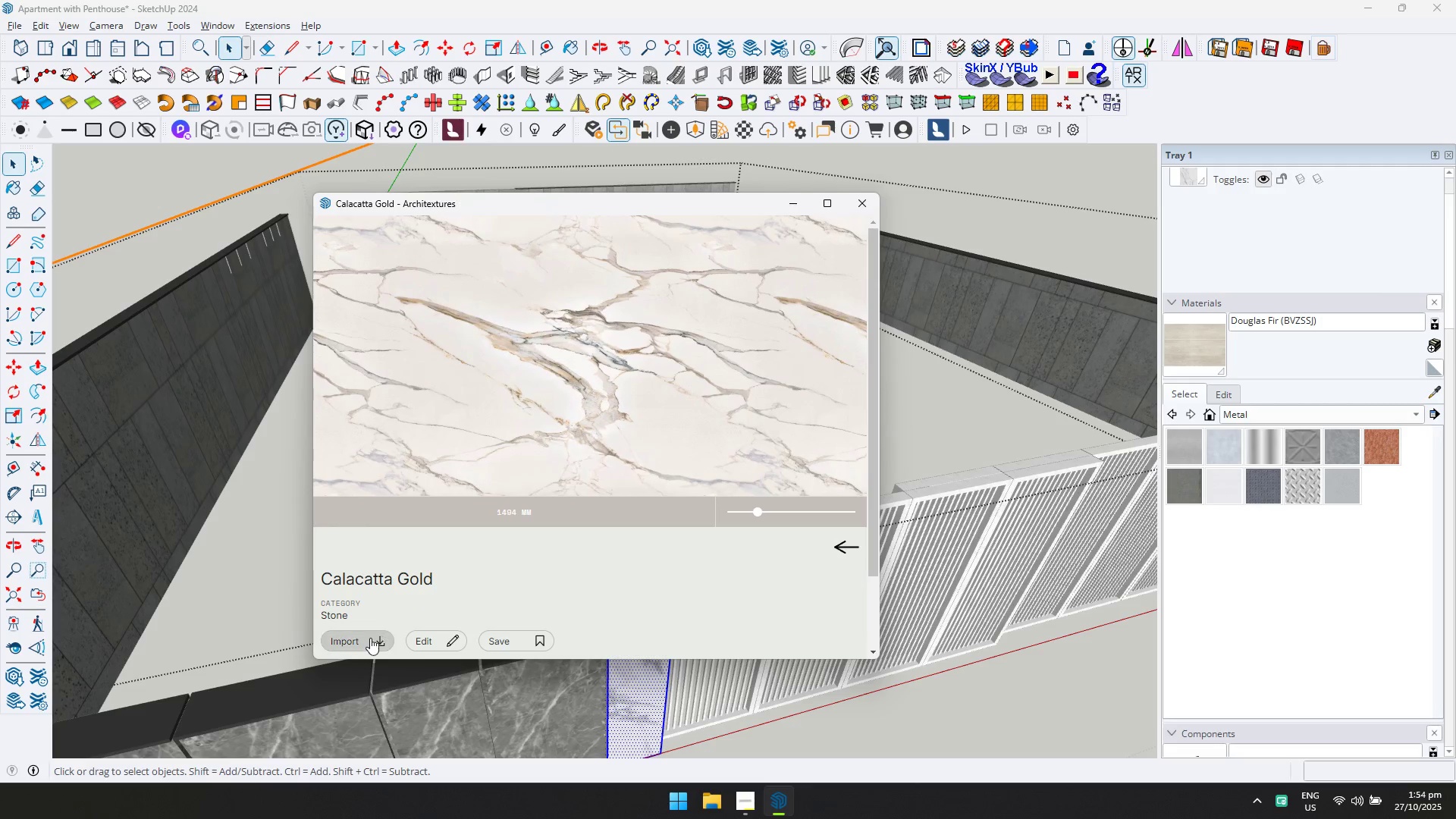 
left_click([366, 640])
 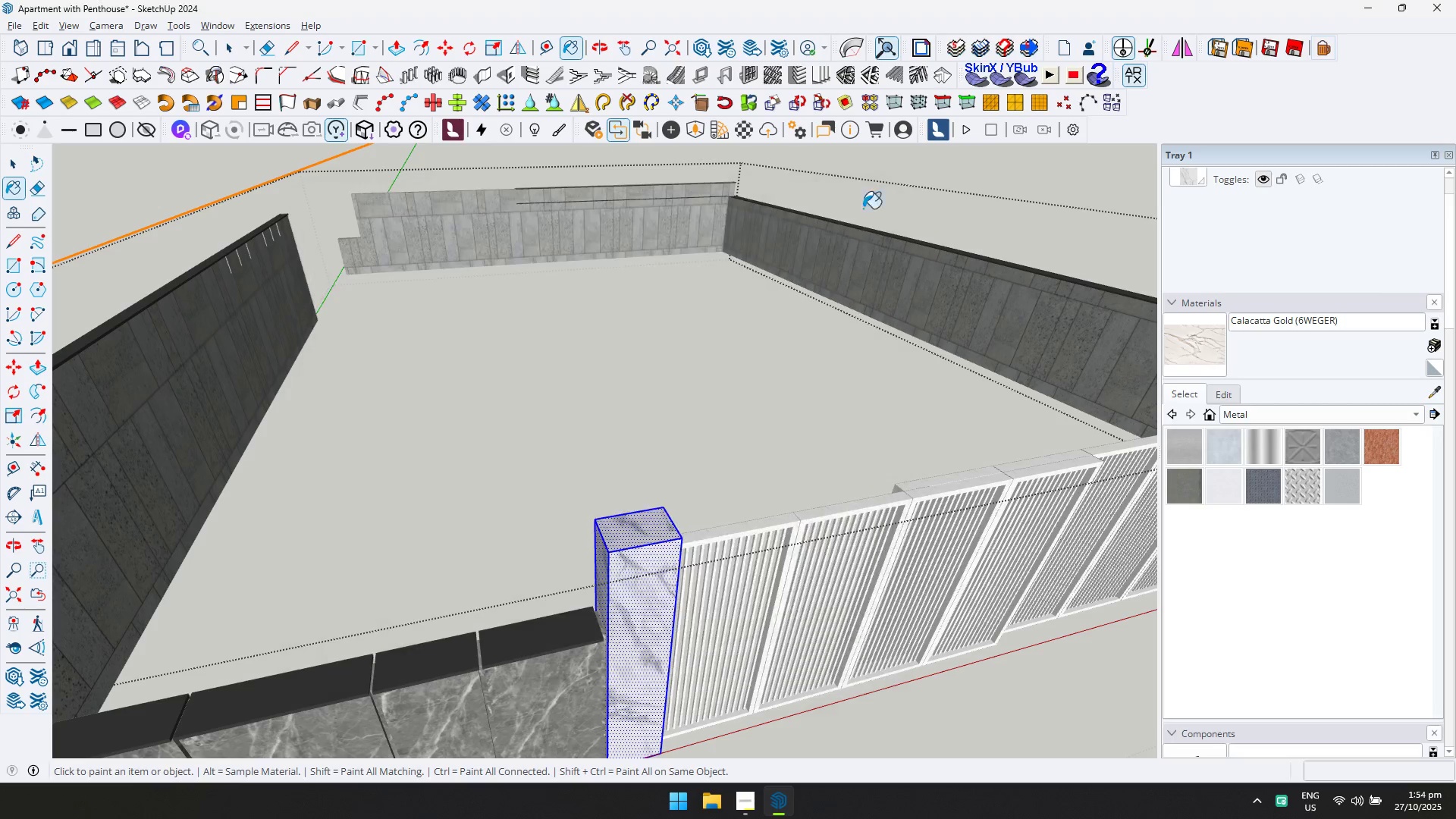 
double_click([657, 535])
 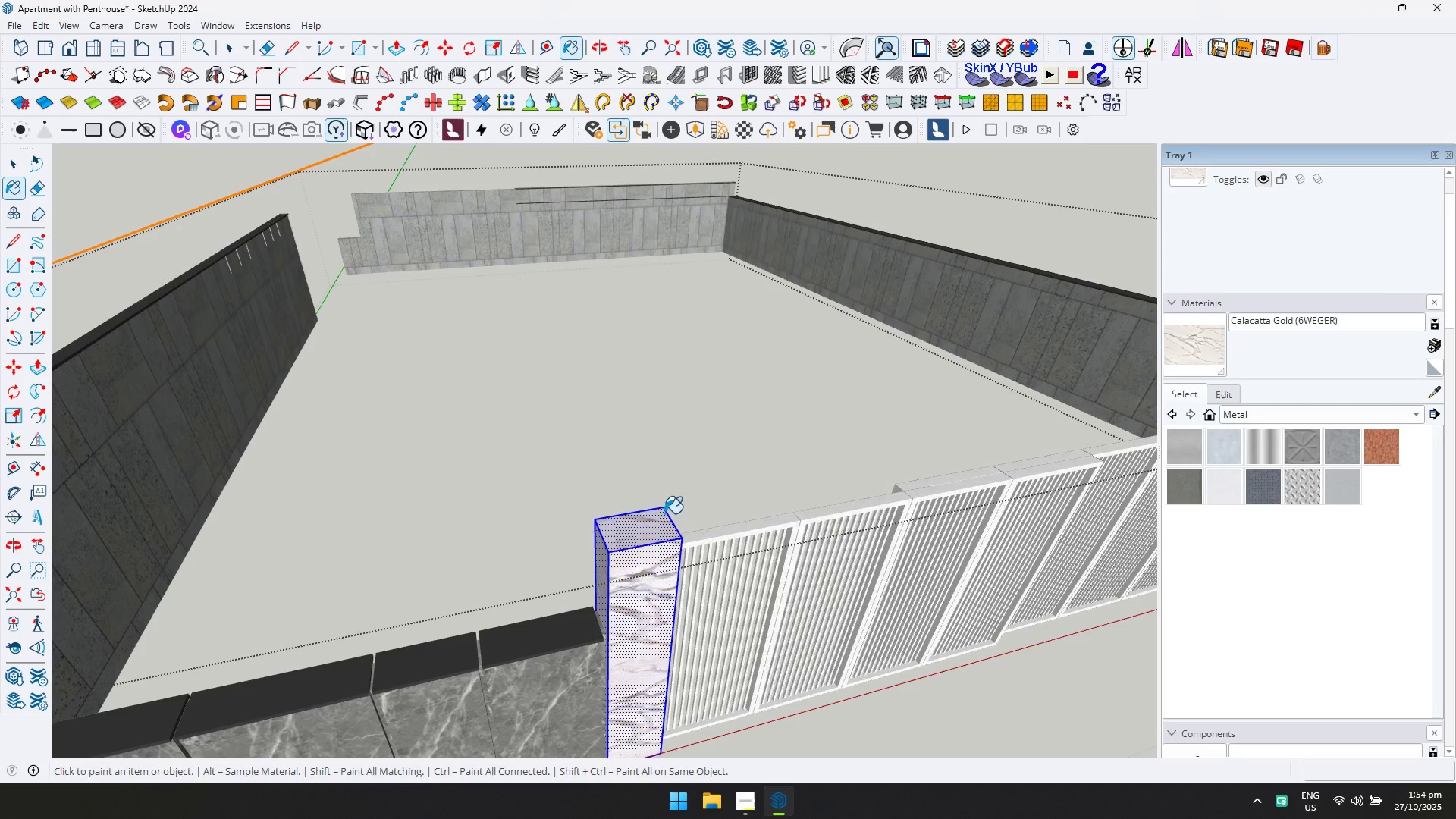 
key(Escape)
 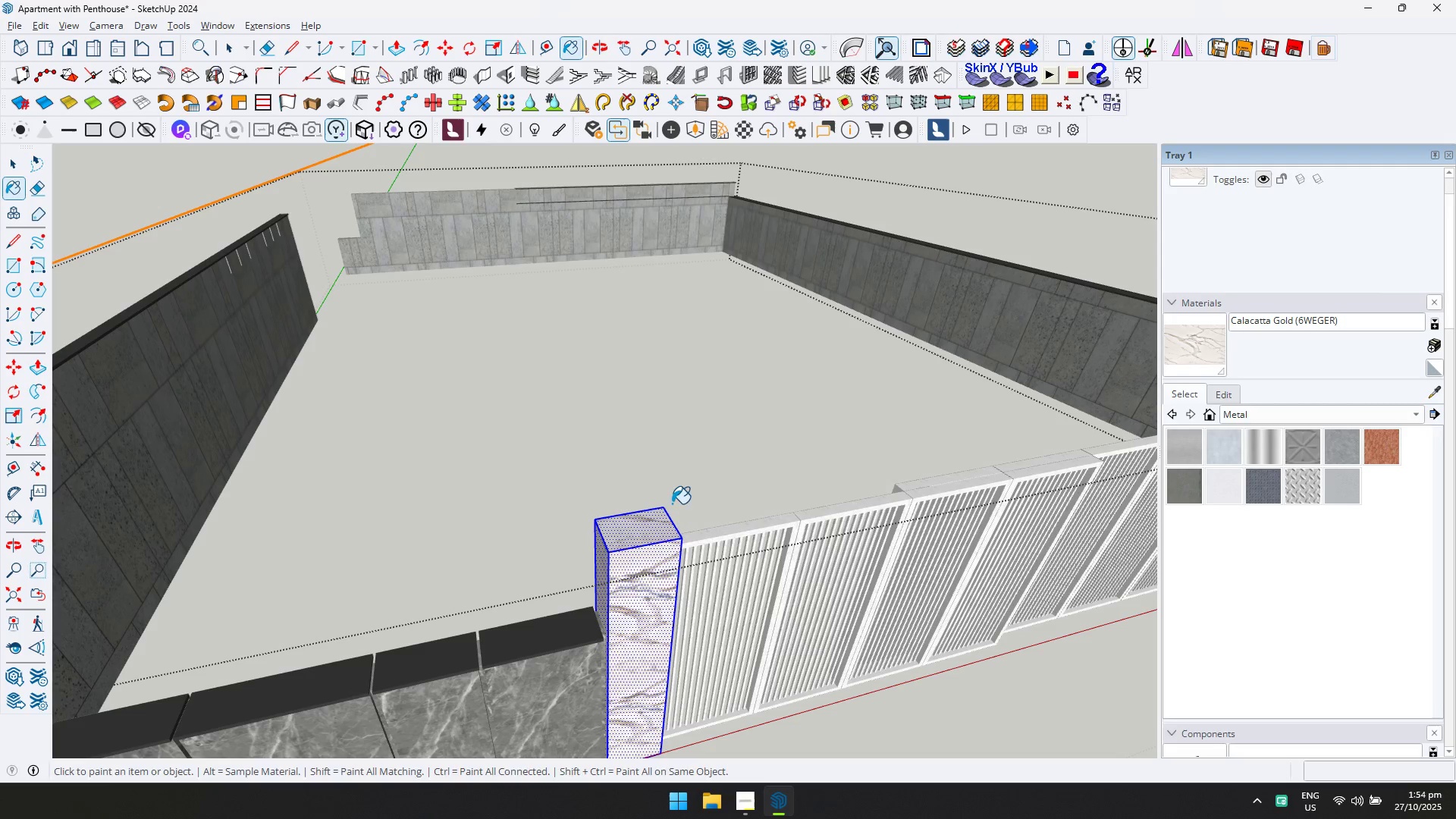 
key(Space)
 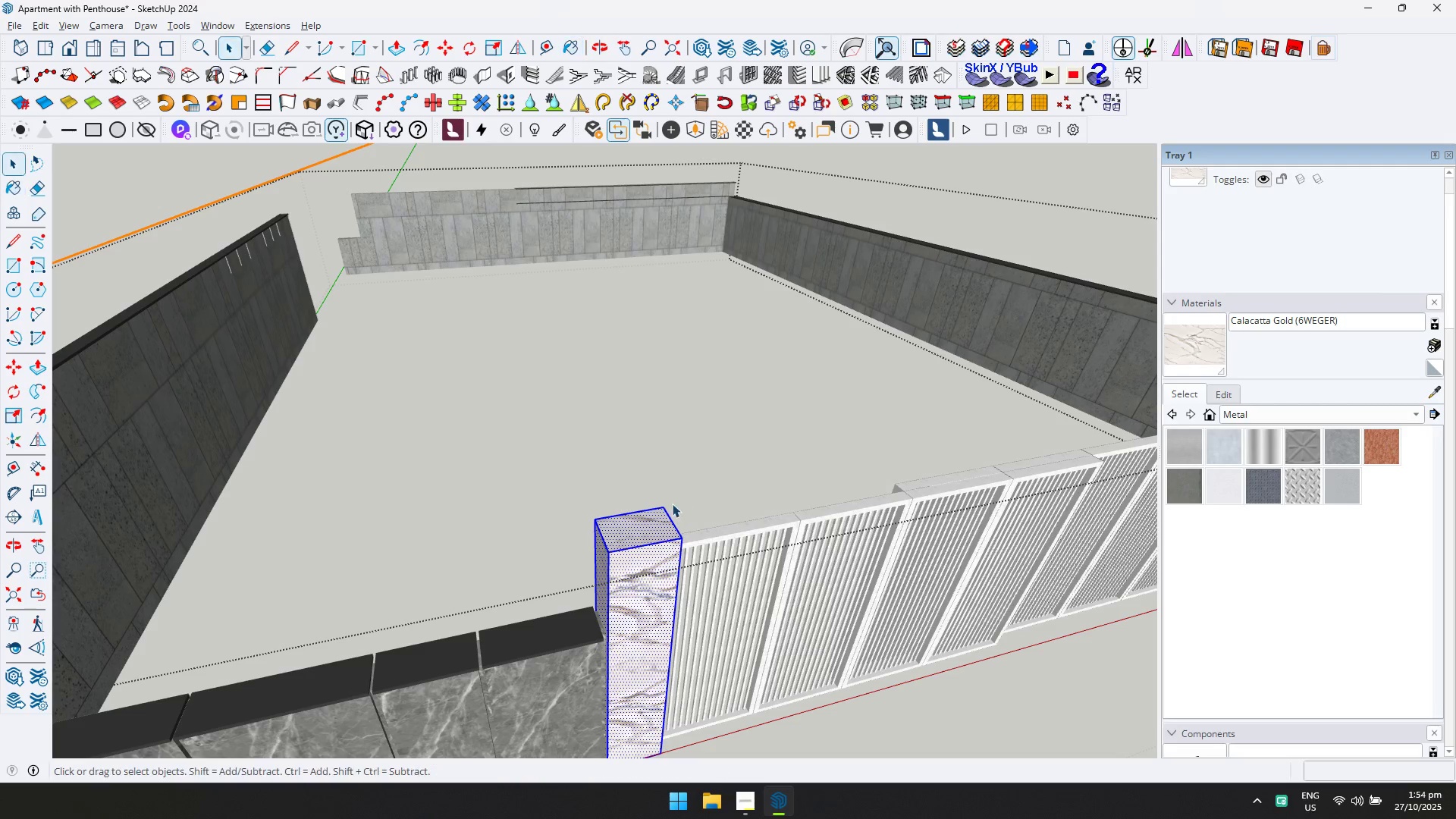 
key(Escape)
 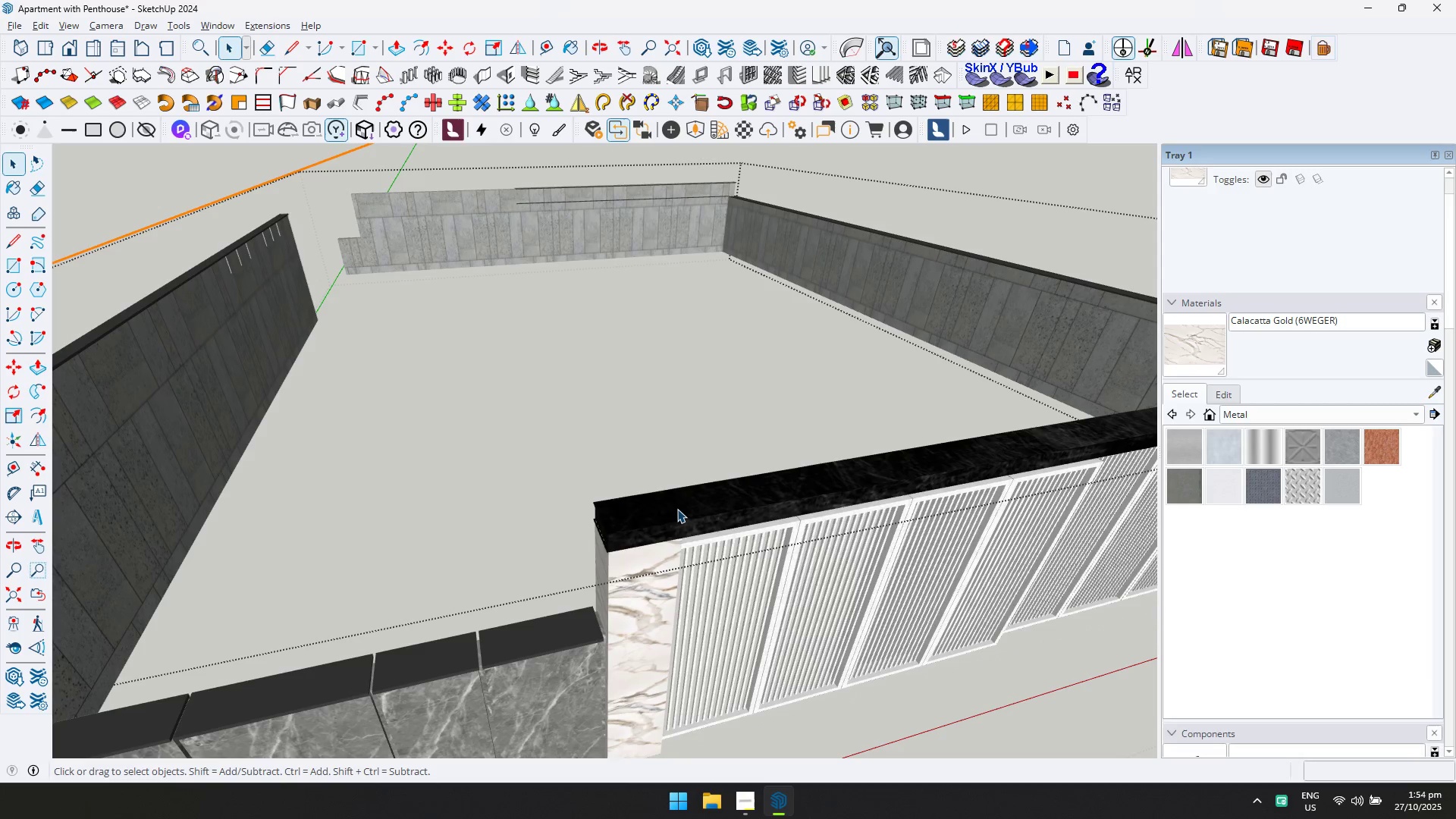 
scroll: coordinate [802, 512], scroll_direction: down, amount: 12.0
 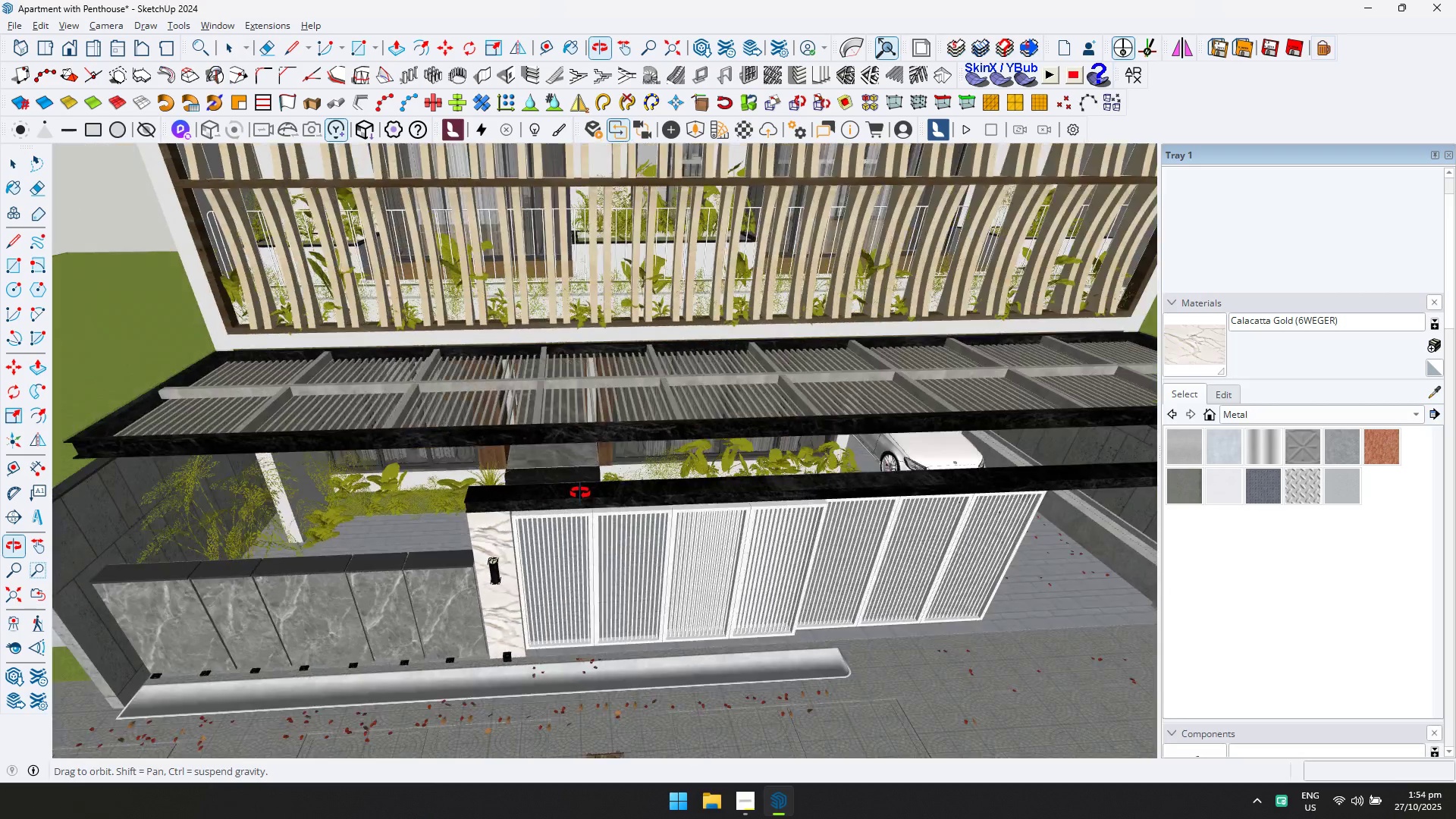 
key(Escape)
 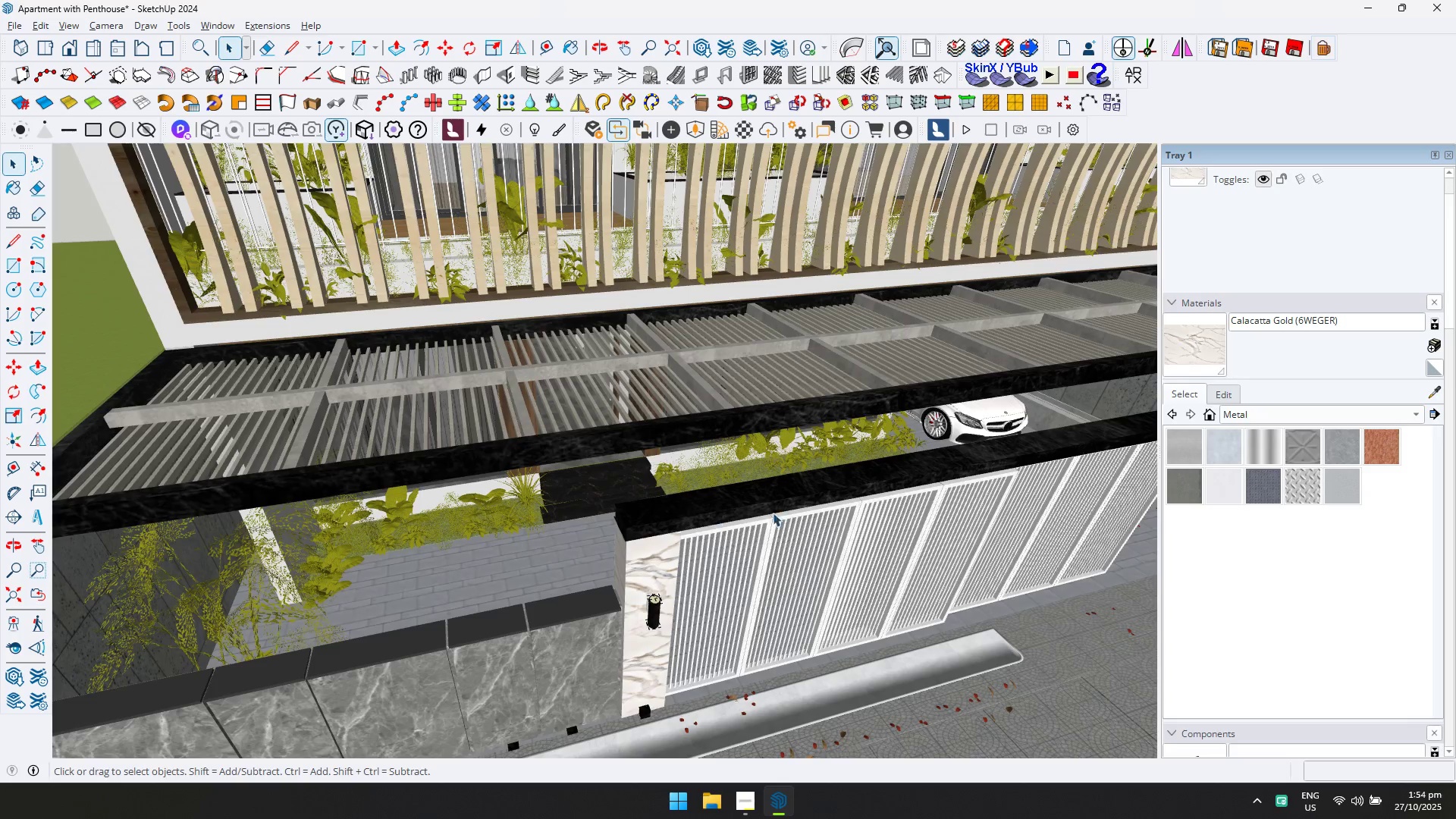 
key(Shift+ShiftLeft)
 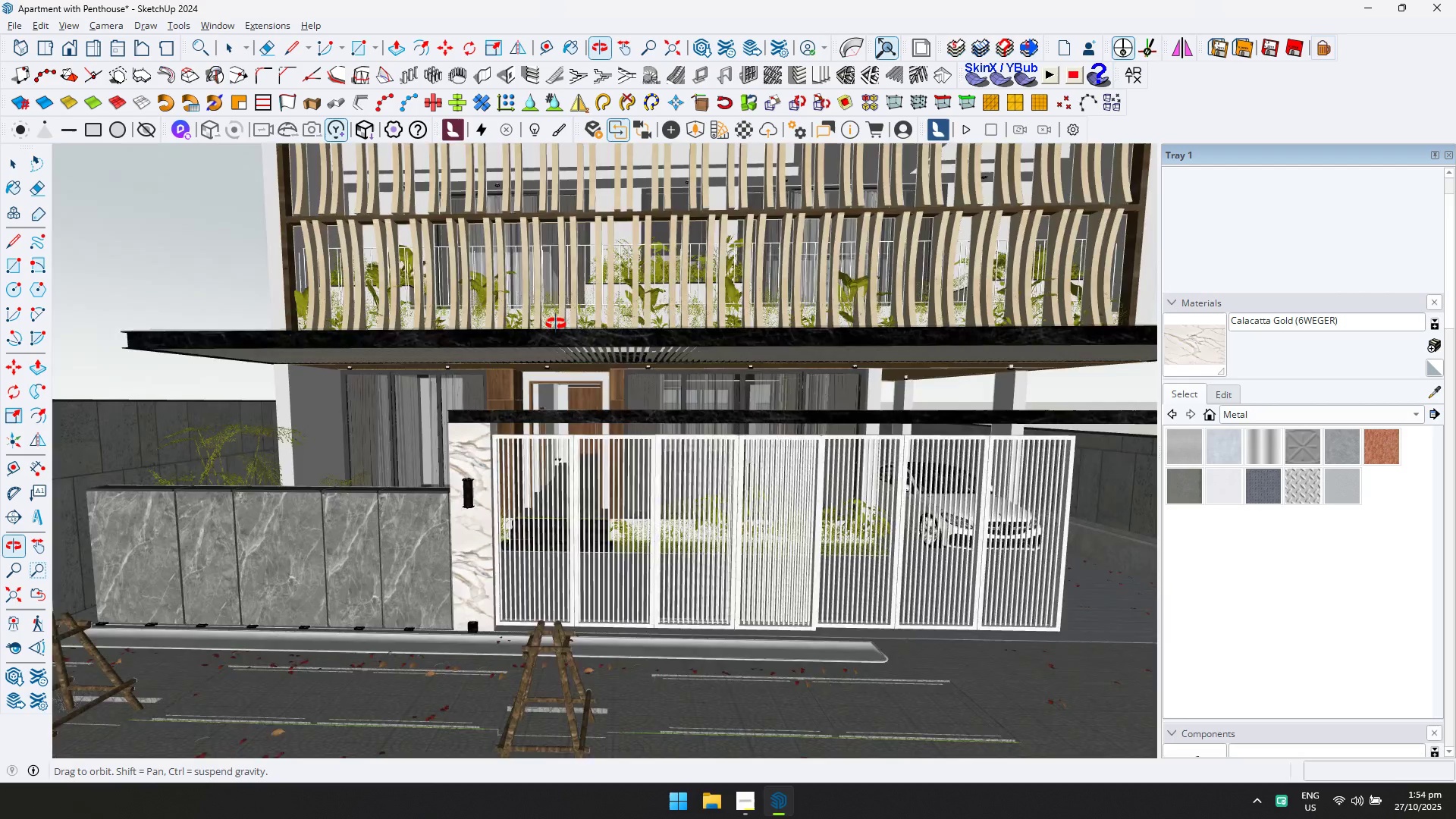 
hold_key(key=ShiftLeft, duration=0.5)
 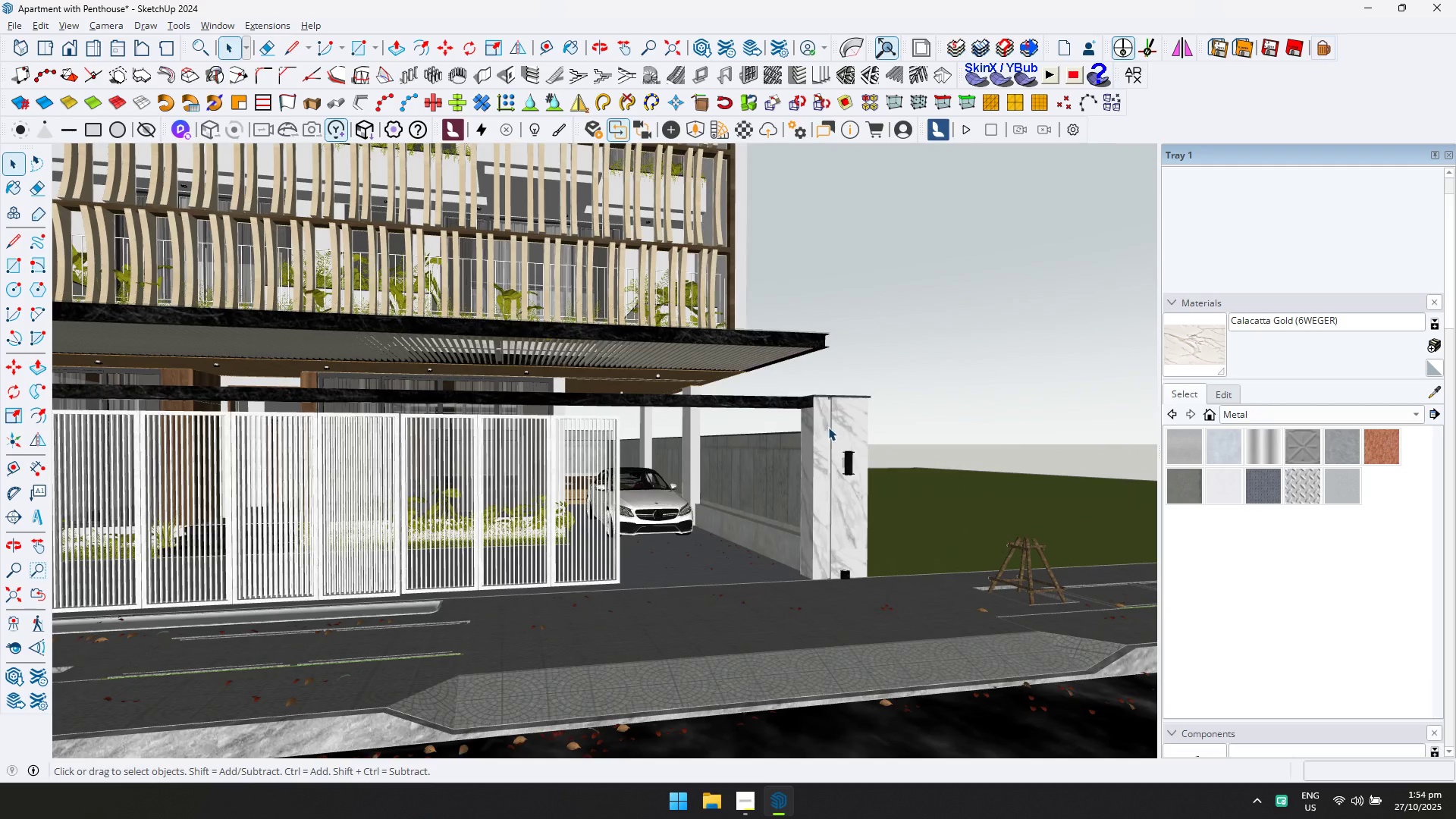 
double_click([828, 427])
 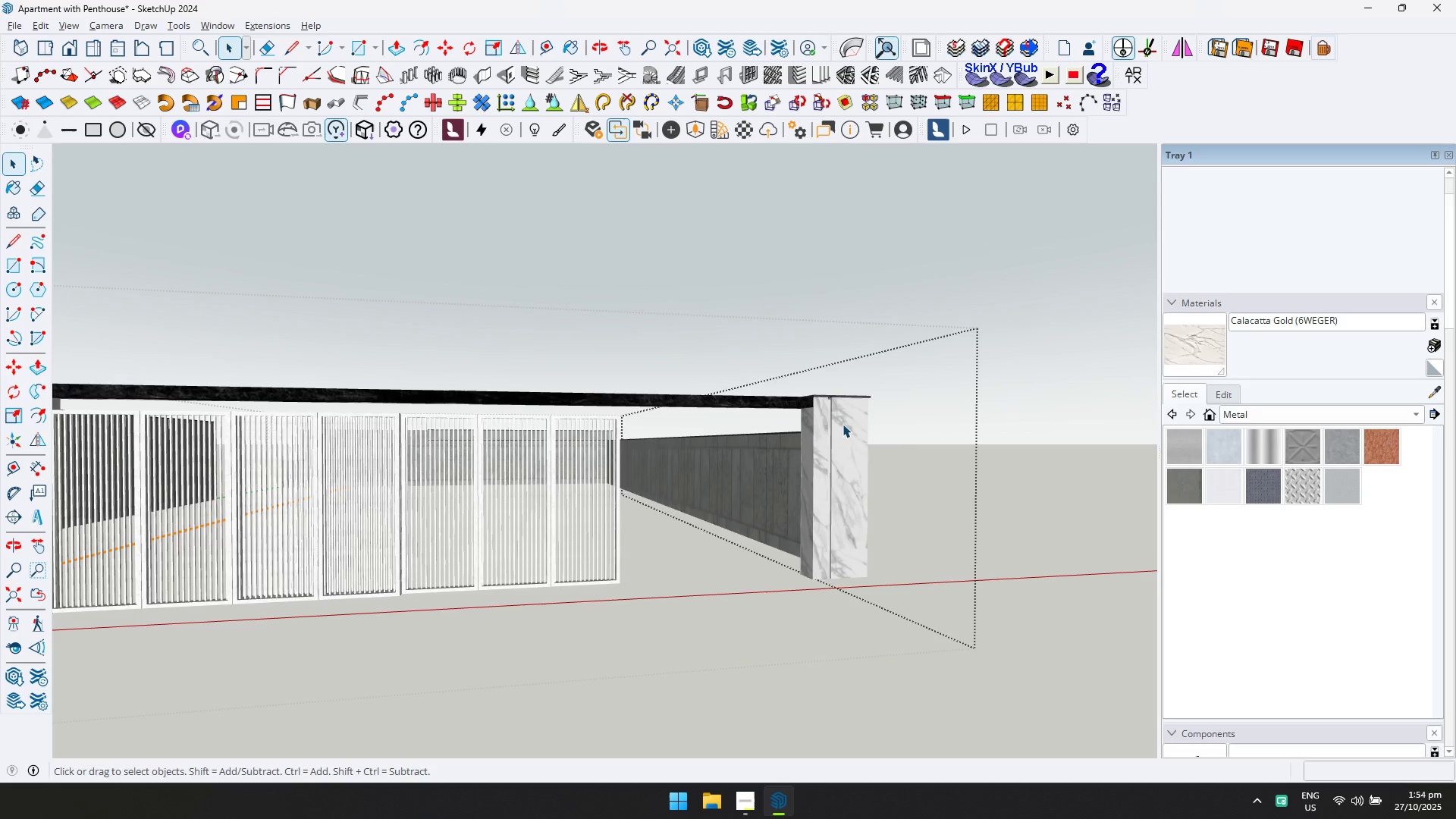 
triple_click([843, 424])
 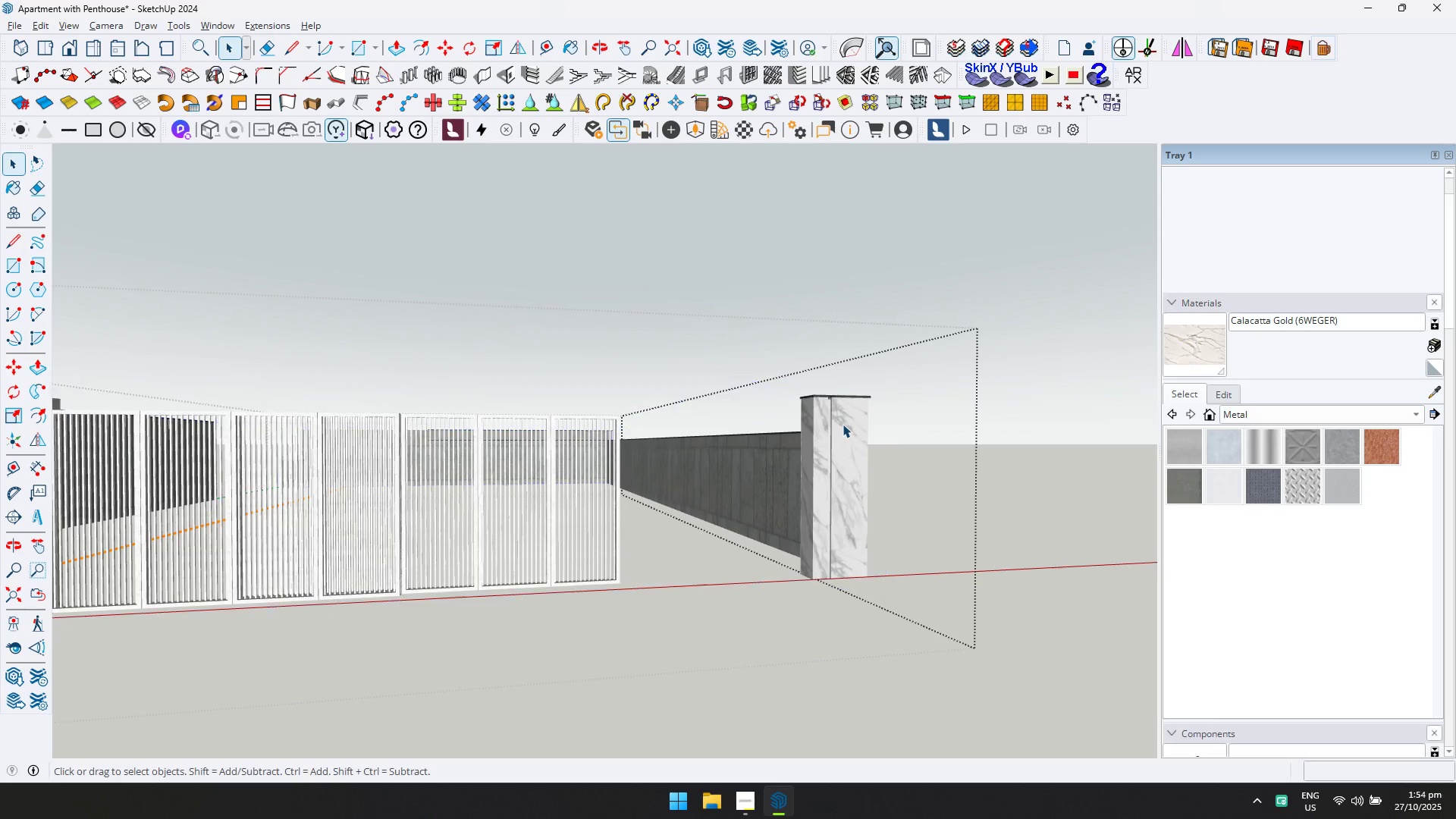 
triple_click([843, 424])
 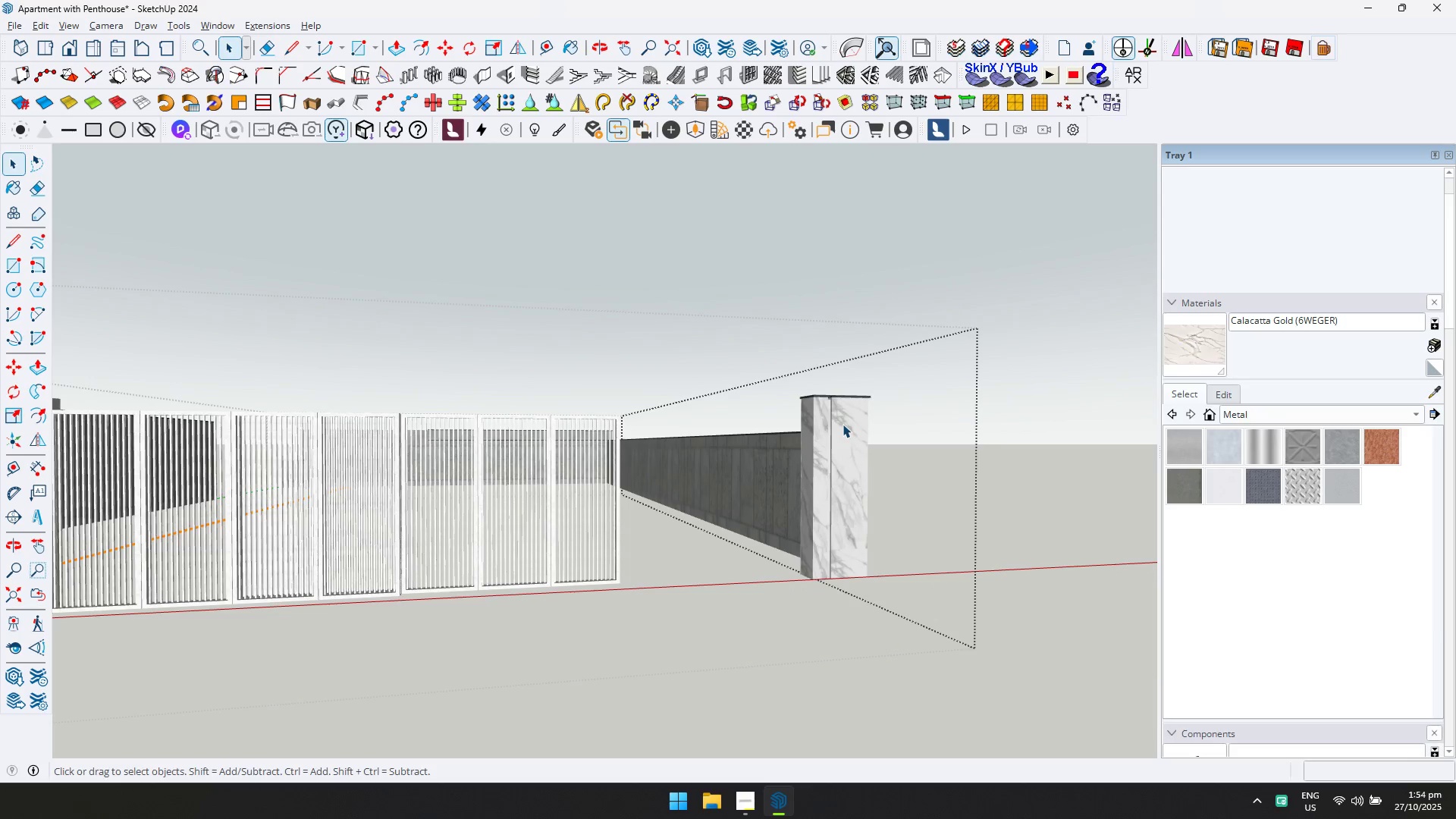 
triple_click([843, 424])
 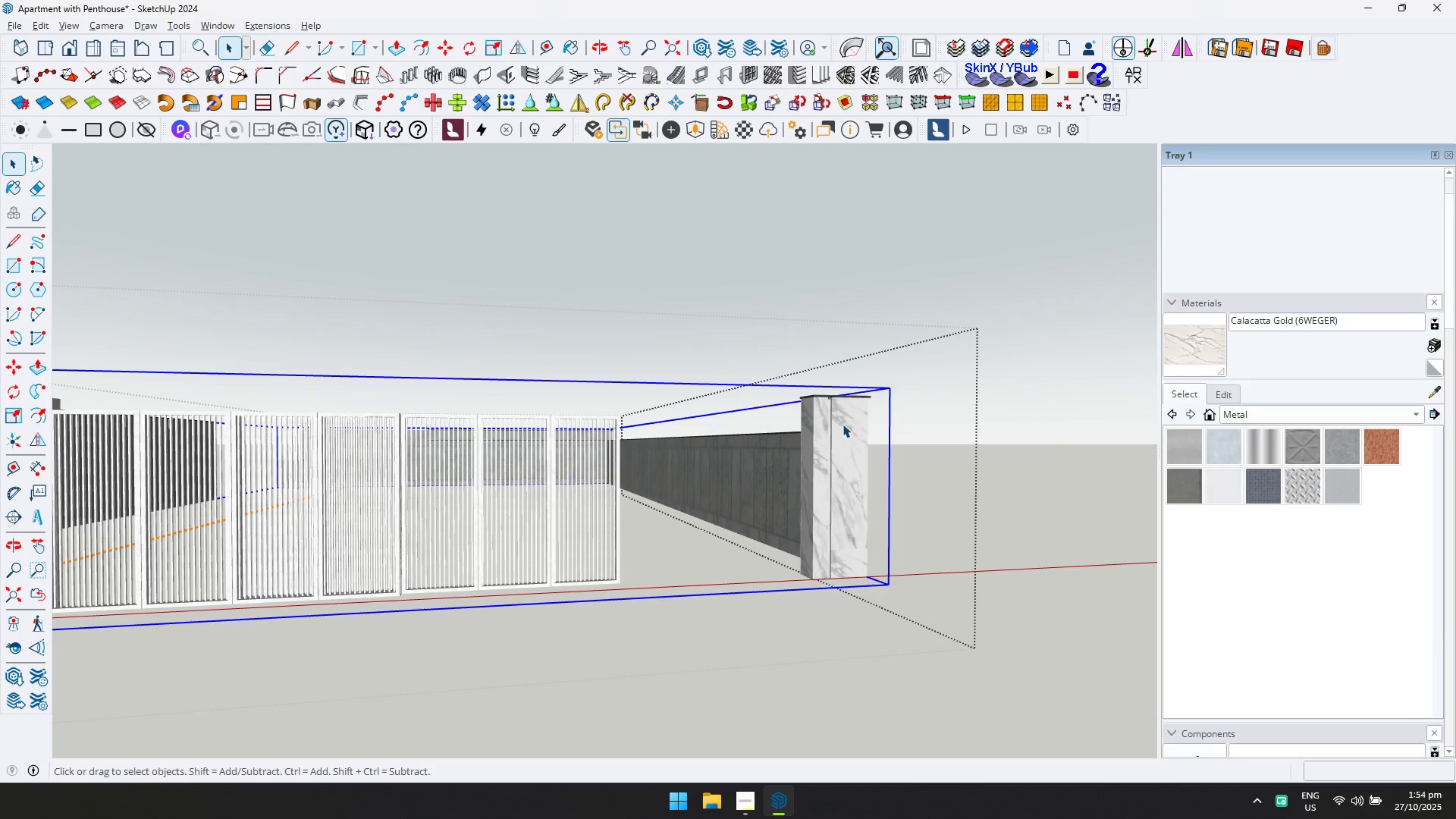 
triple_click([843, 424])
 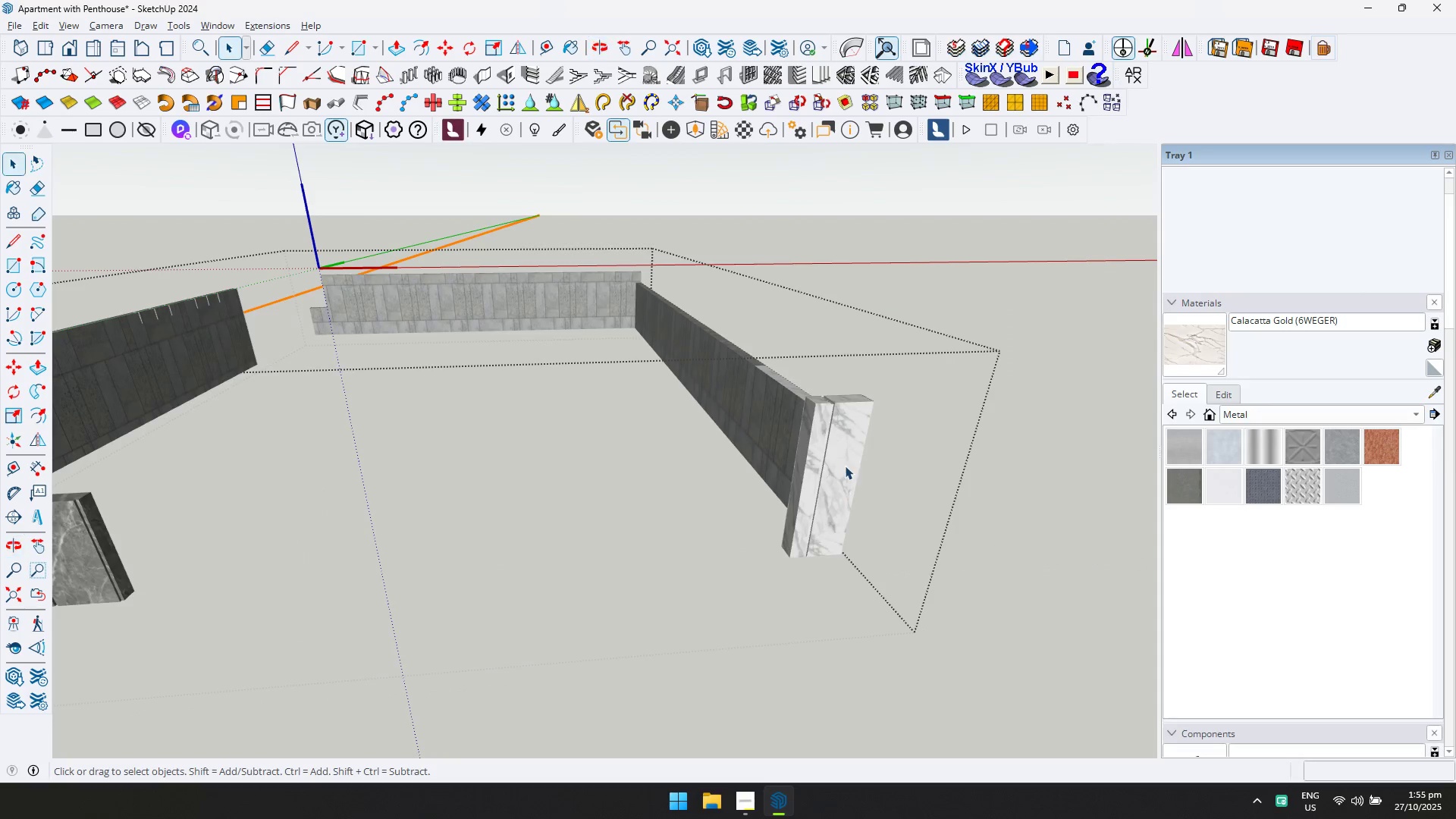 
double_click([845, 466])
 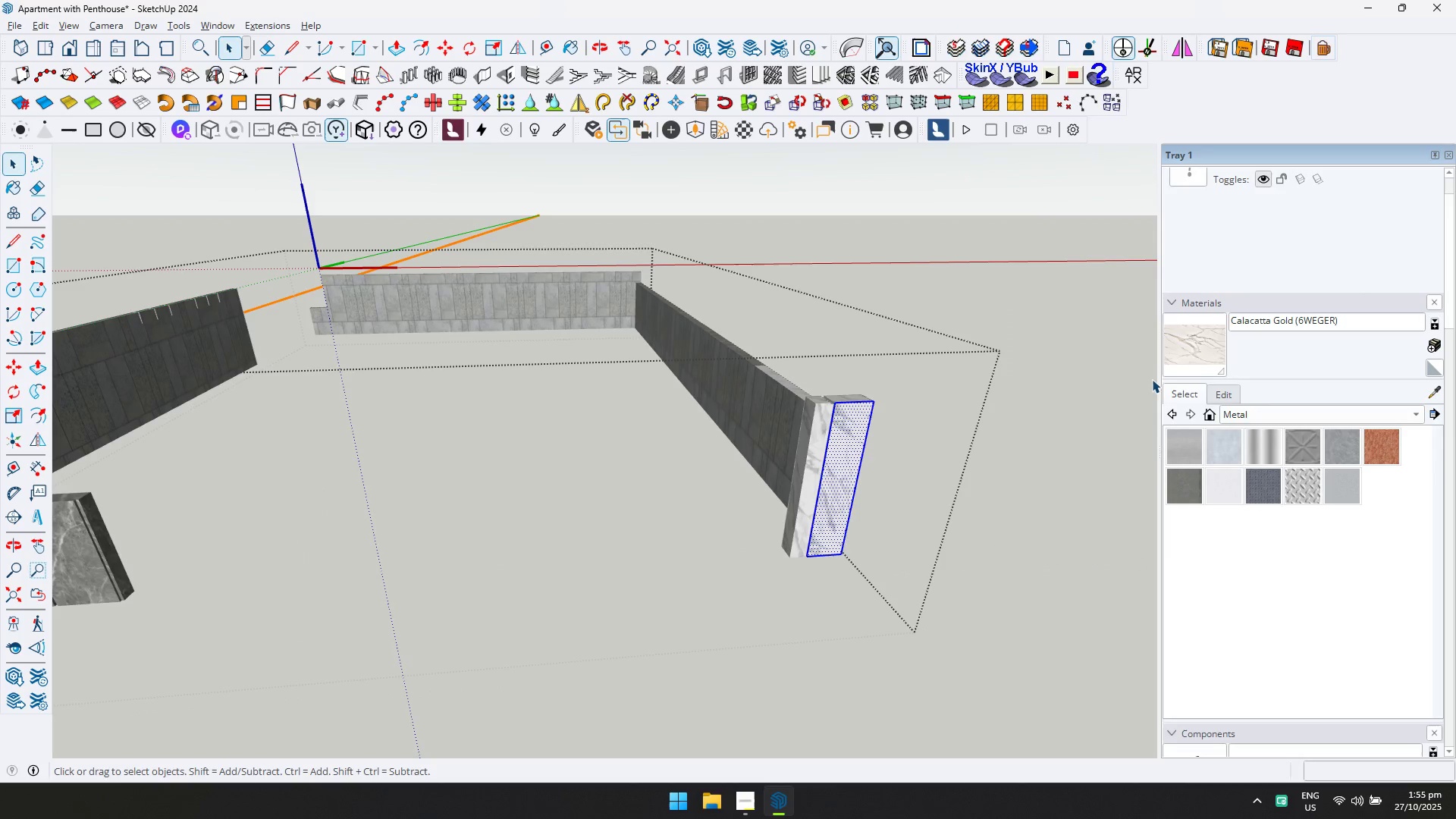 
left_click([1207, 343])
 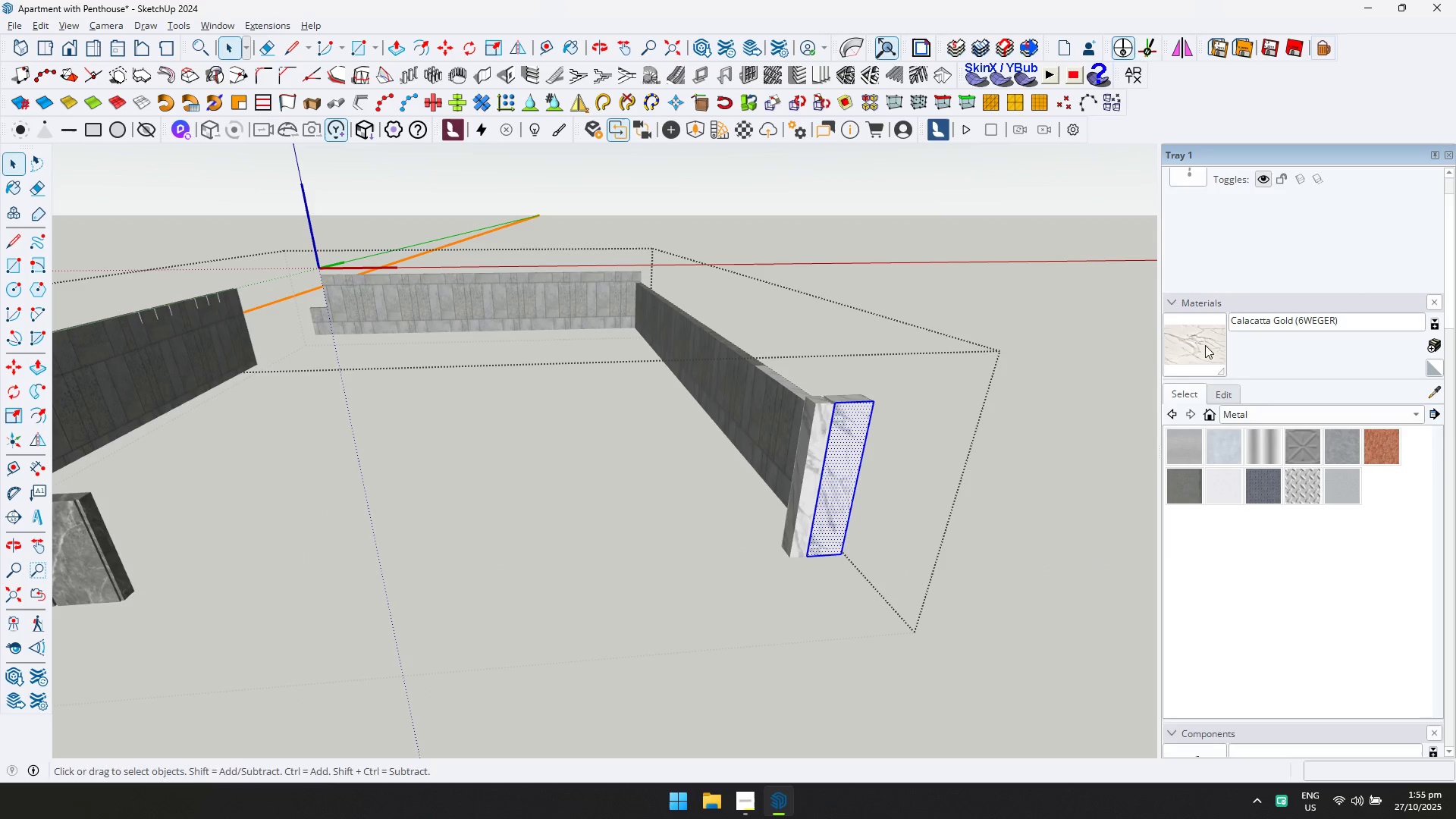 
hold_key(key=ControlLeft, duration=0.6)
 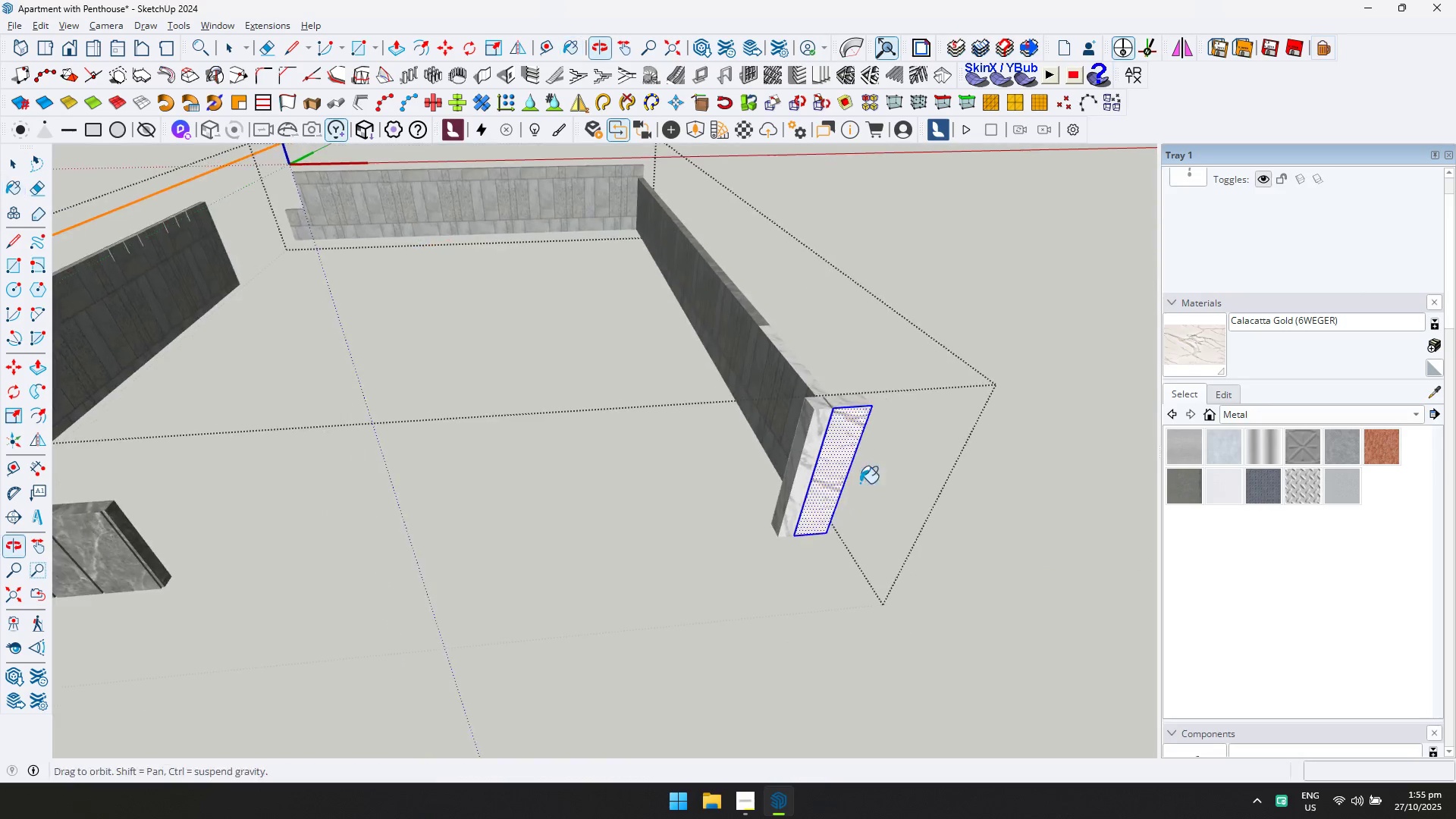 
hold_key(key=ControlLeft, duration=1.03)
left_click([849, 403])
 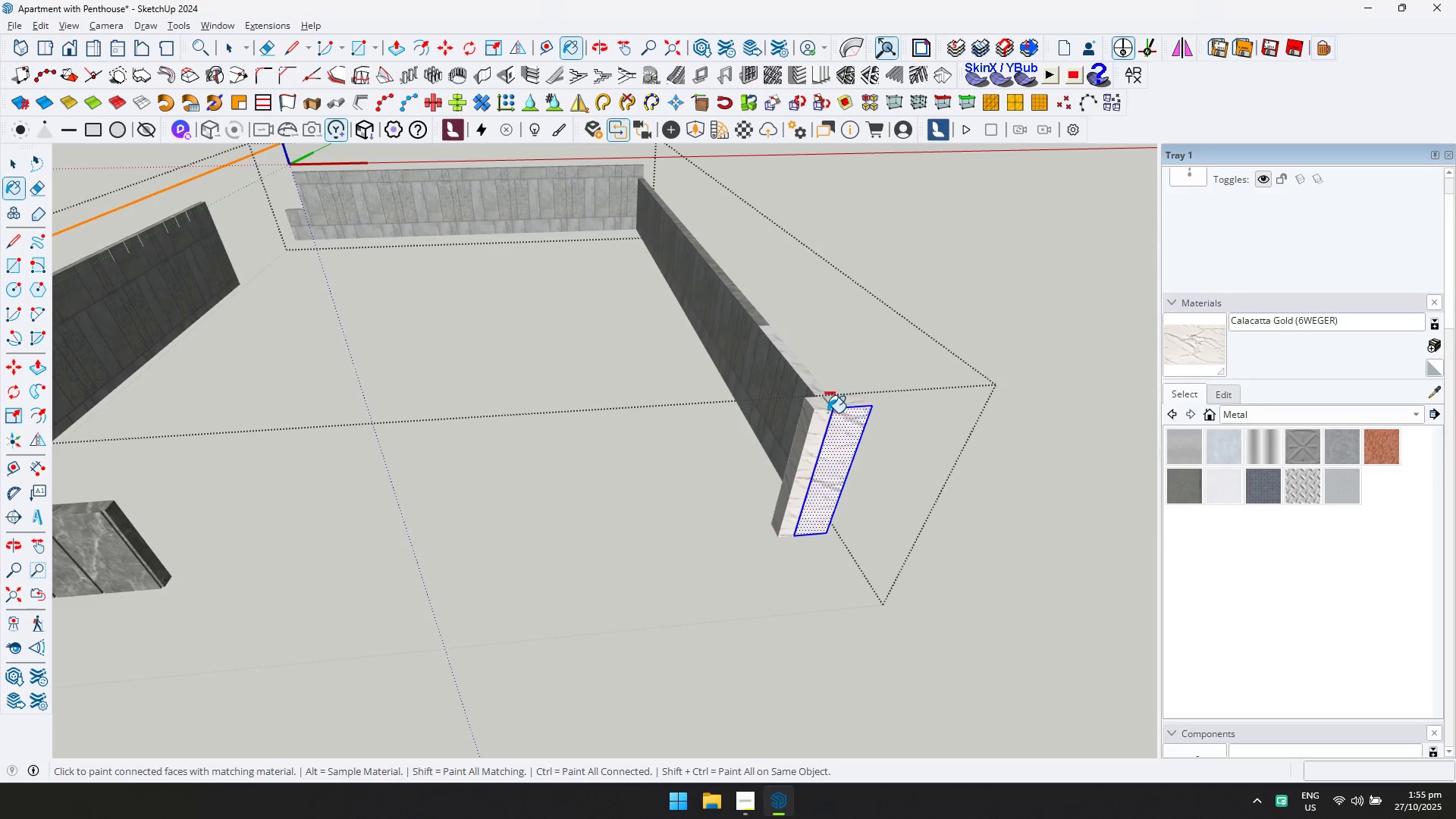 
double_click([827, 413])
 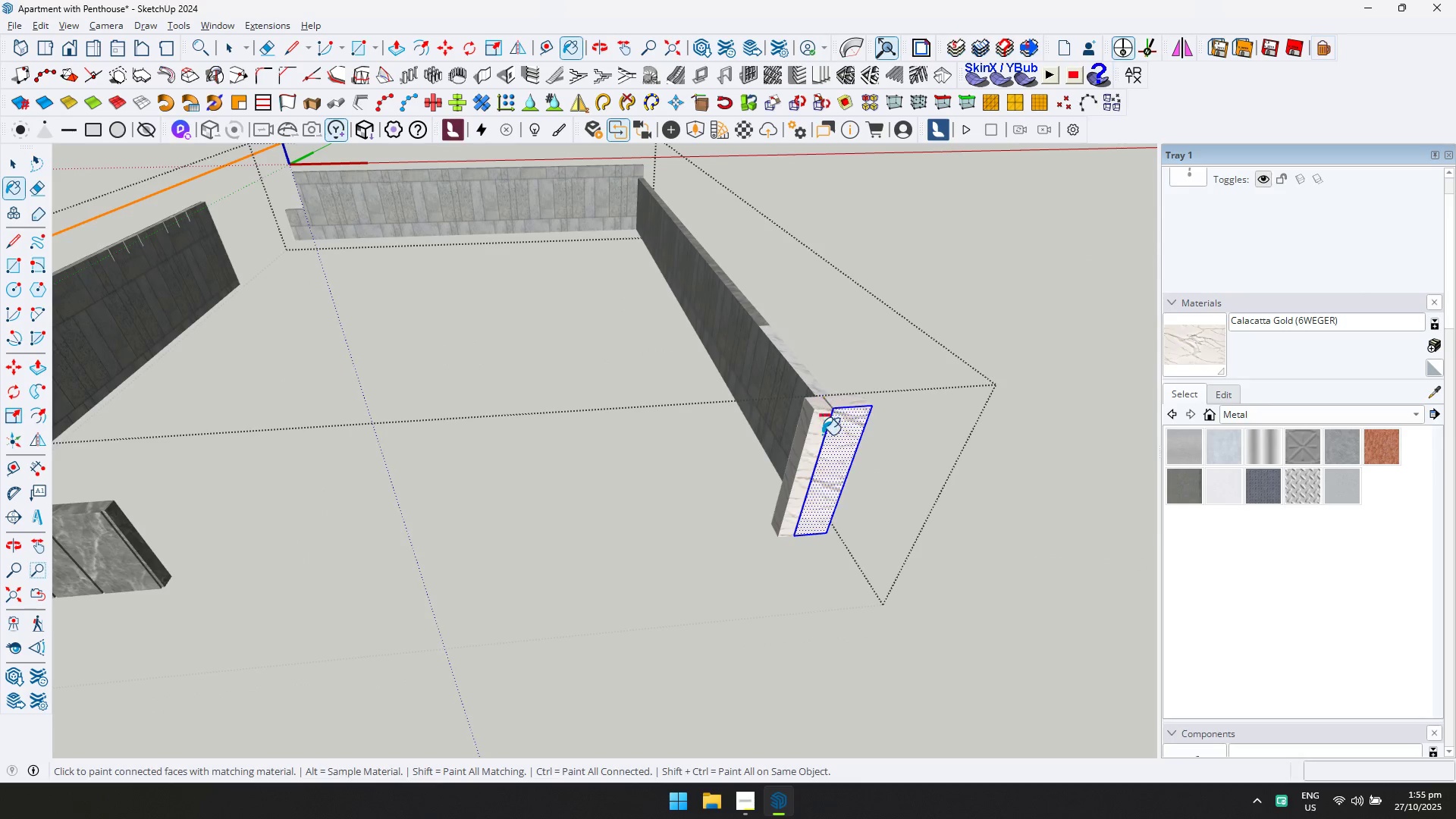 
key(Escape)
 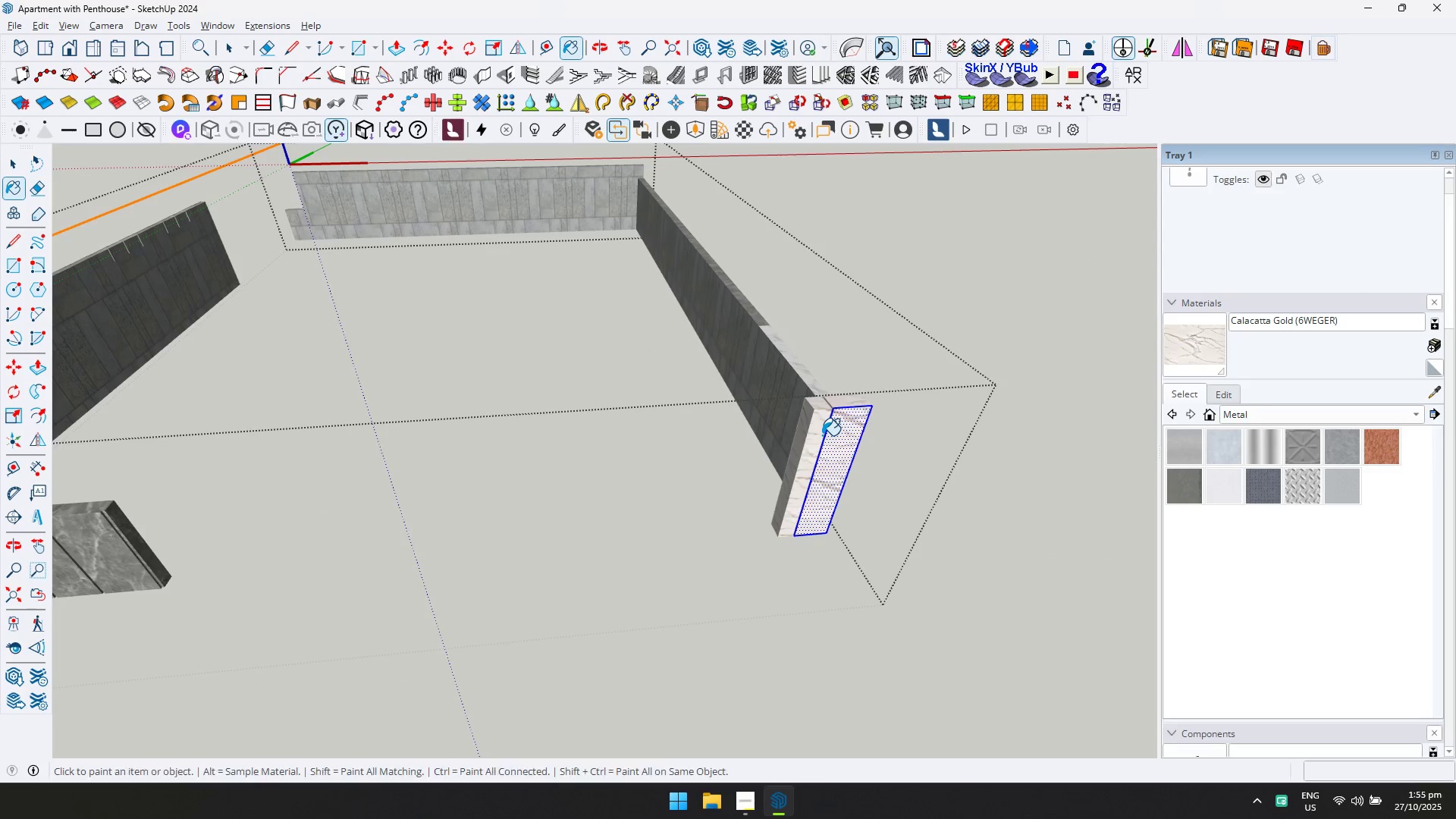 
key(Space)
 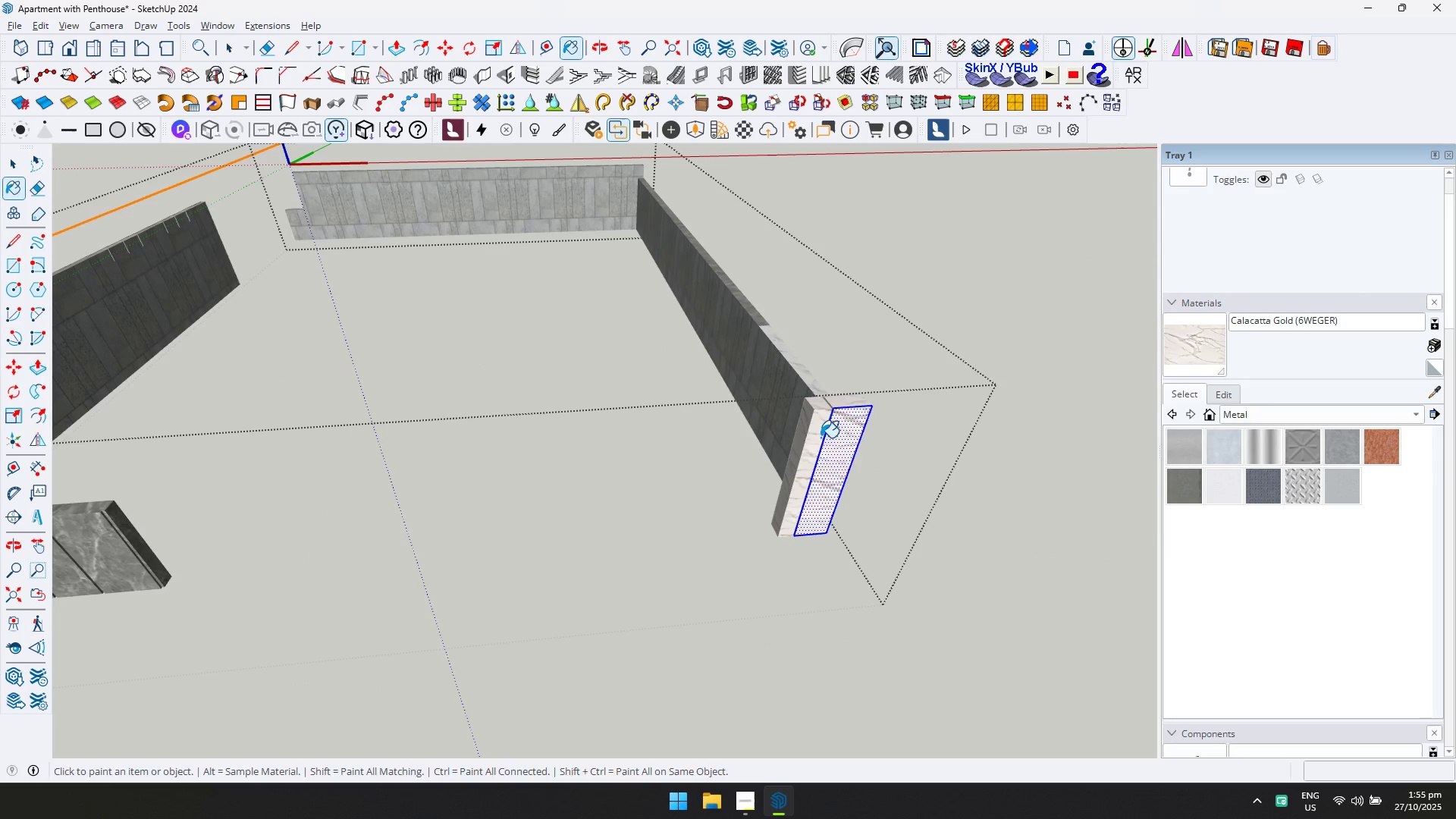 
key(Escape)
 